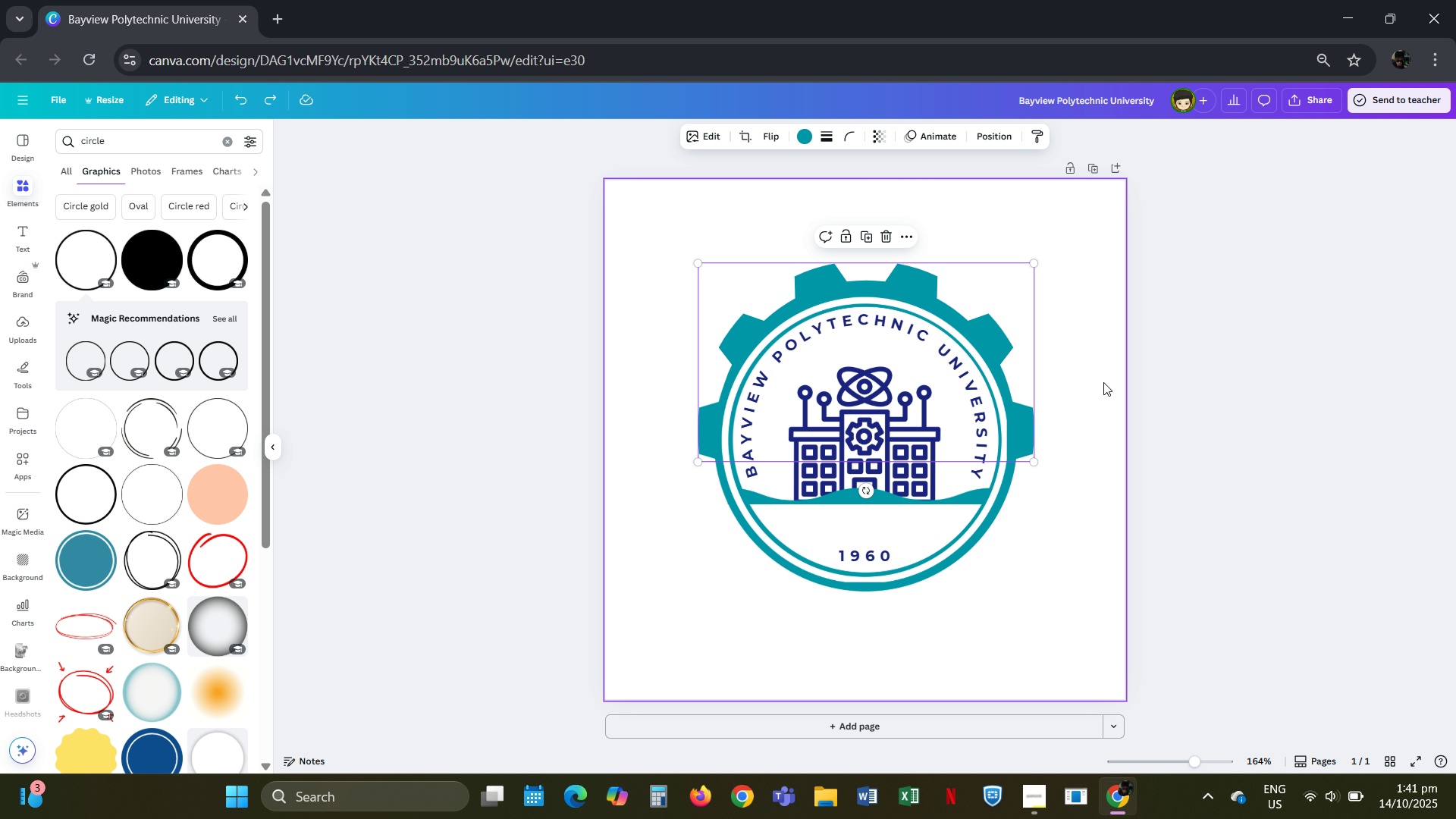 
key(Control+Z)
 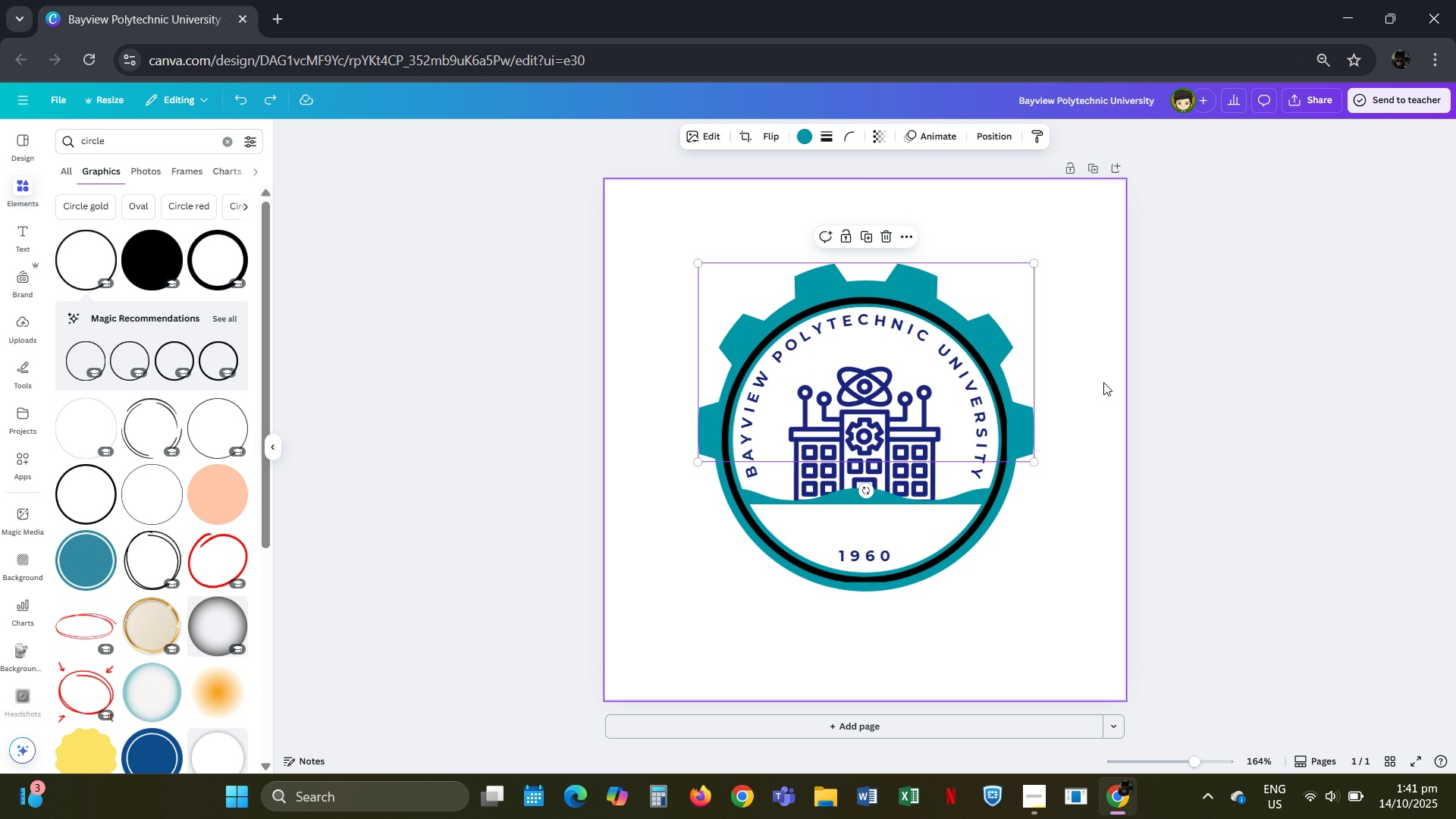 
key(Control+Z)
 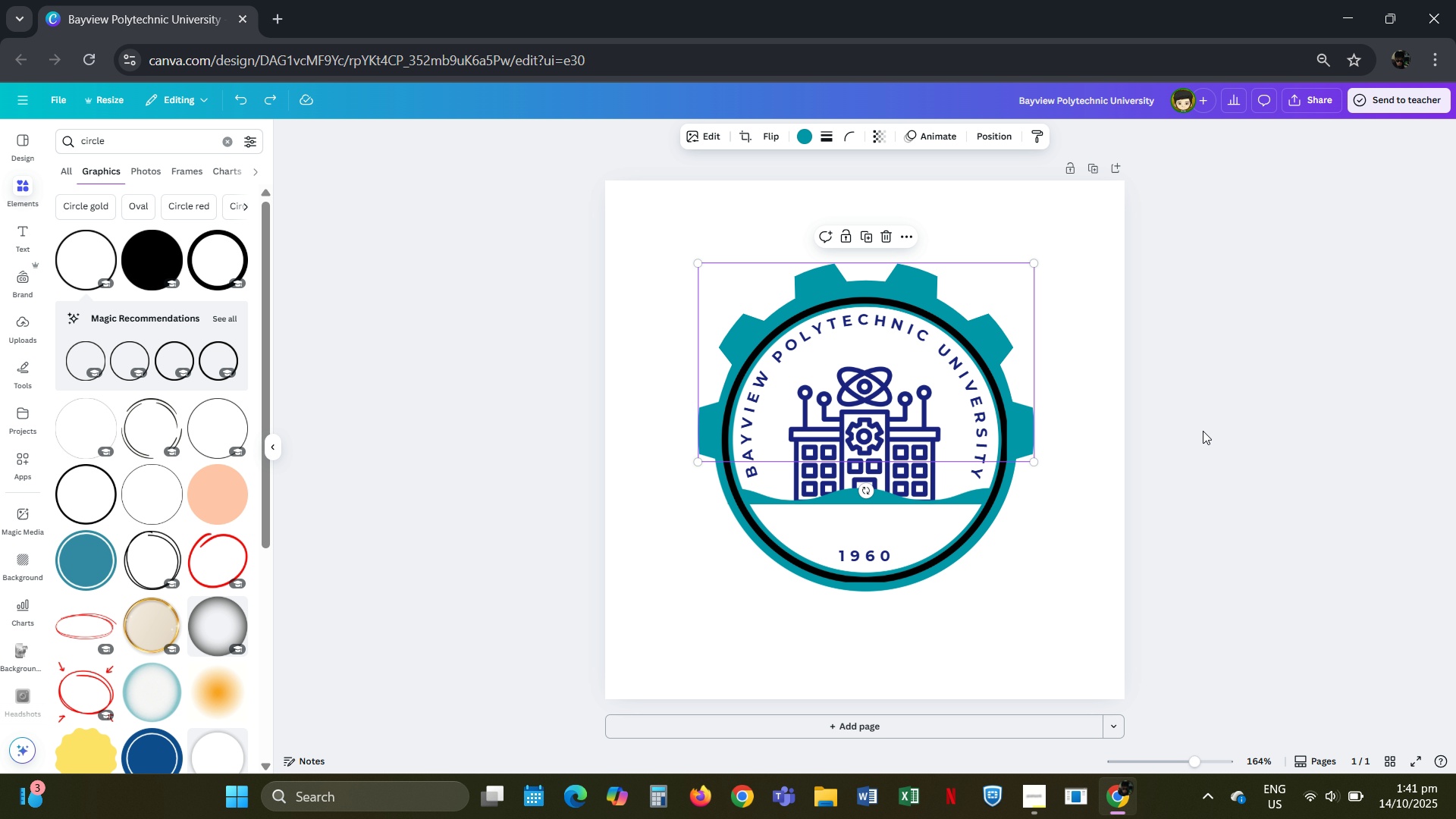 
left_click([1242, 439])
 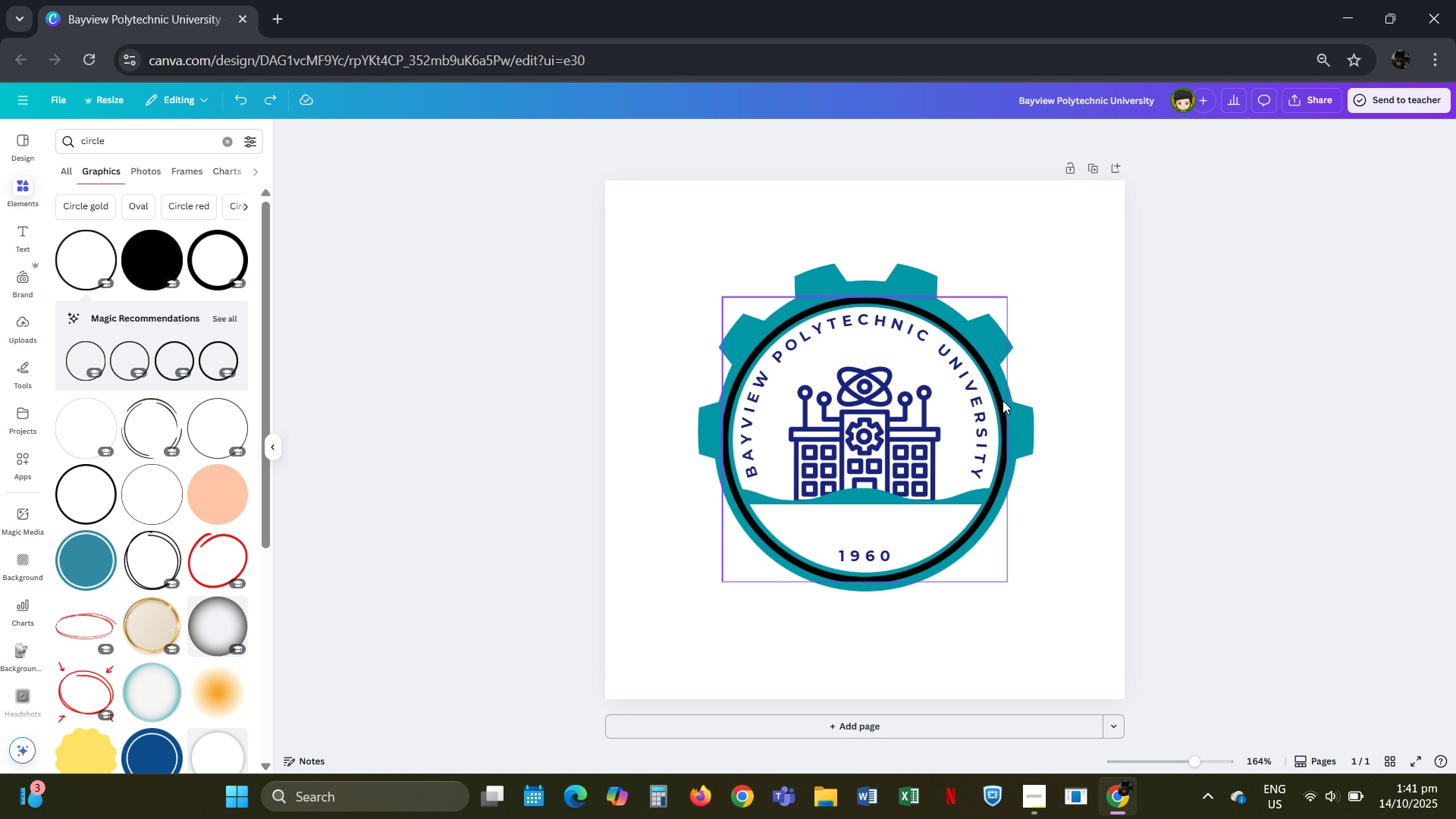 
left_click([1012, 403])
 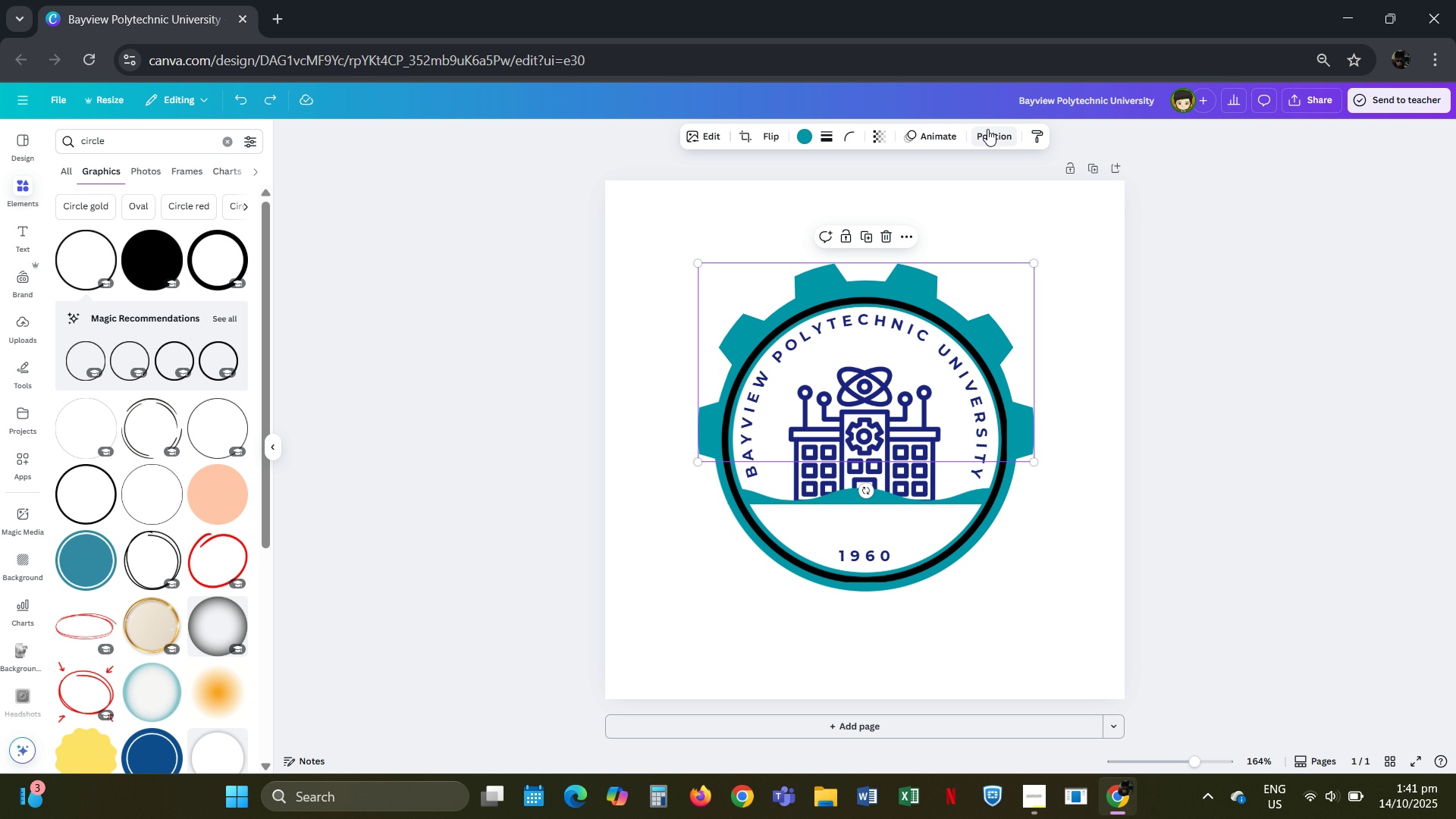 
left_click([987, 129])
 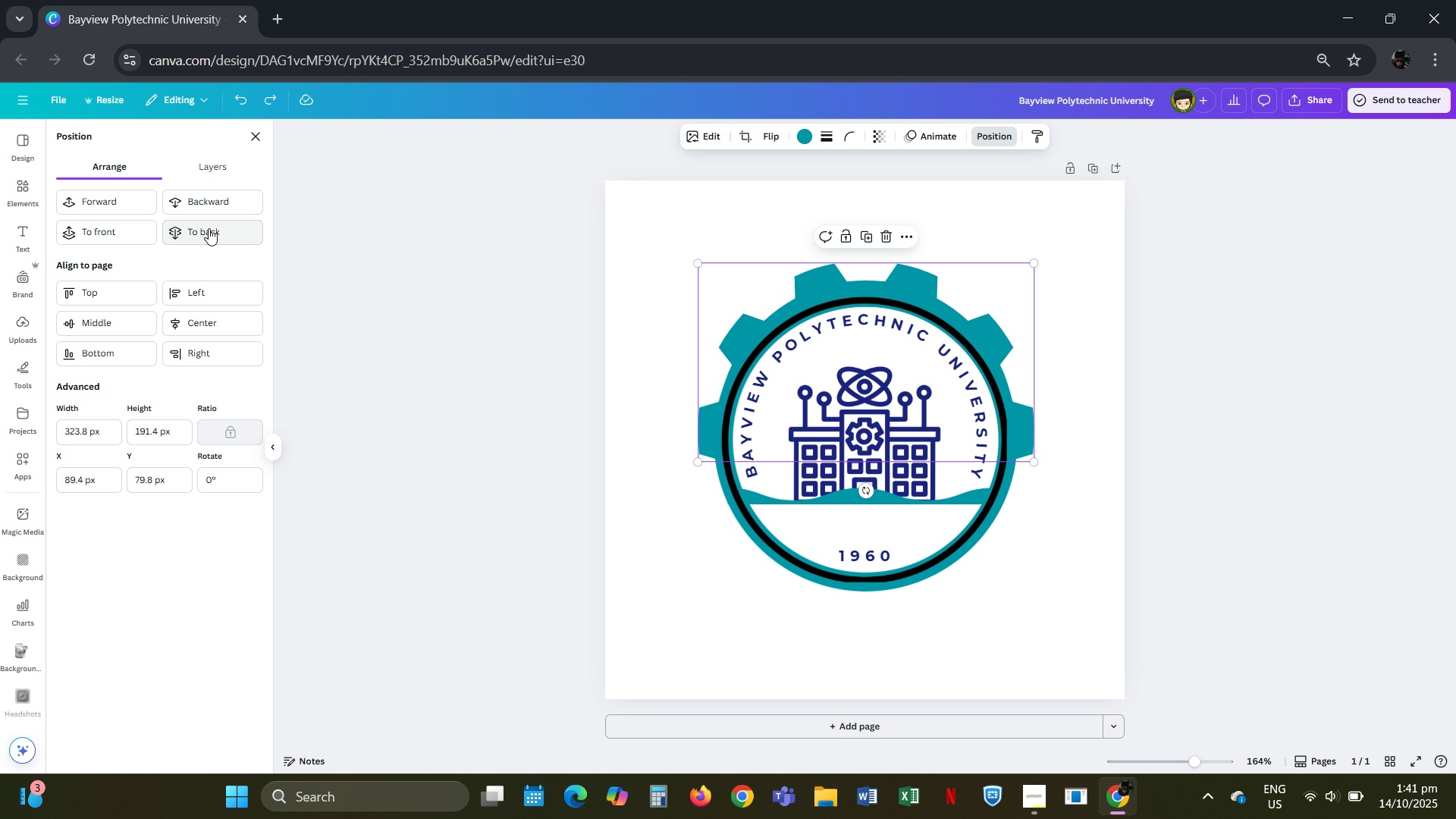 
left_click([209, 230])
 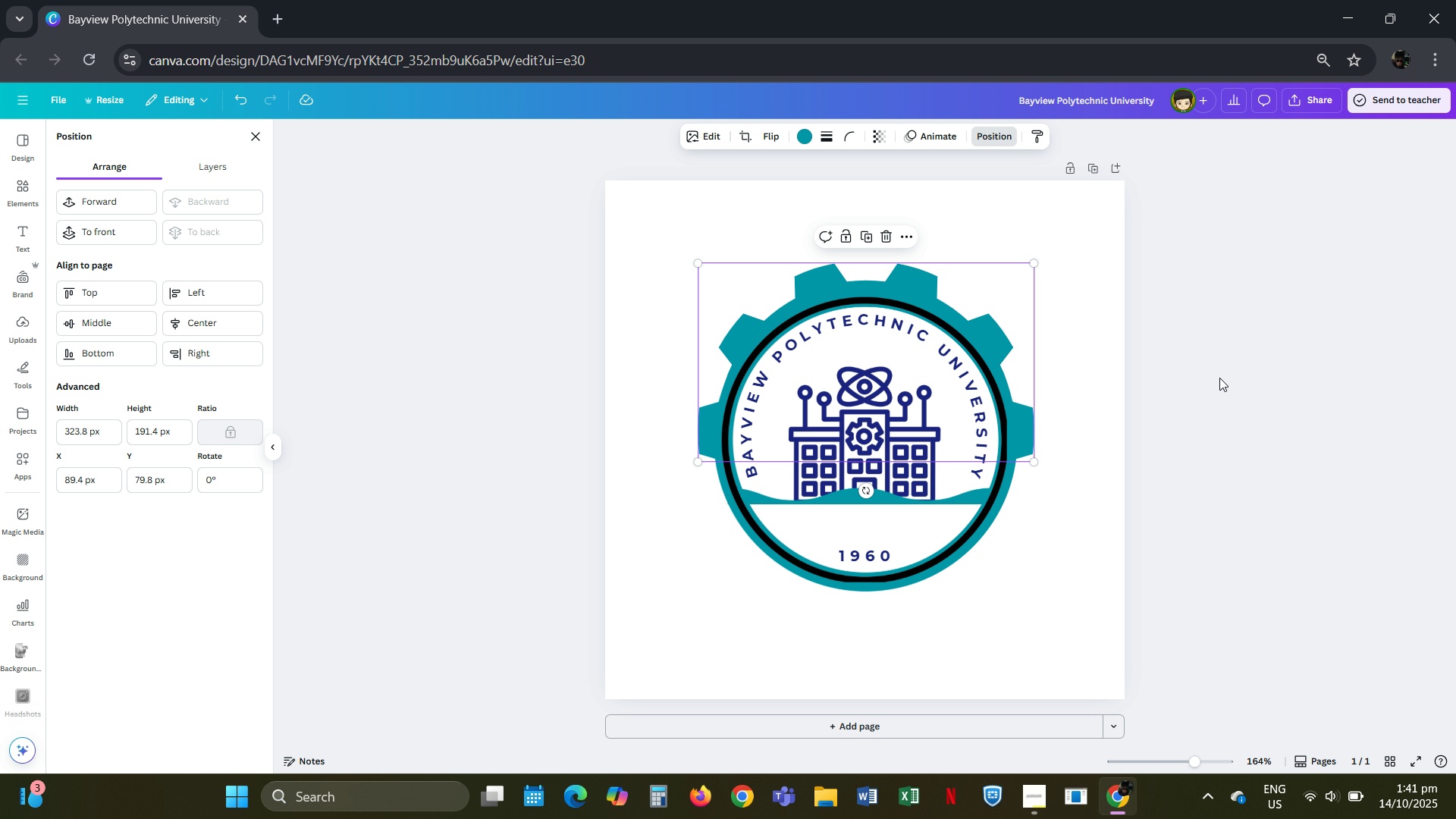 
left_click([1219, 378])
 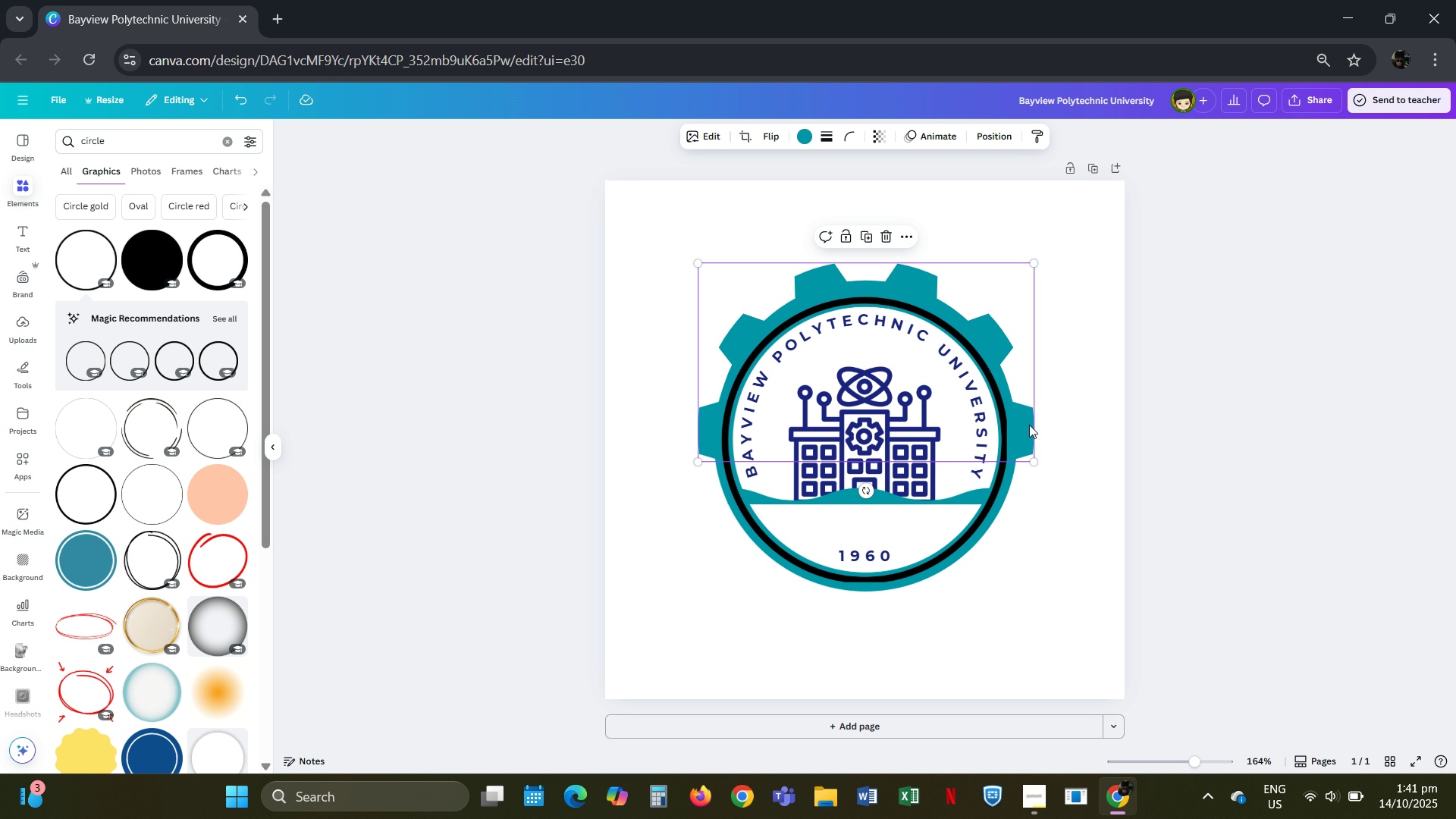 
left_click([1026, 425])
 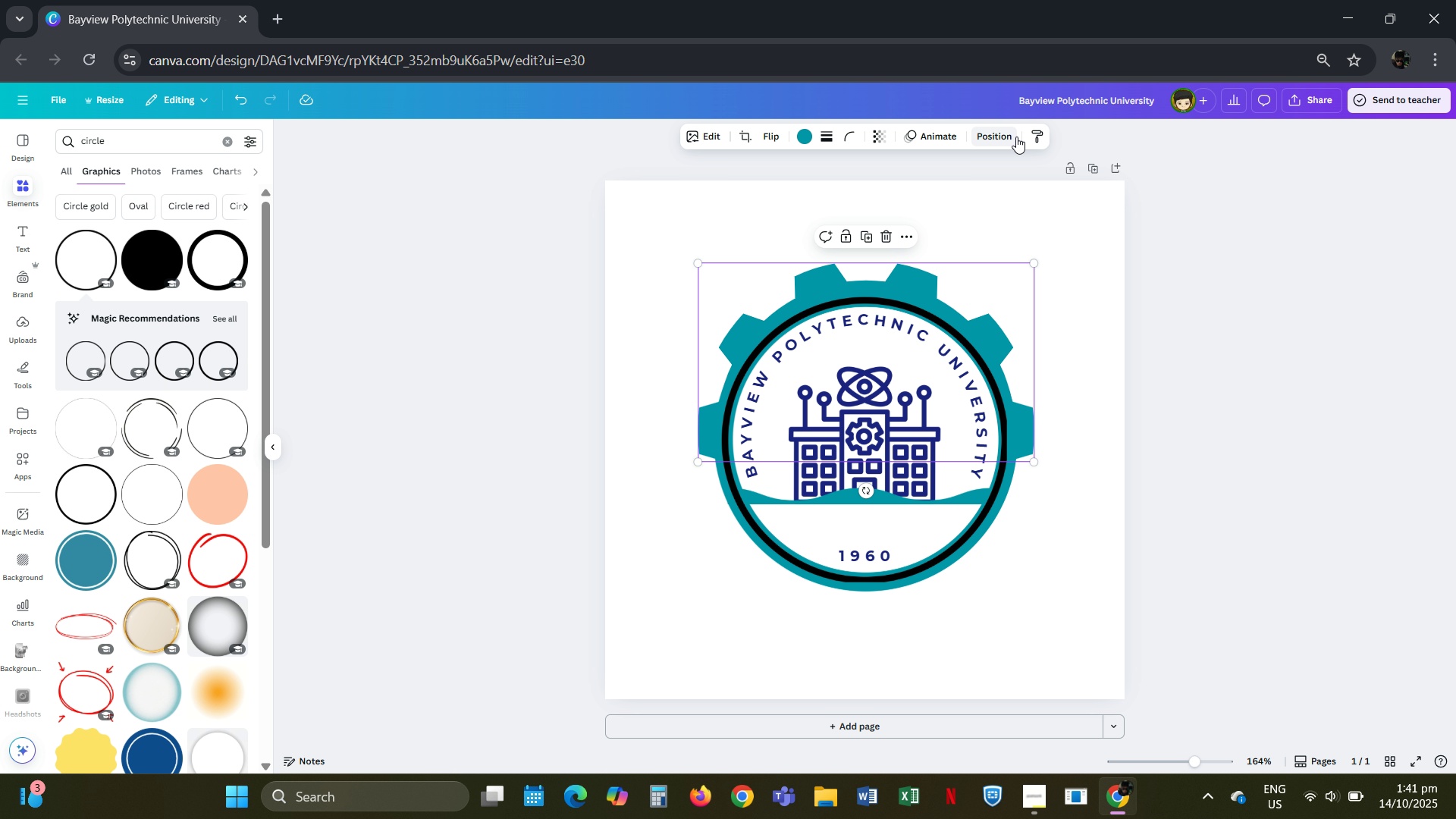 
wait(5.17)
 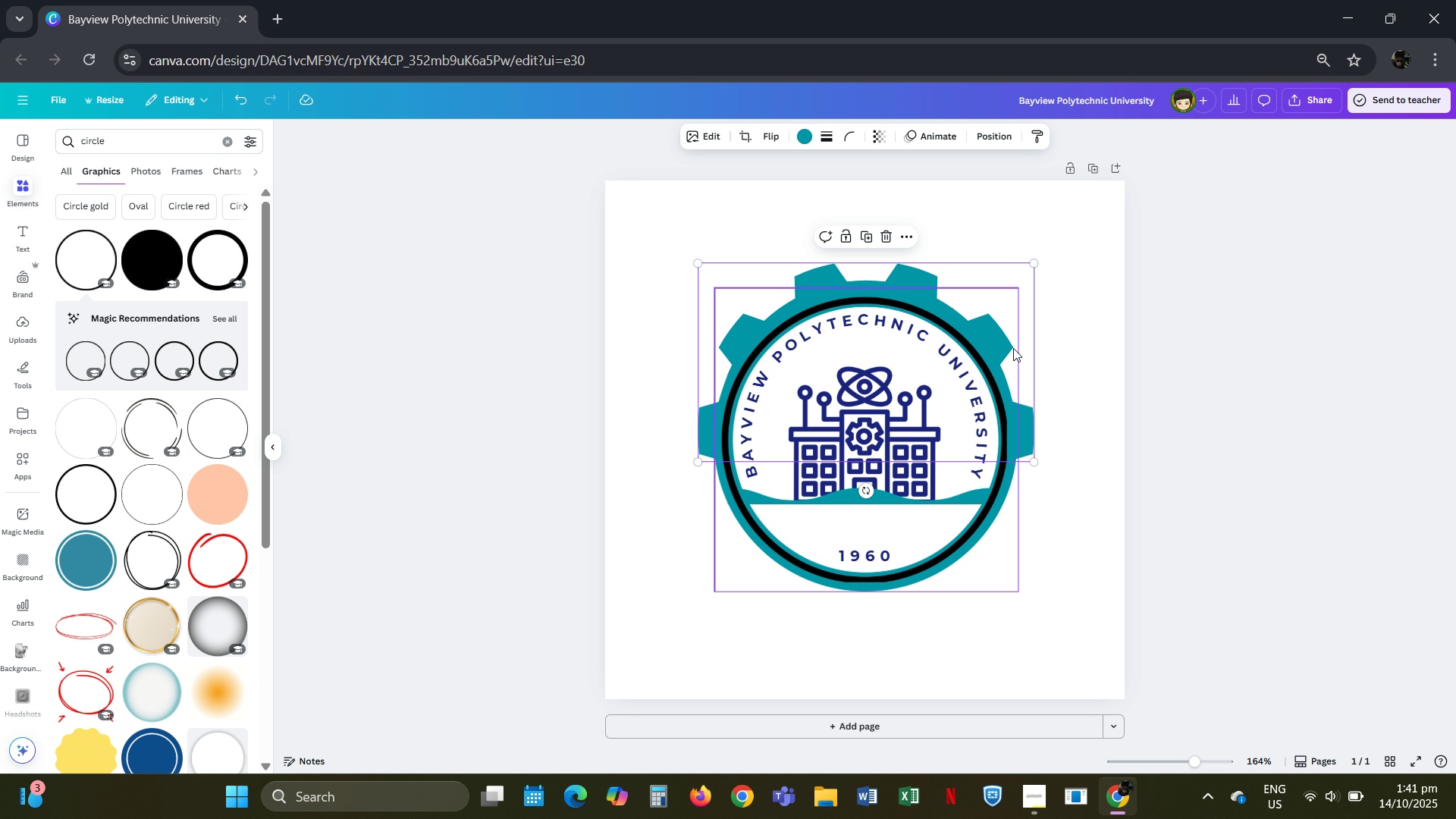 
left_click([991, 137])
 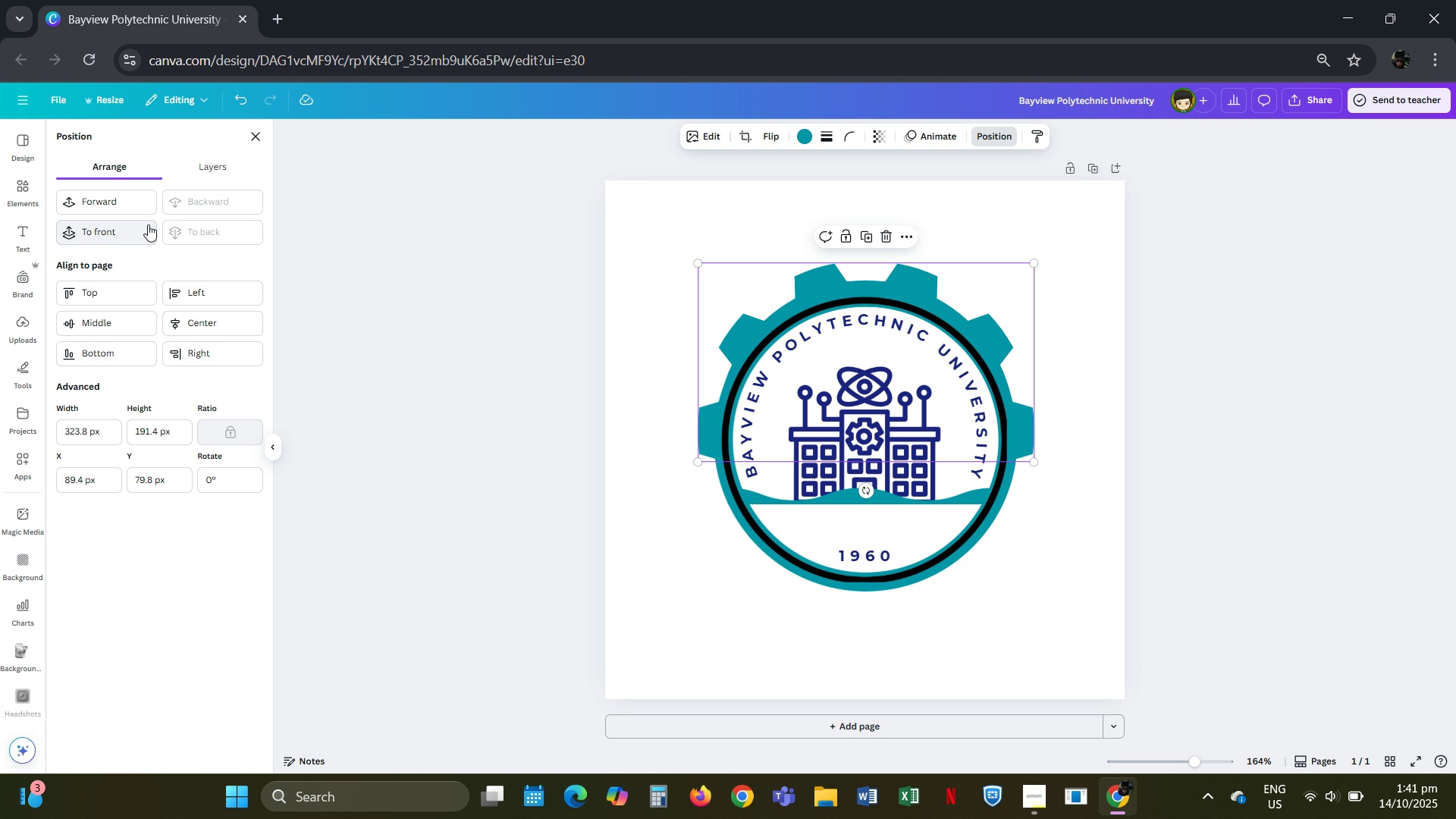 
left_click_drag(start_coordinate=[375, 256], to_coordinate=[381, 256])
 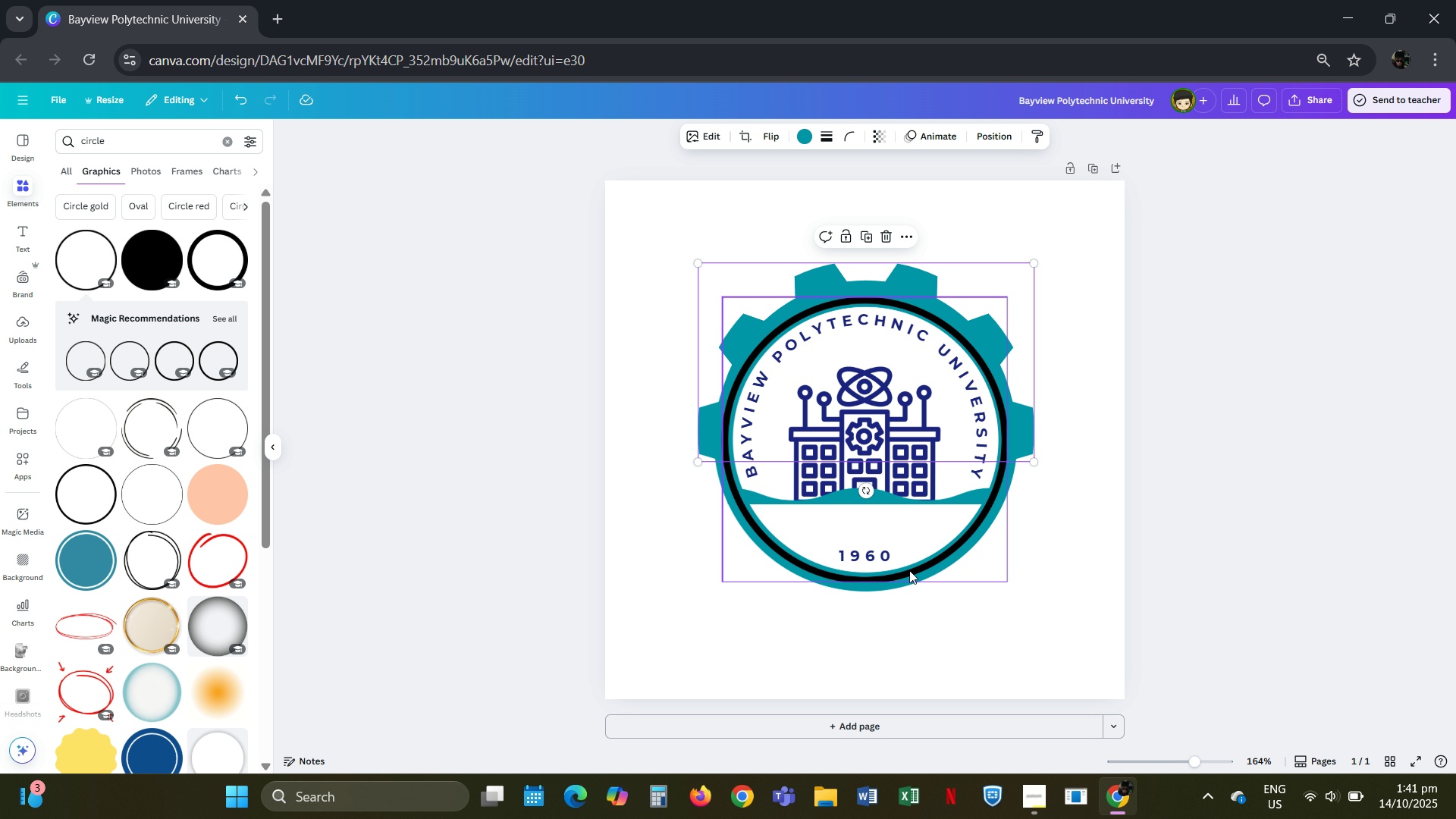 
left_click([909, 570])
 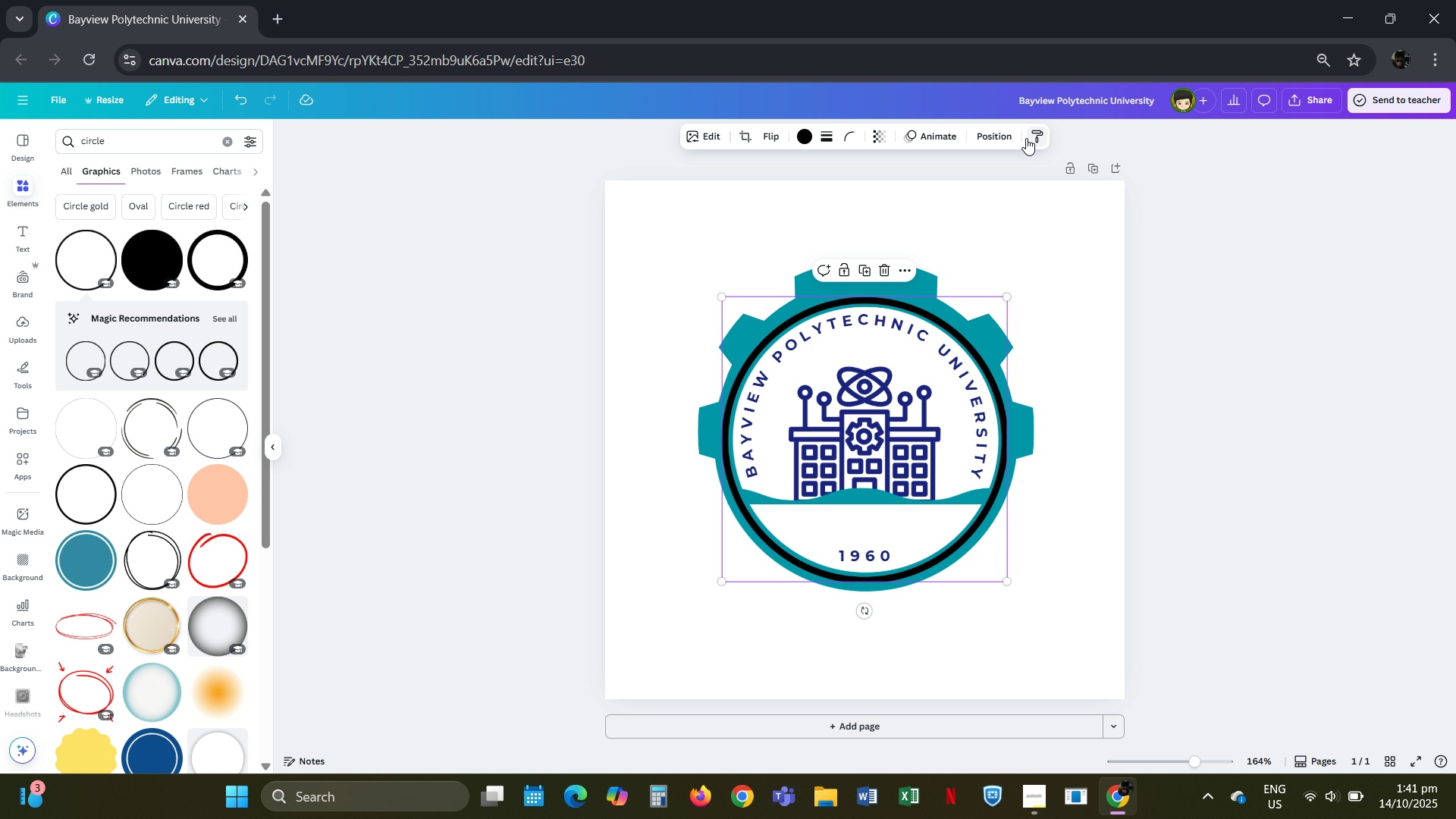 
left_click([998, 138])
 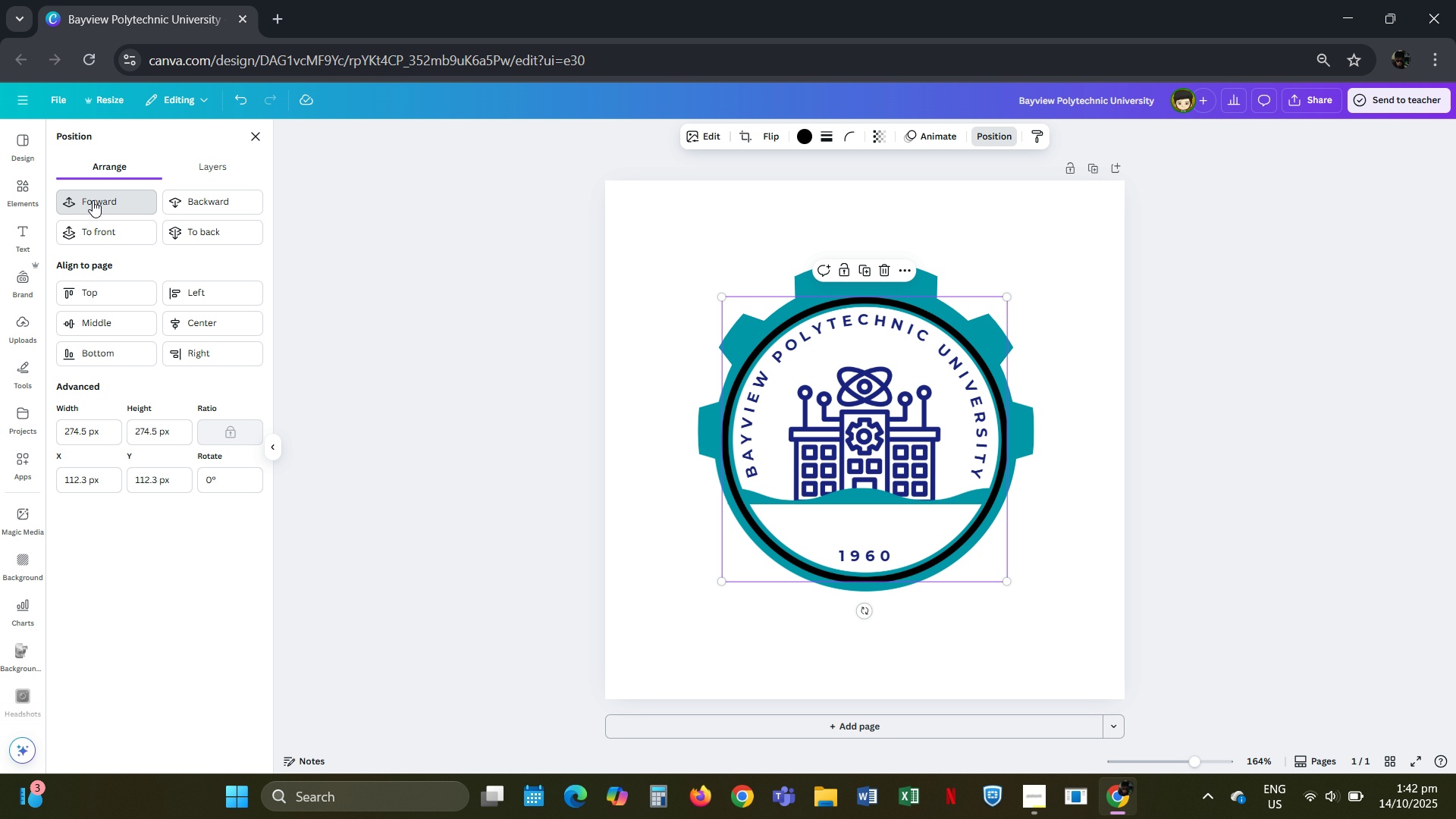 
double_click([94, 200])
 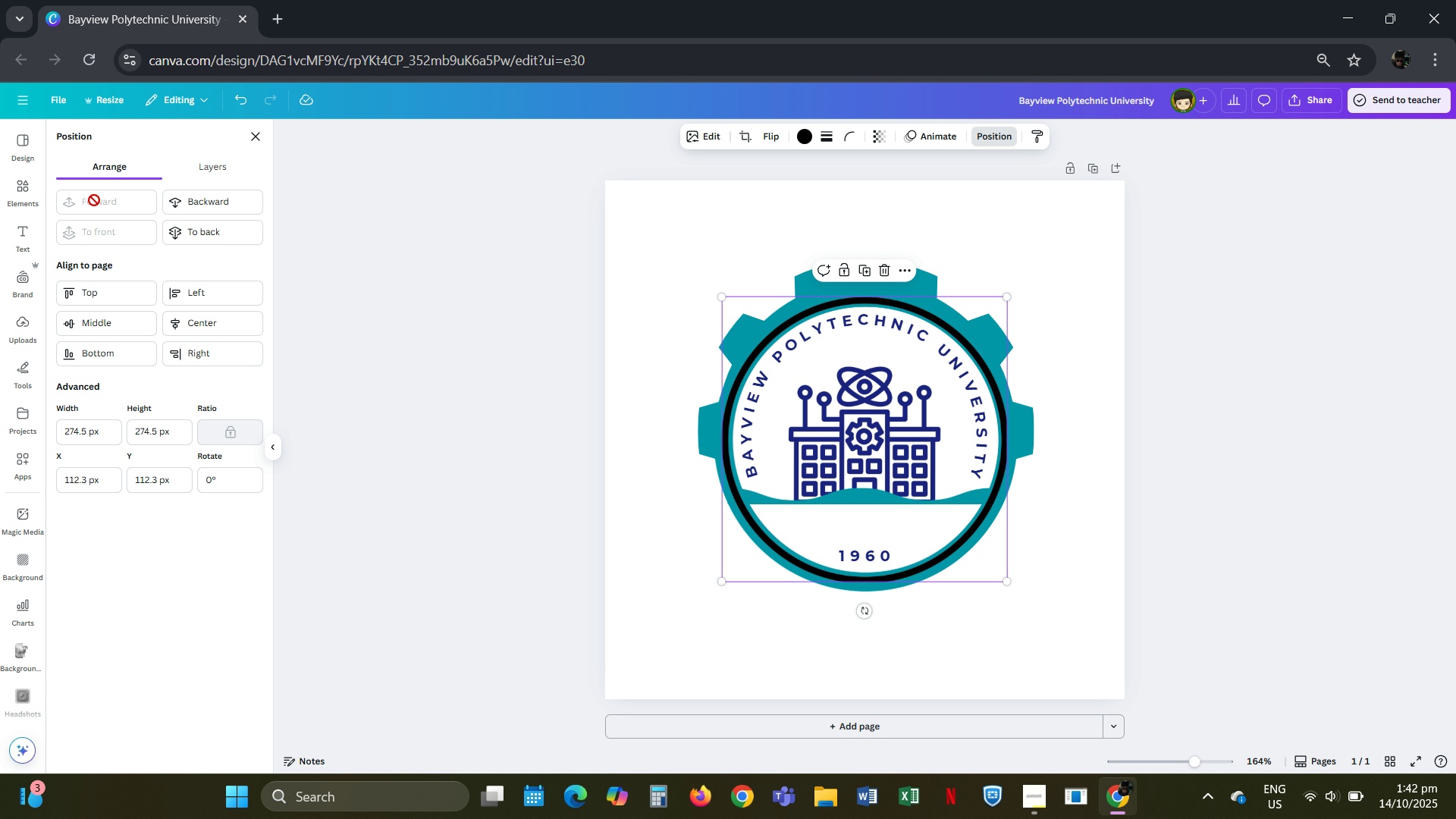 
triple_click([94, 200])
 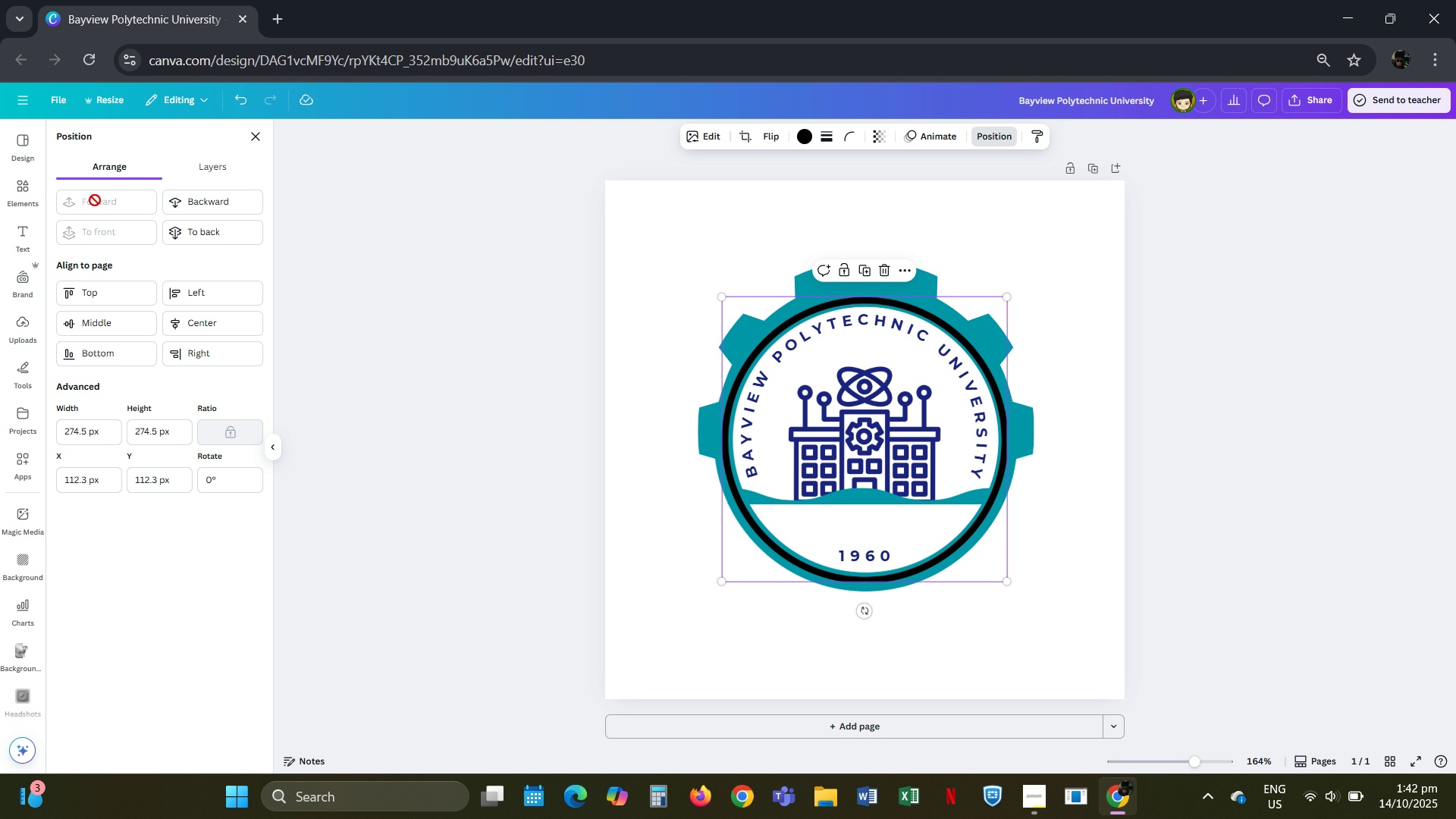 
triple_click([94, 200])
 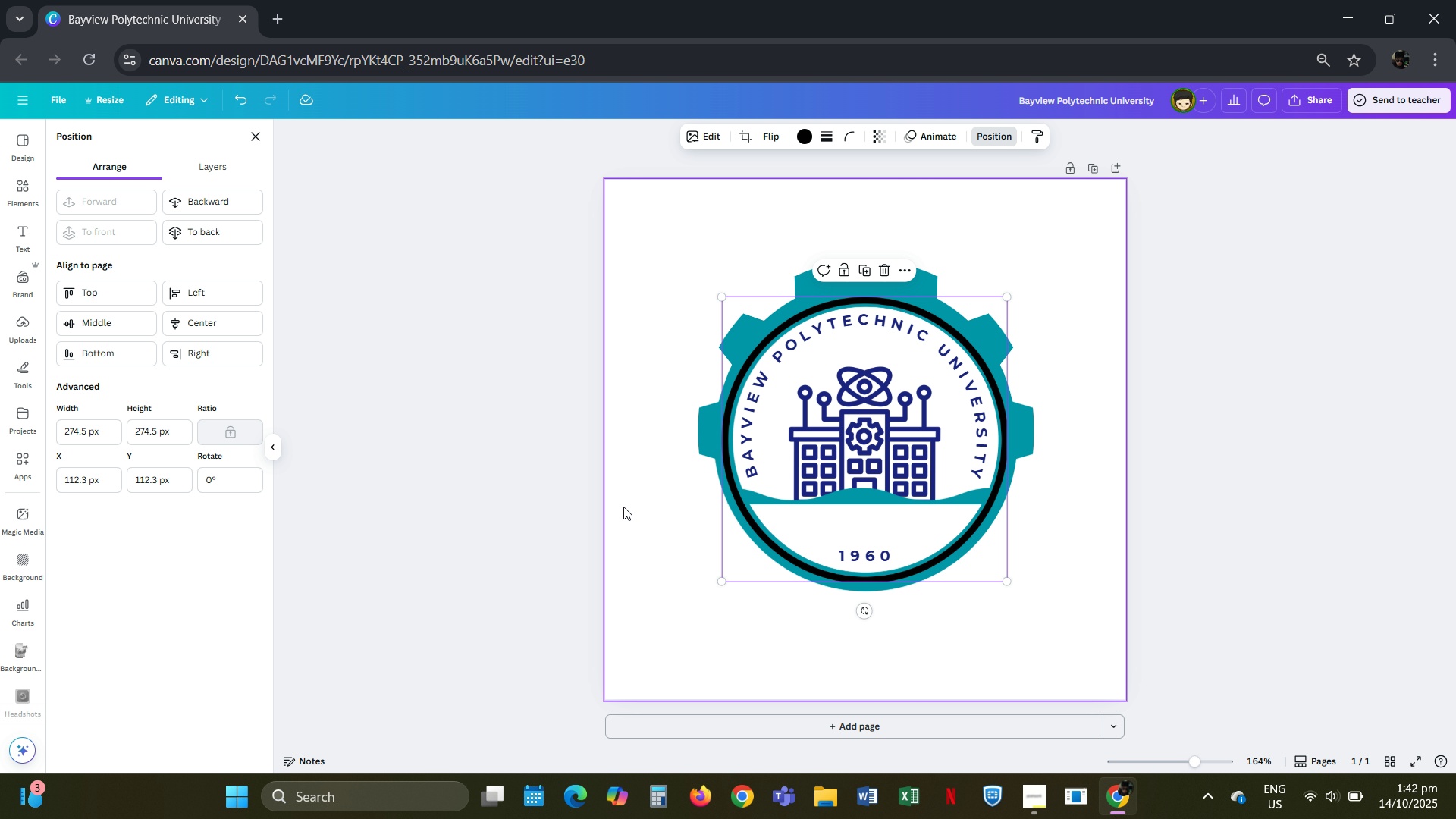 
left_click([545, 476])
 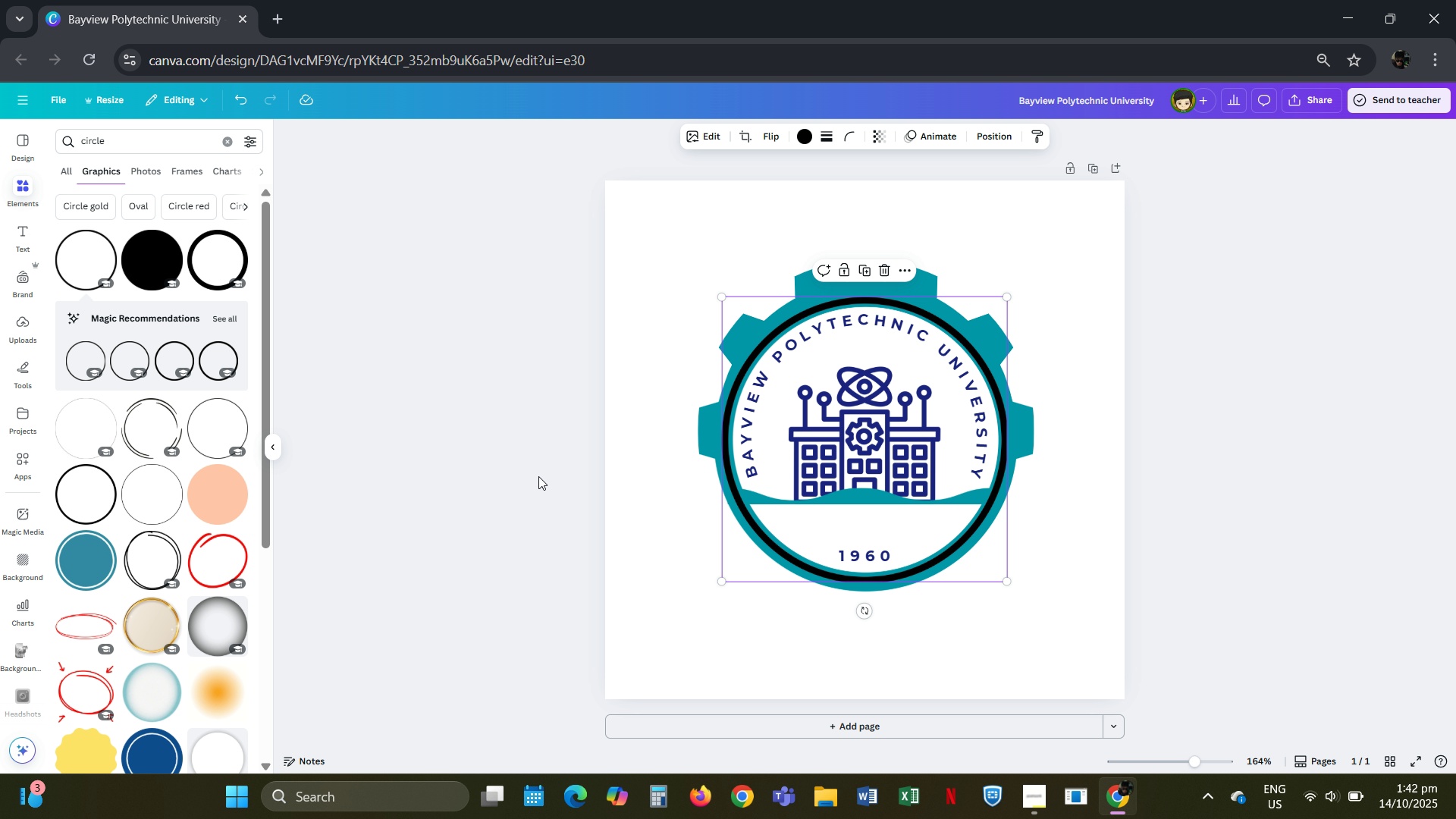 
left_click([538, 476])
 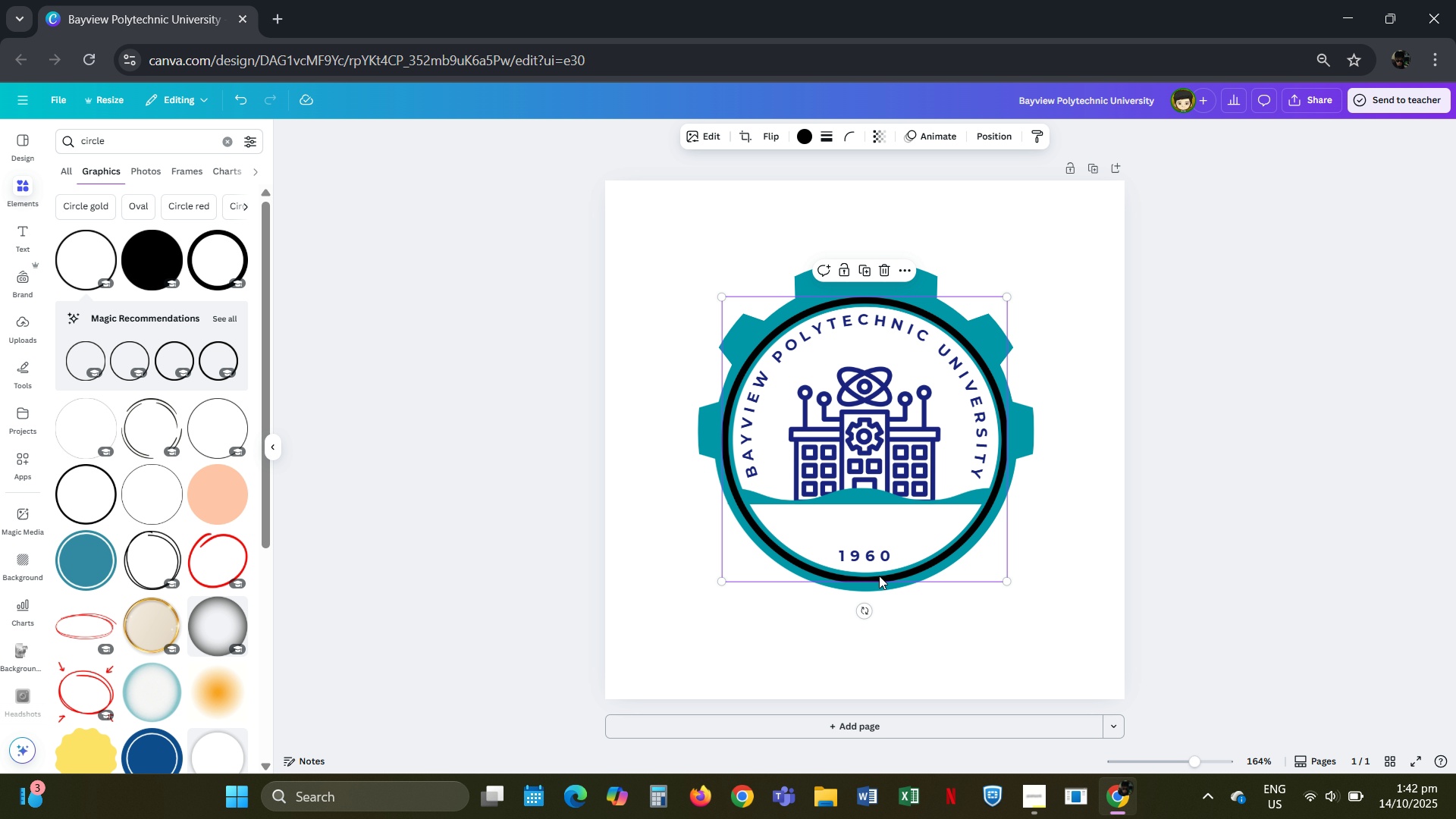 
left_click([879, 576])
 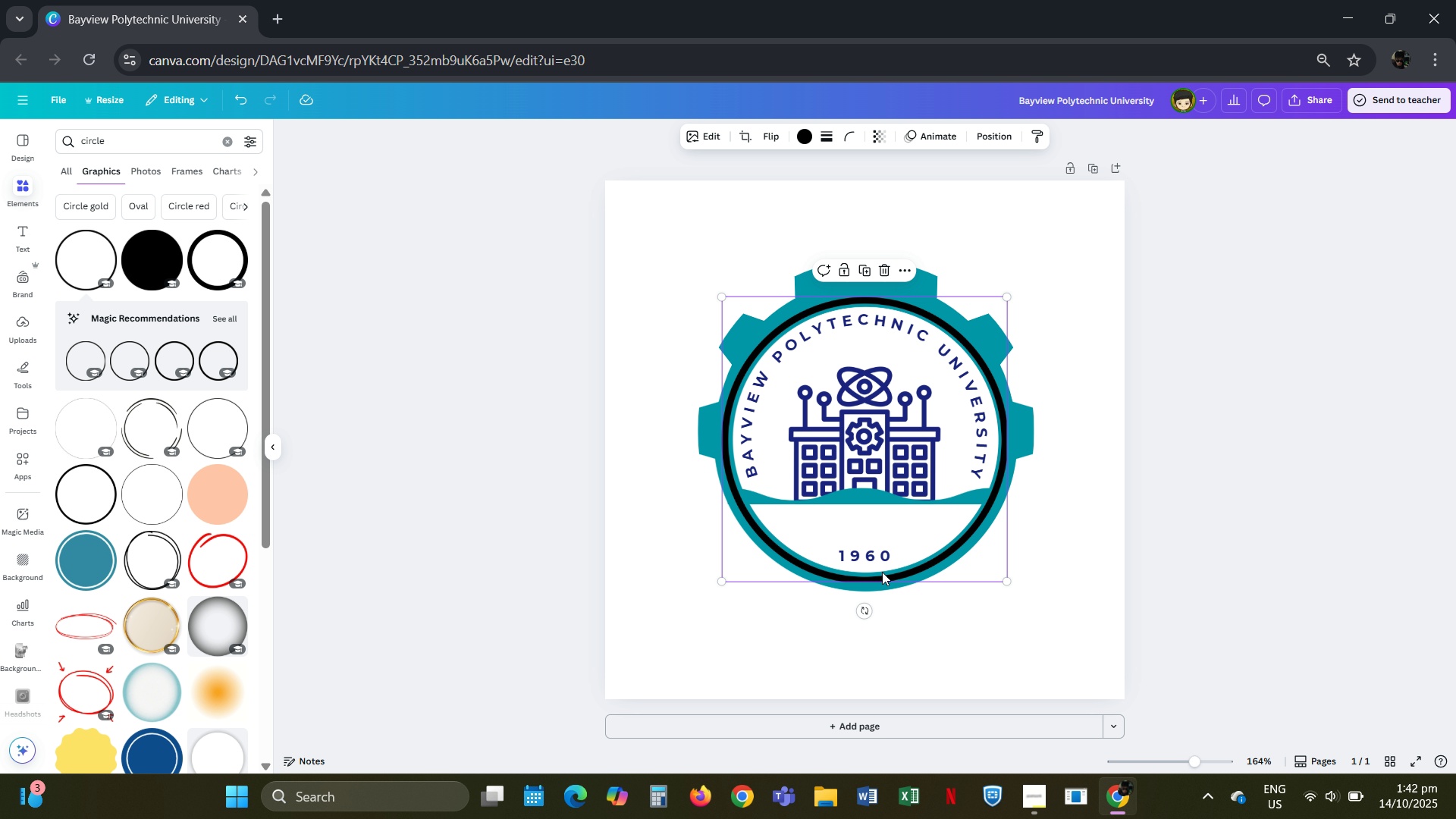 
key(Delete)
 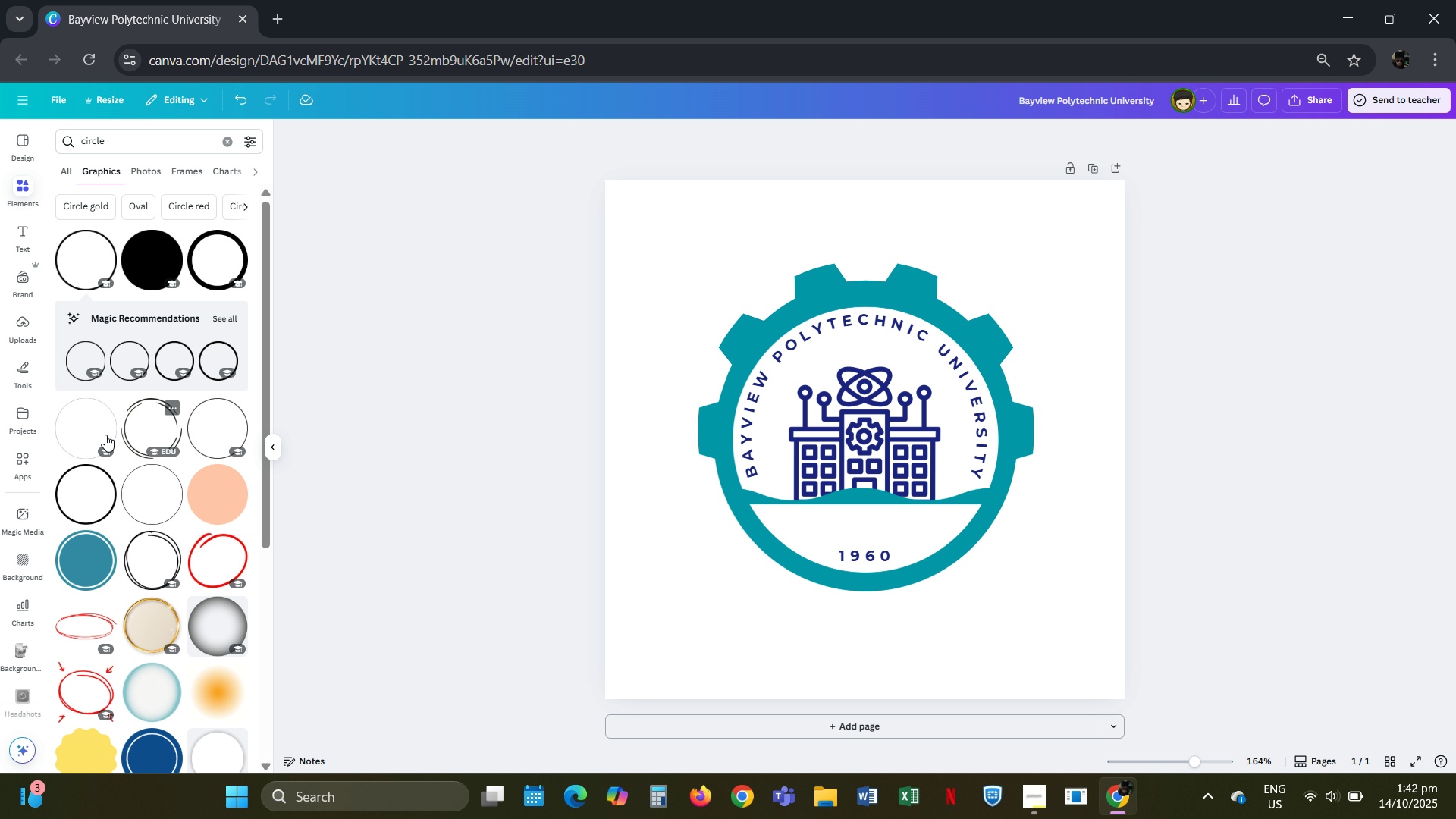 
left_click([215, 433])
 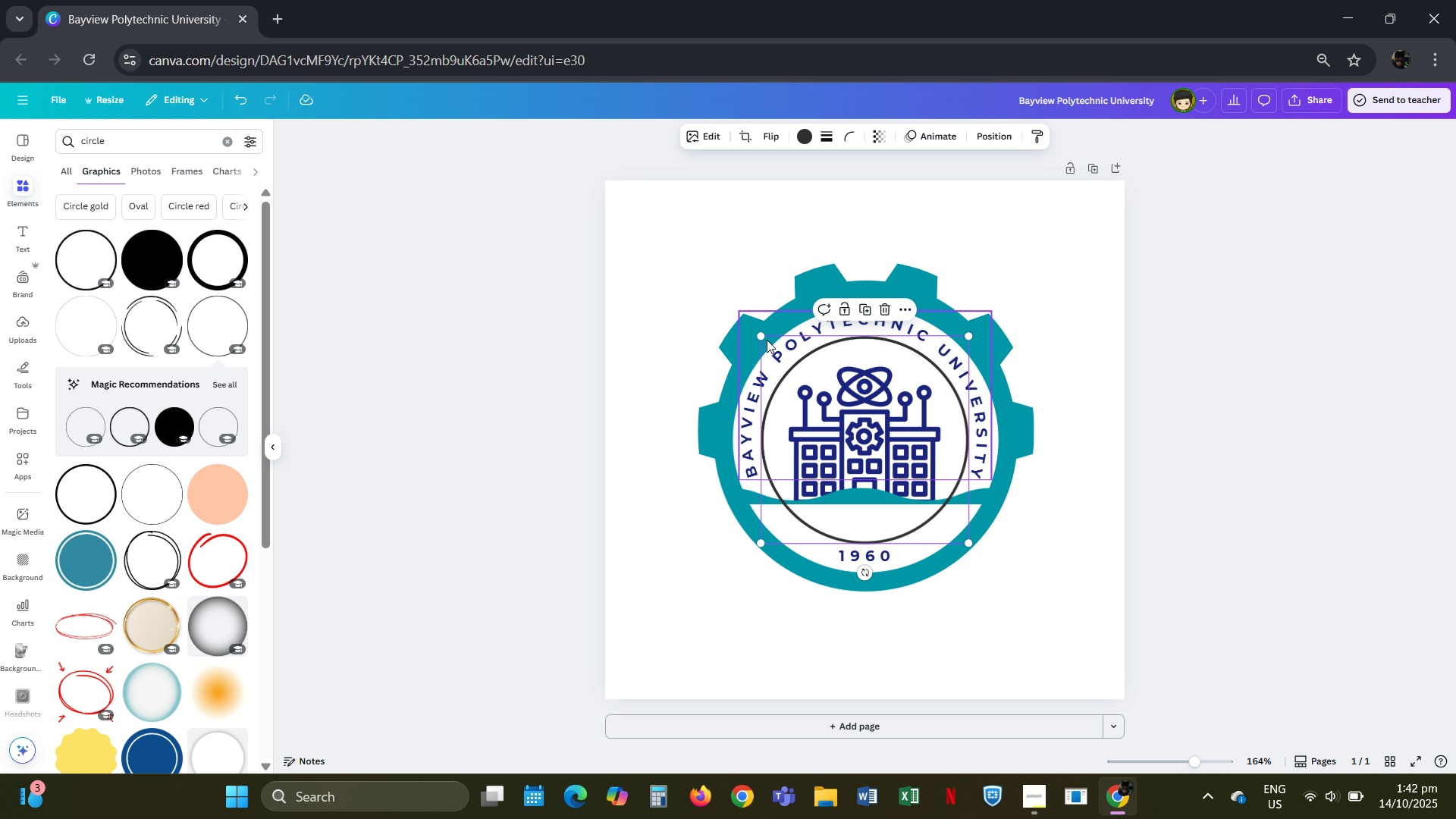 
left_click_drag(start_coordinate=[766, 337], to_coordinate=[728, 309])
 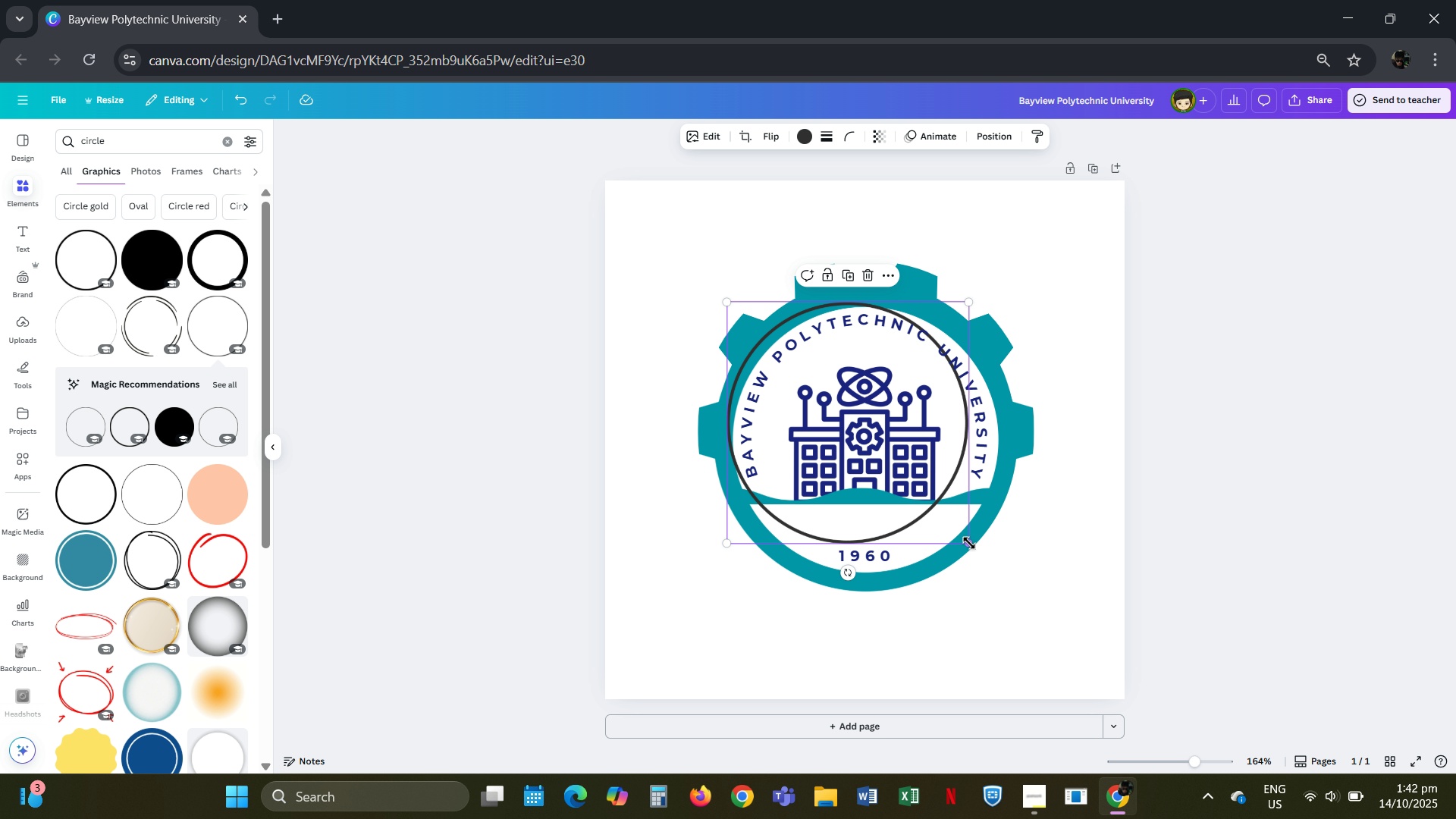 
left_click_drag(start_coordinate=[969, 545], to_coordinate=[1026, 571])
 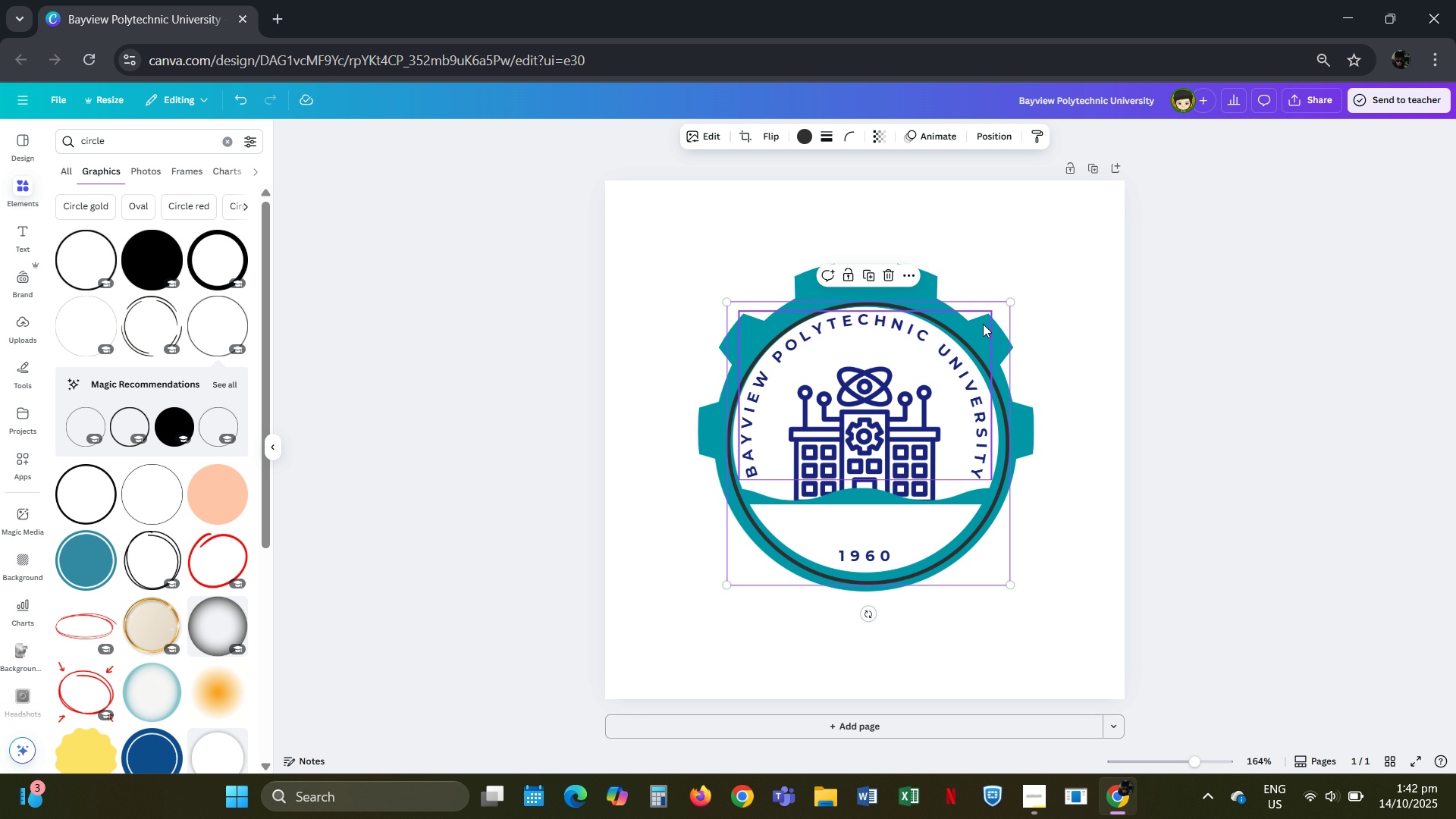 
left_click_drag(start_coordinate=[969, 339], to_coordinate=[965, 339])
 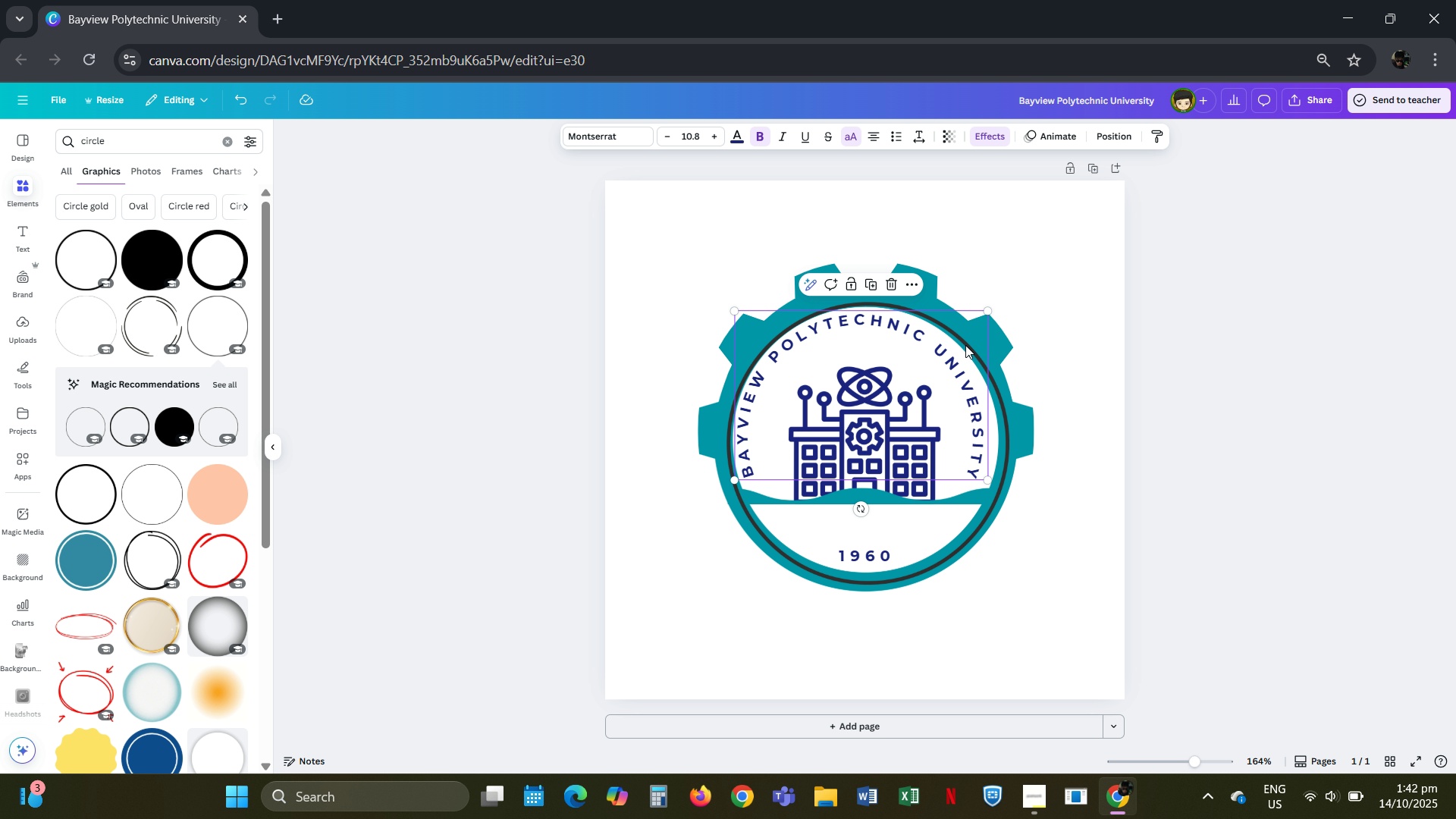 
key(Control+Z)
 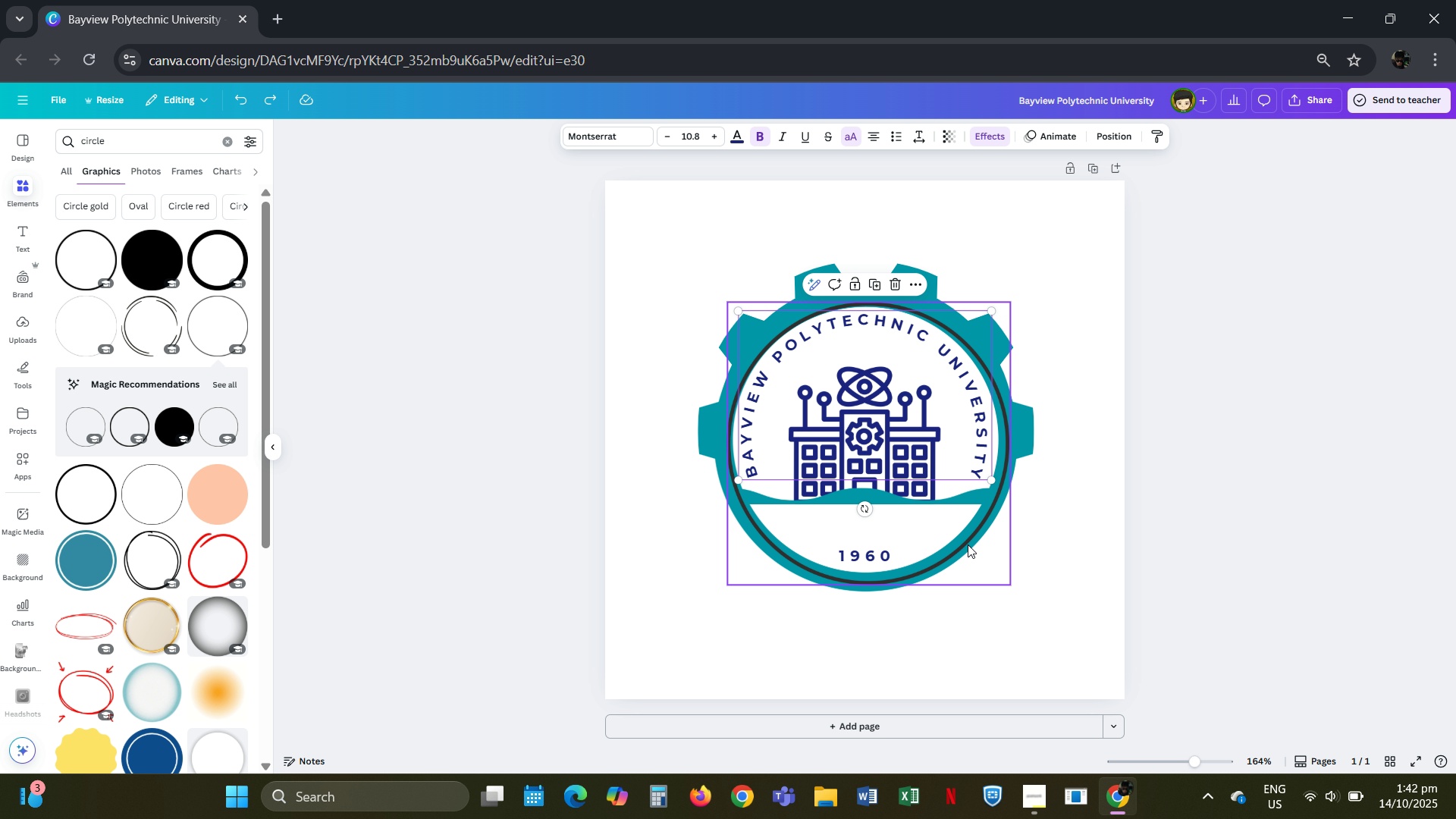 
left_click([968, 544])
 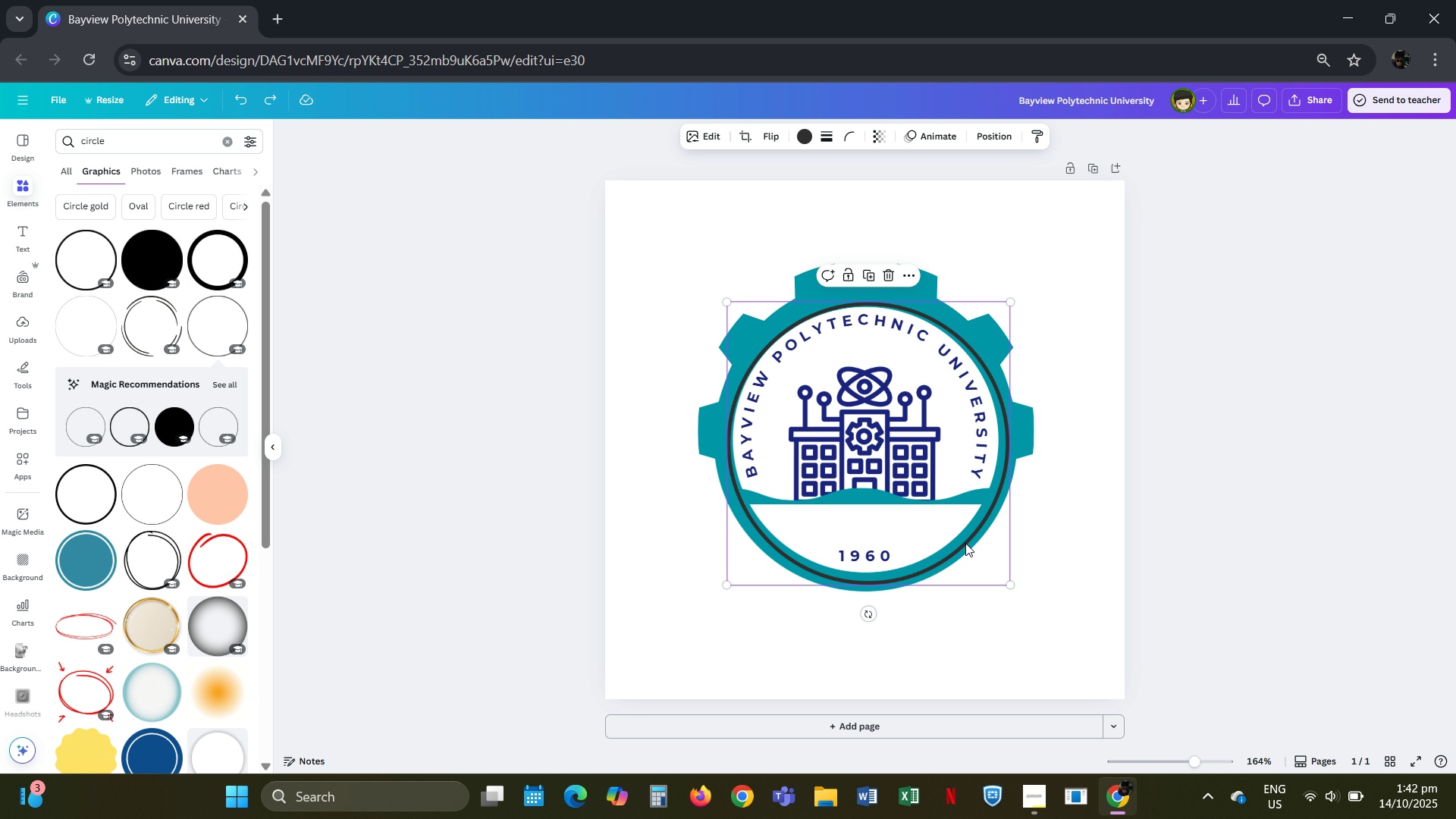 
left_click_drag(start_coordinate=[967, 544], to_coordinate=[965, 541])
 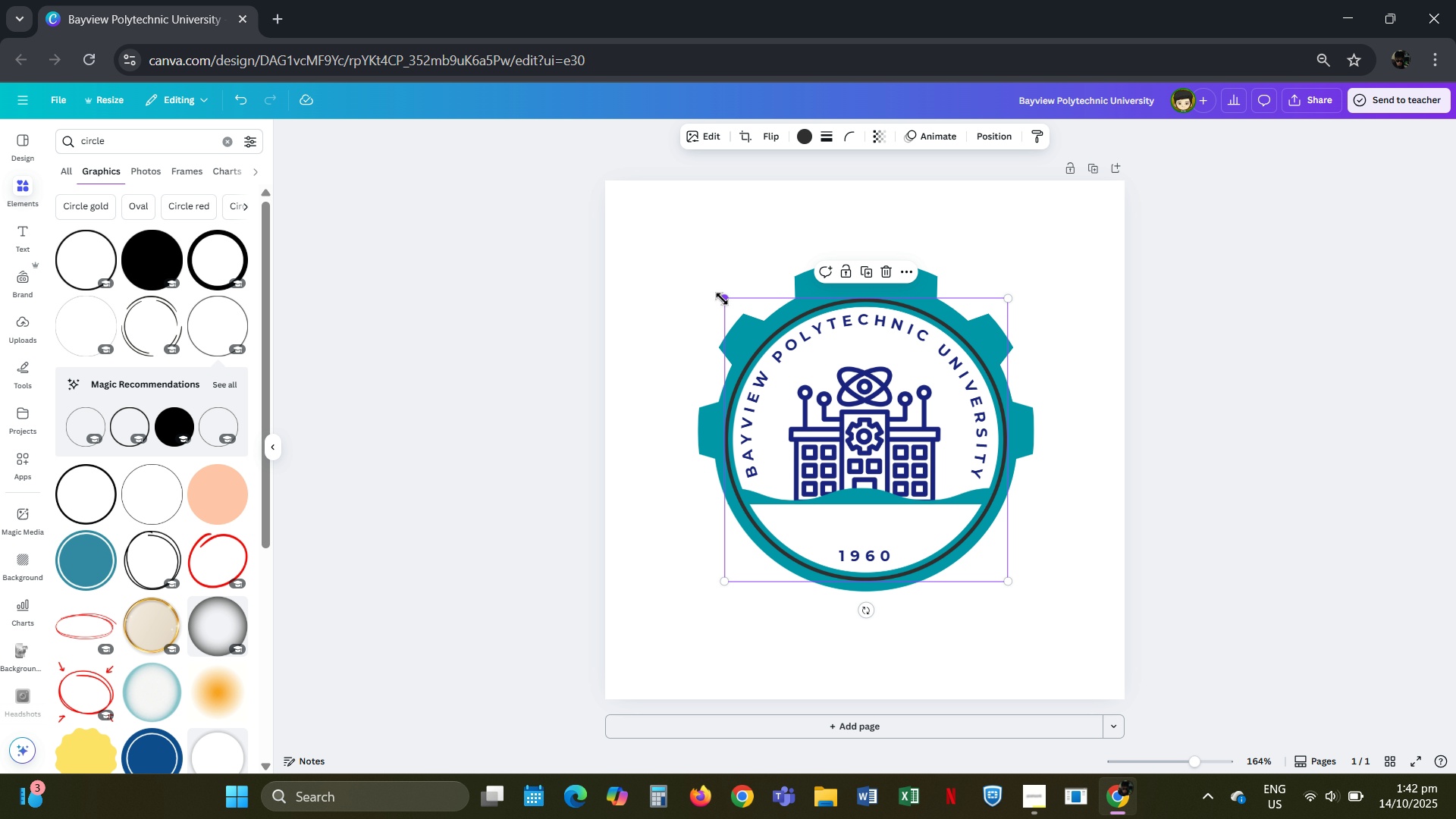 
left_click_drag(start_coordinate=[723, 299], to_coordinate=[718, 292])
 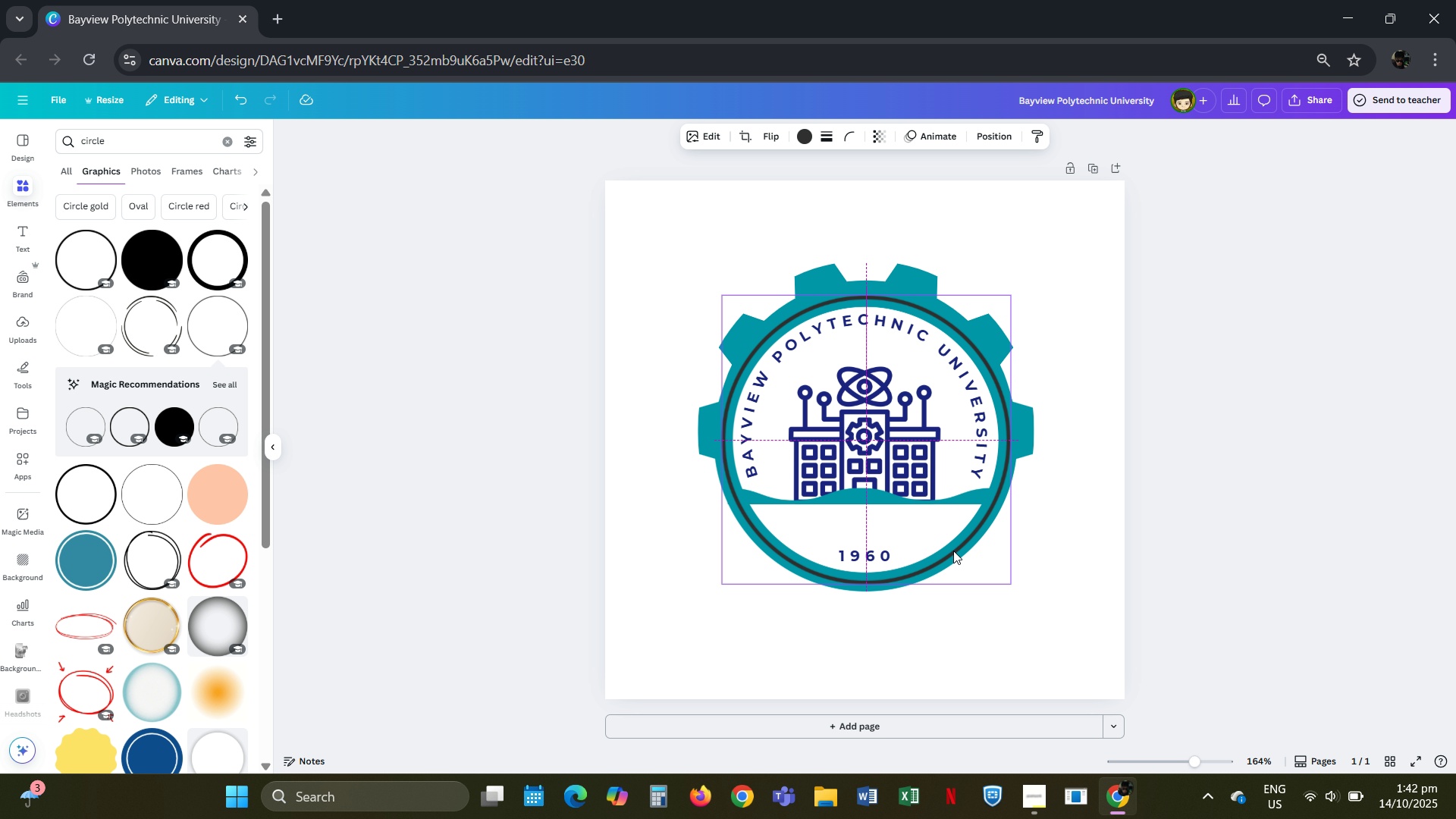 
wait(6.59)
 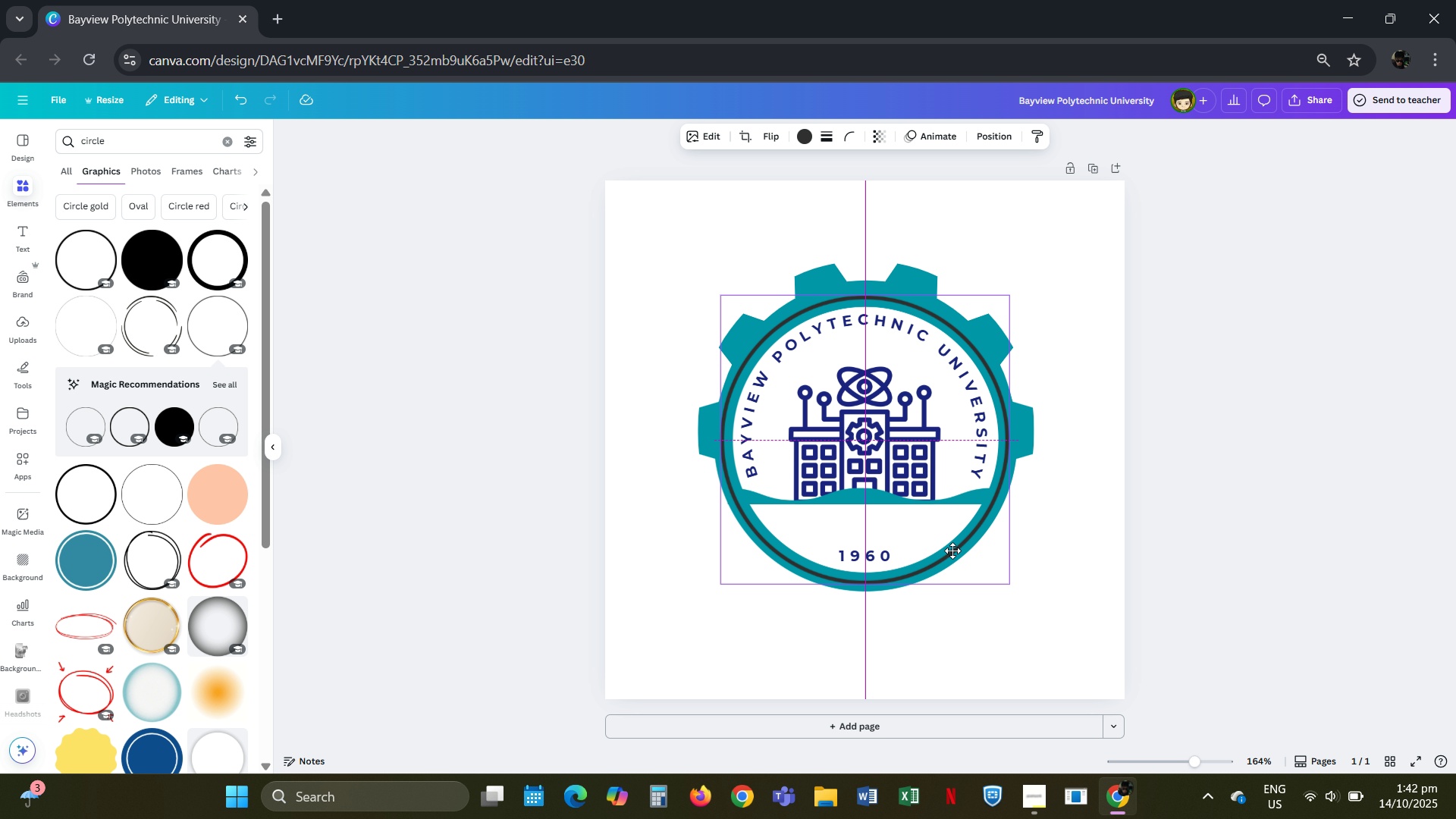 
left_click([807, 136])
 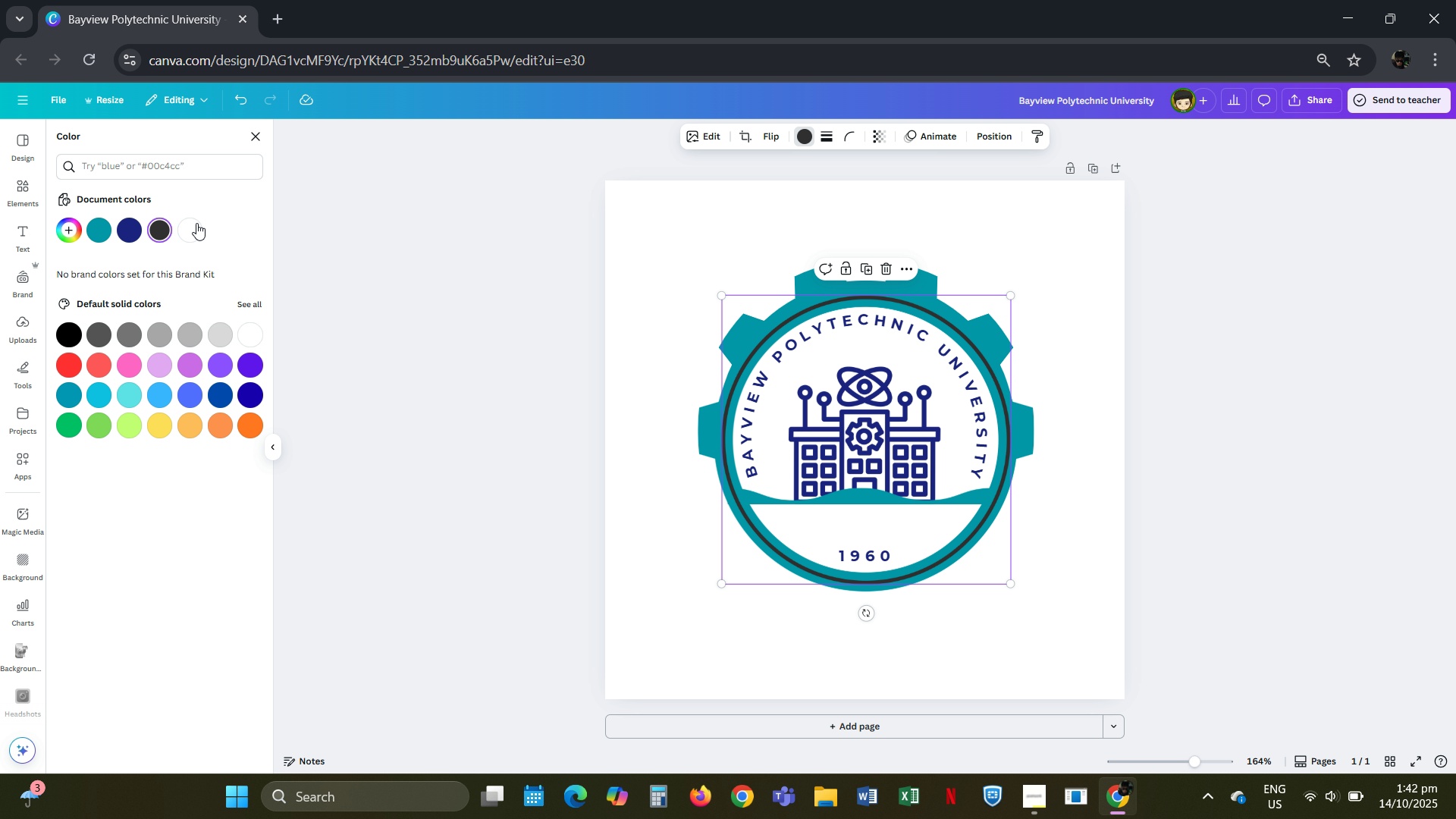 
left_click([195, 224])
 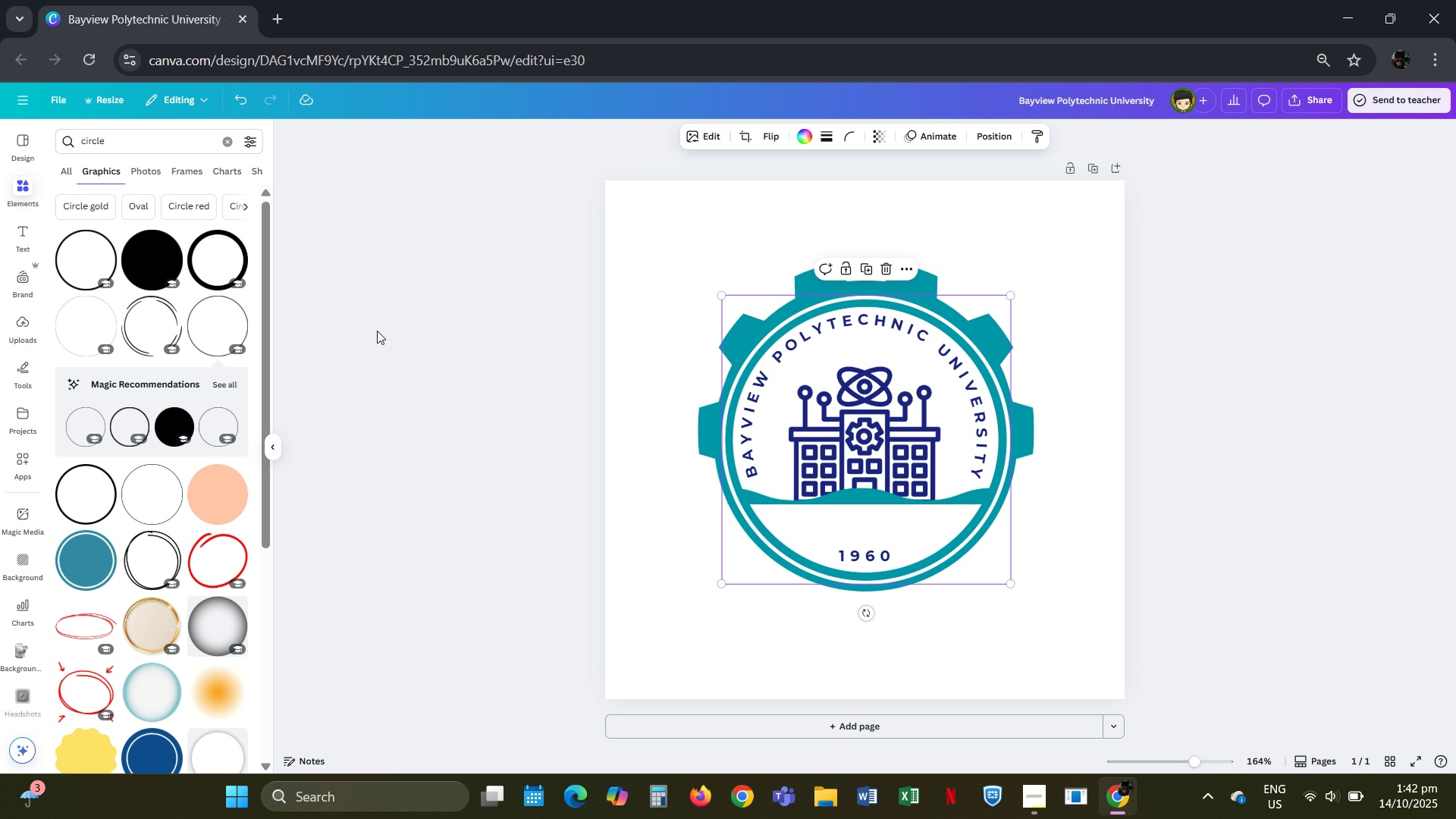 
double_click([377, 331])
 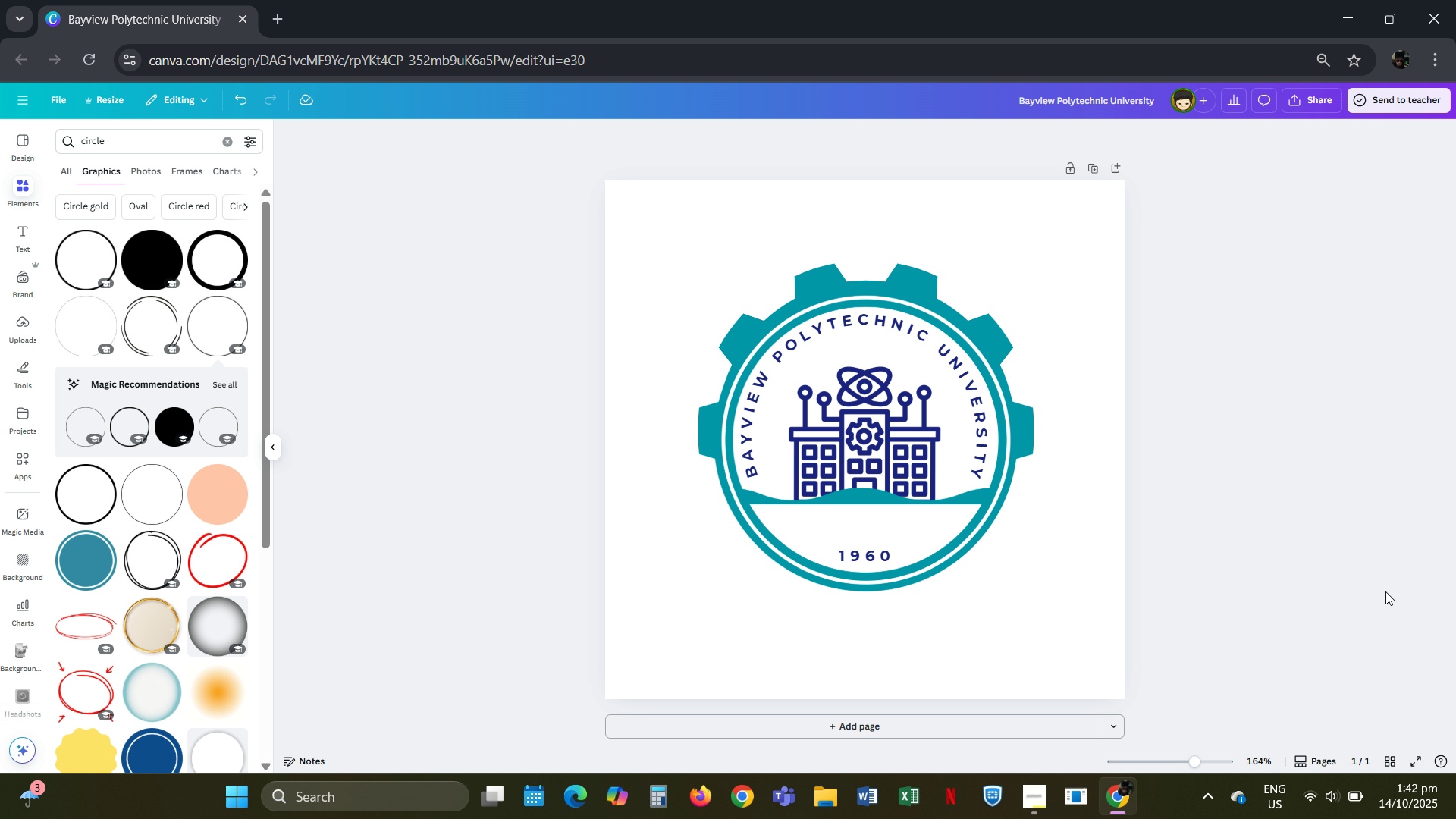 
wait(7.32)
 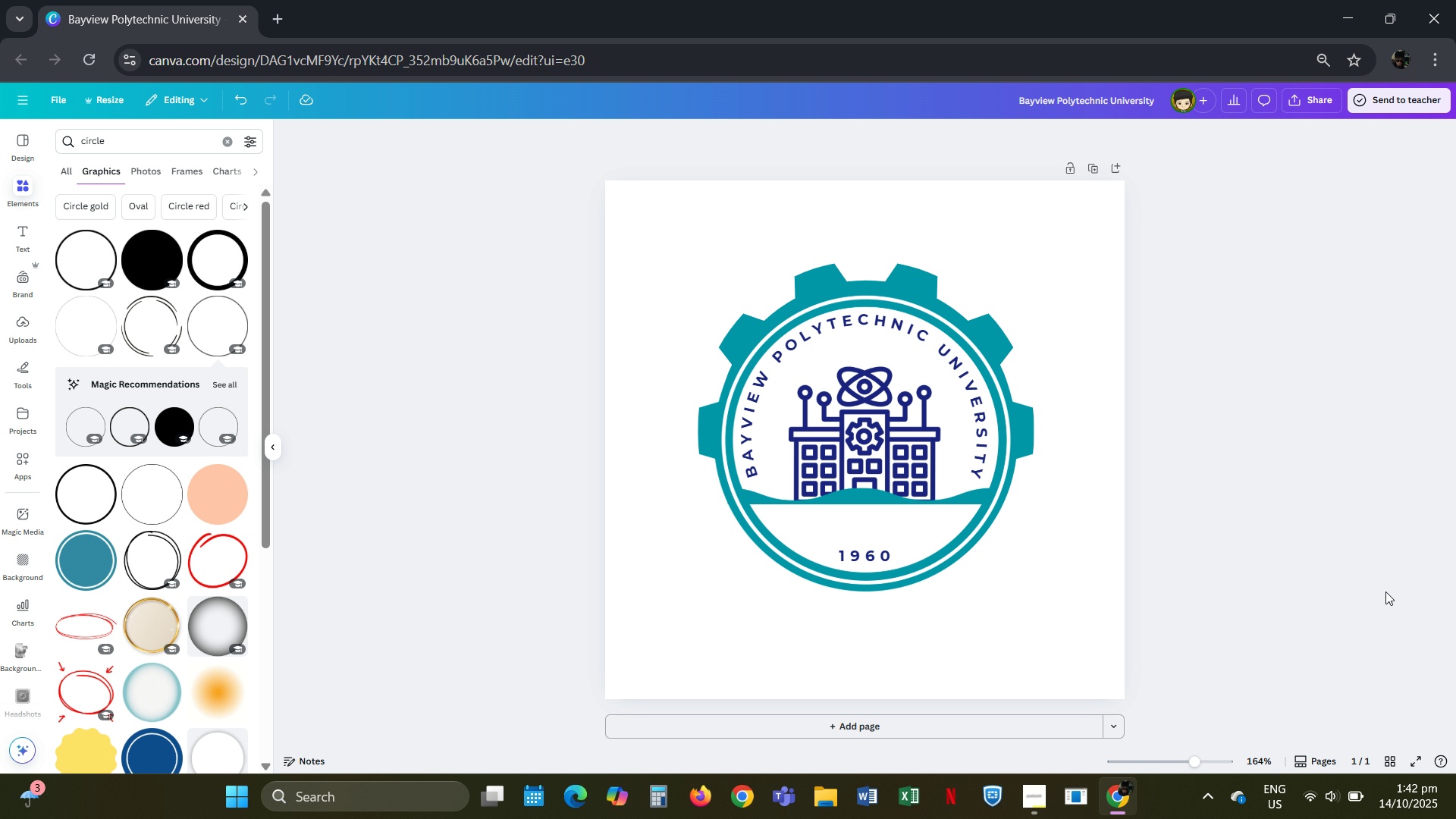 
left_click_drag(start_coordinate=[130, 143], to_coordinate=[45, 153])
 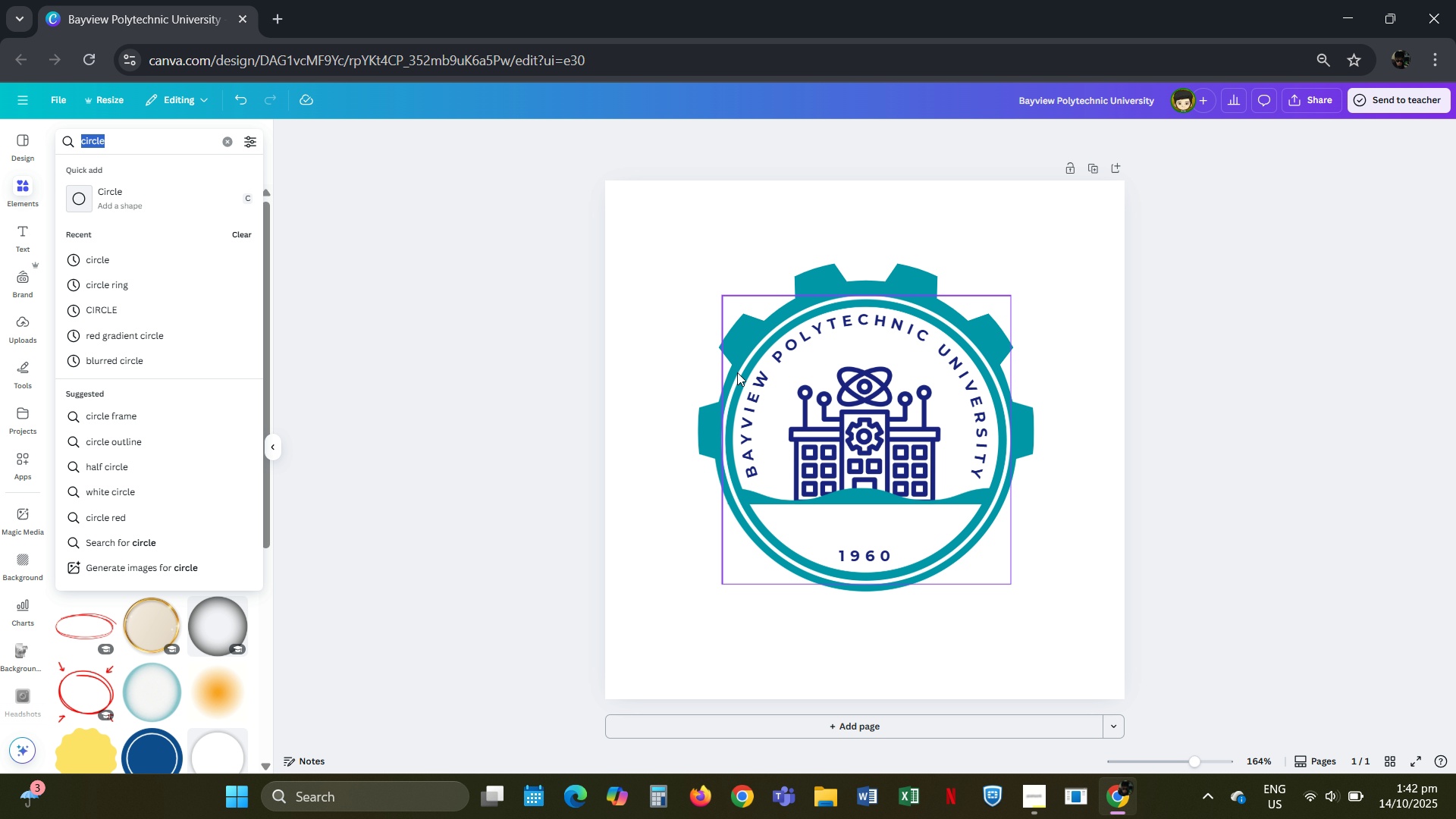 
type(wayve)
 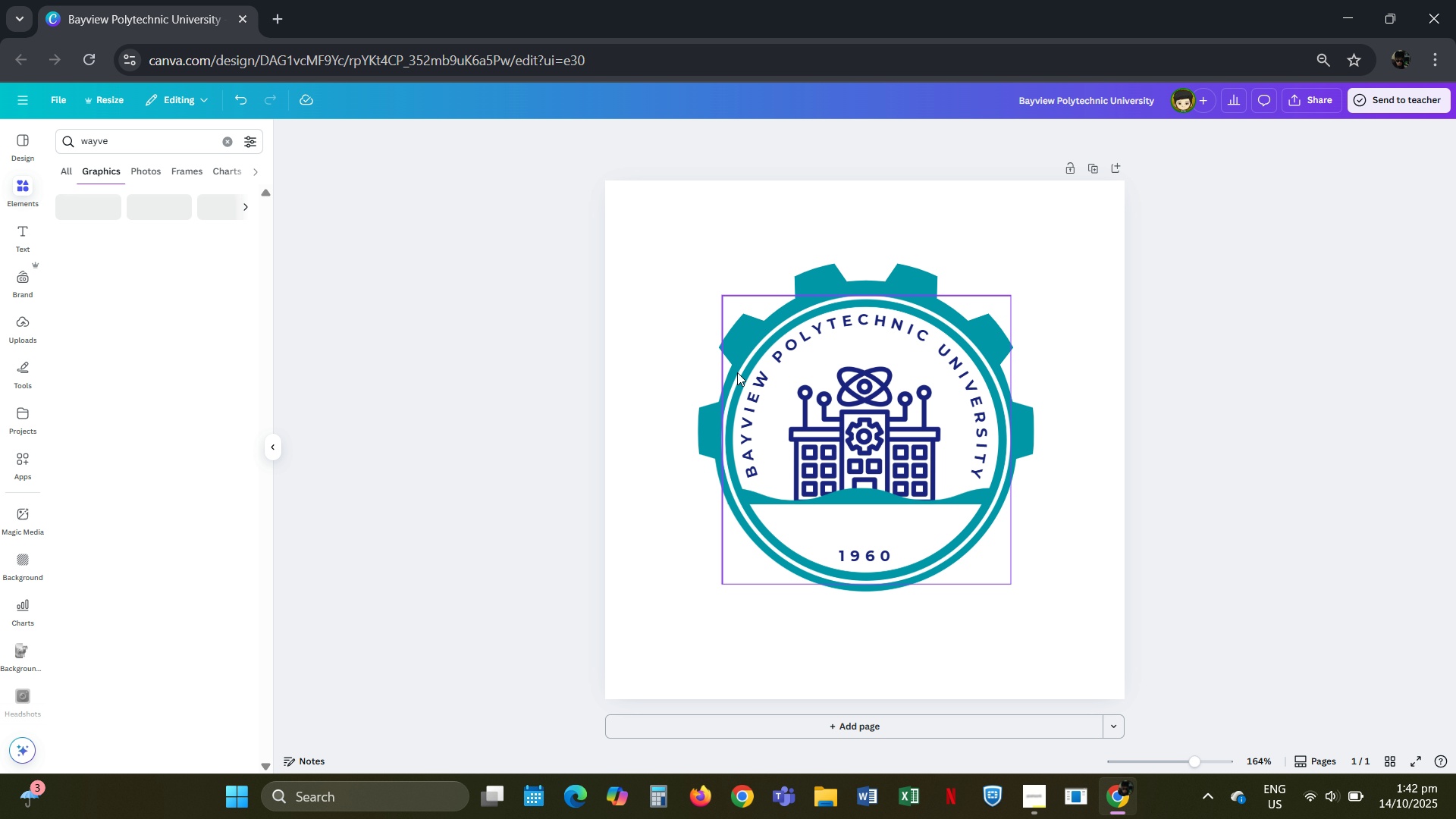 
key(Enter)
 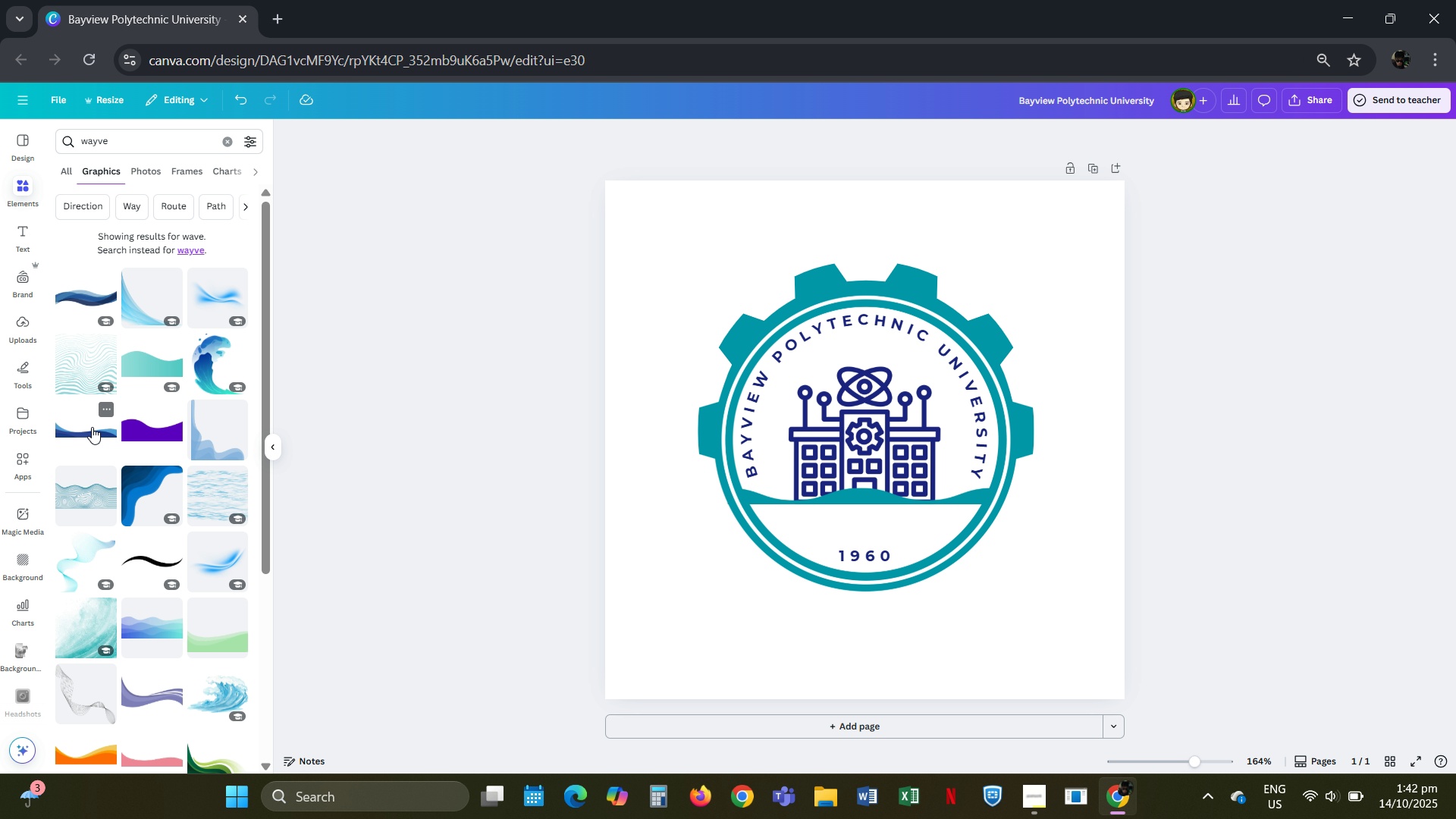 
left_click_drag(start_coordinate=[875, 449], to_coordinate=[867, 522])
 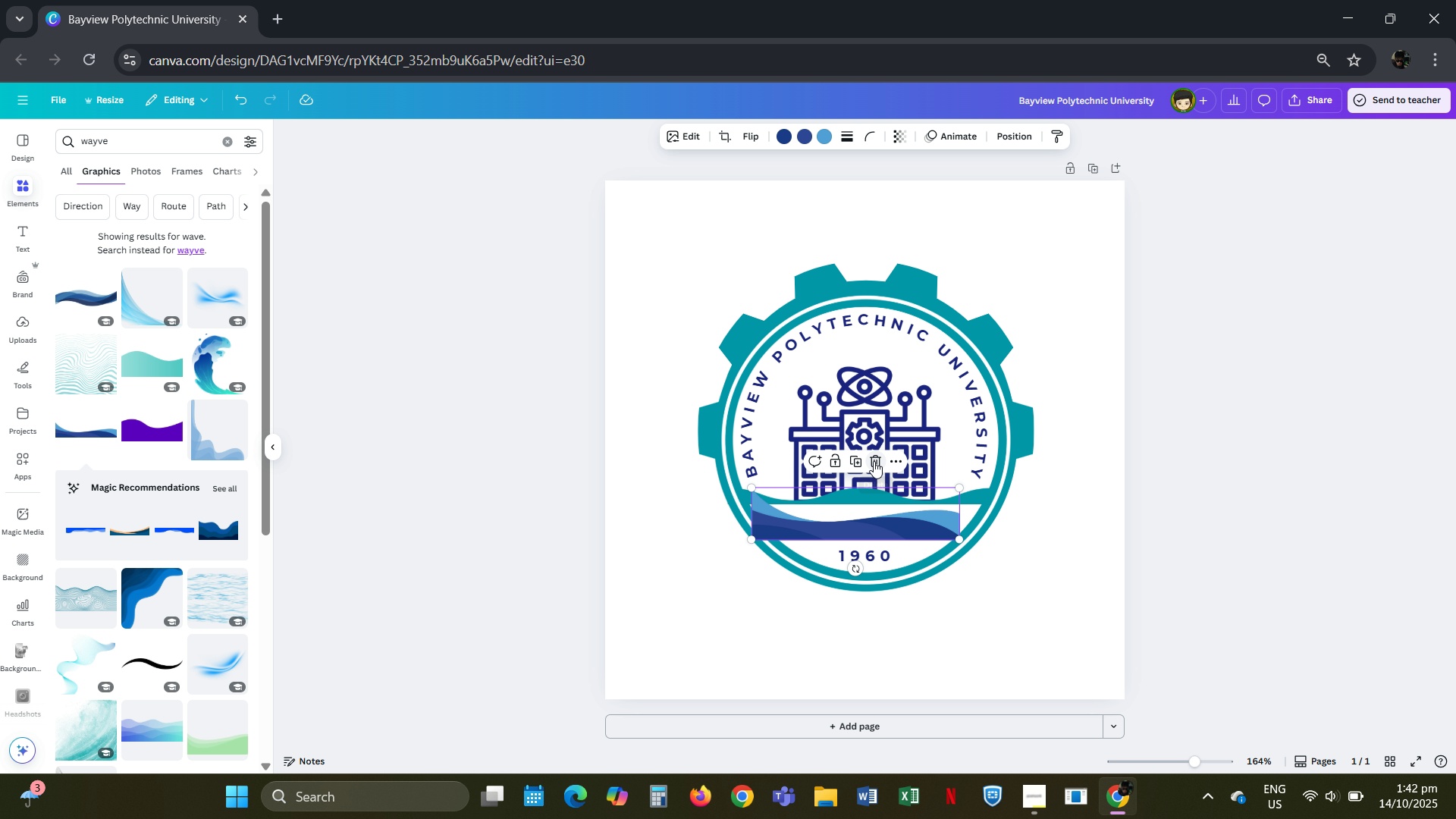 
left_click([872, 459])
 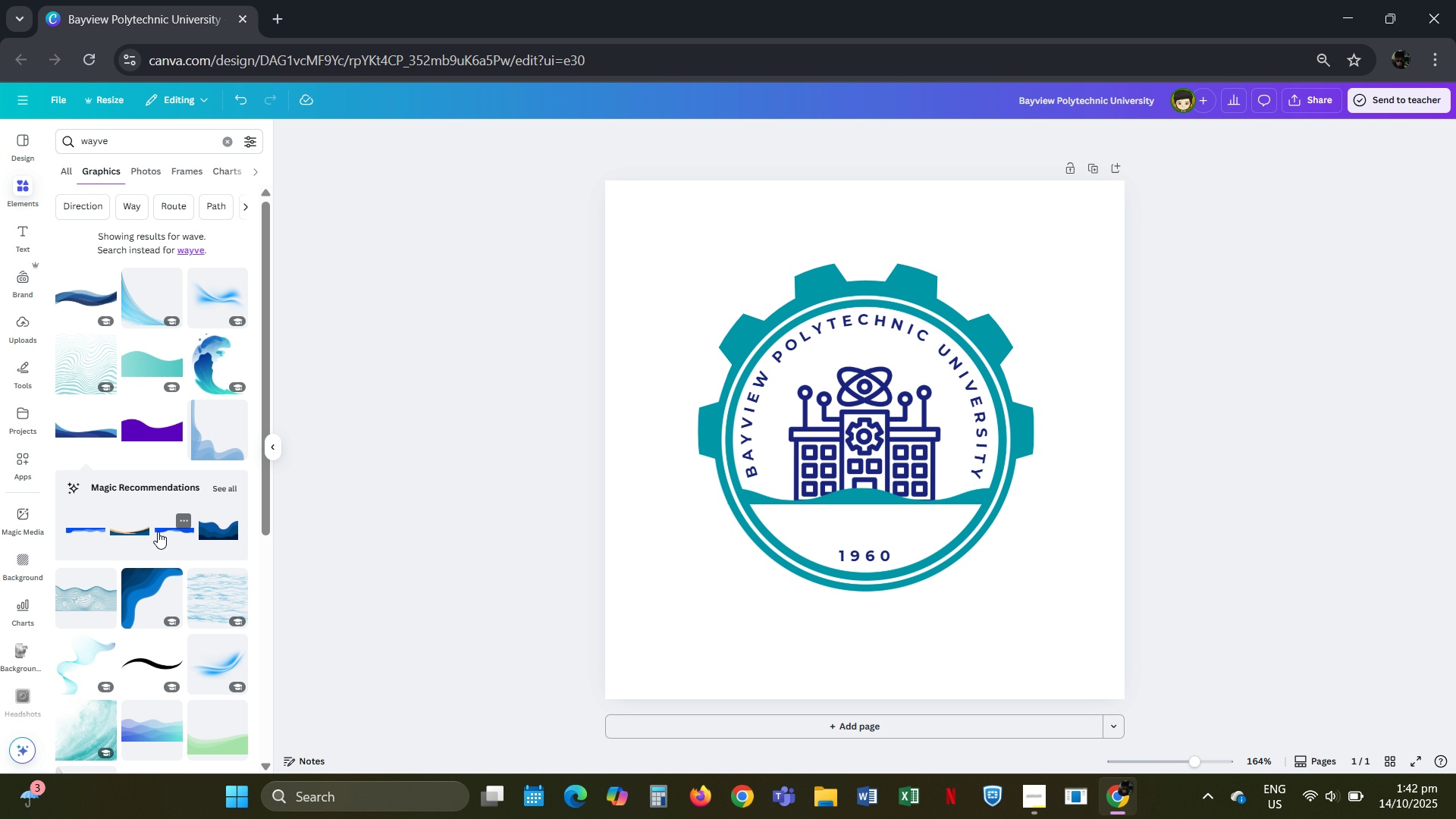 
left_click([168, 528])
 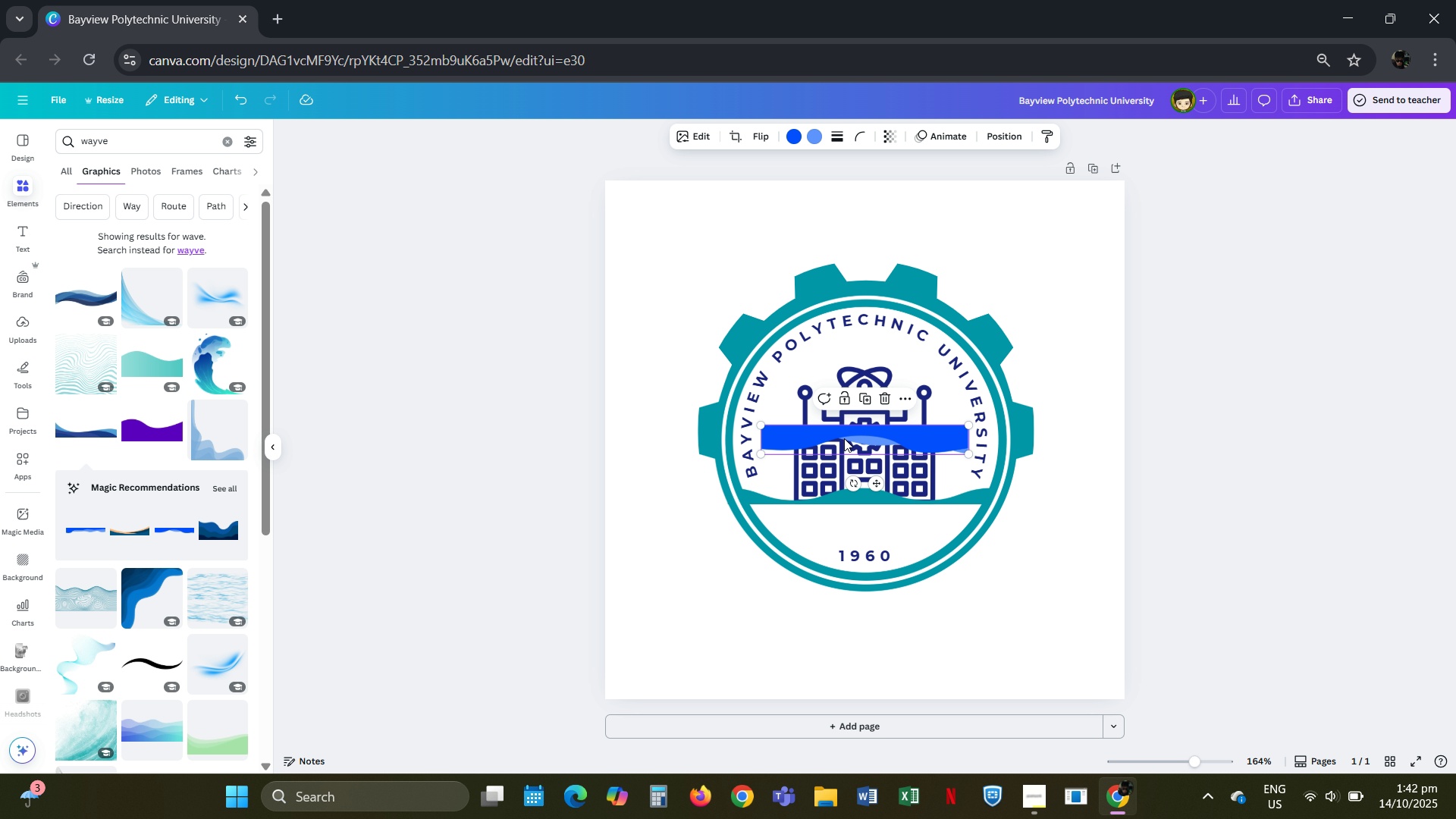 
left_click_drag(start_coordinate=[856, 431], to_coordinate=[543, 462])
 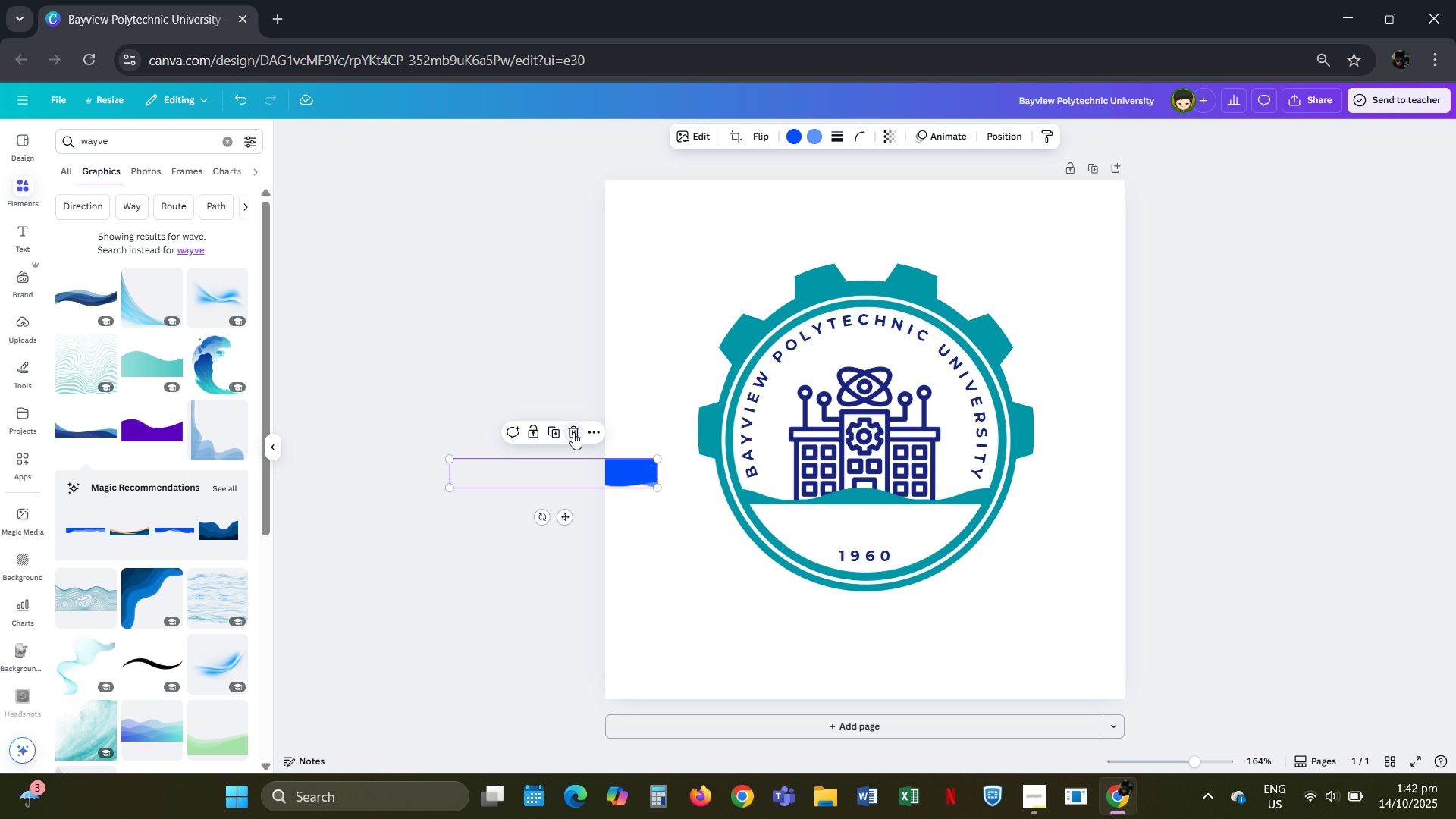 
left_click([573, 432])
 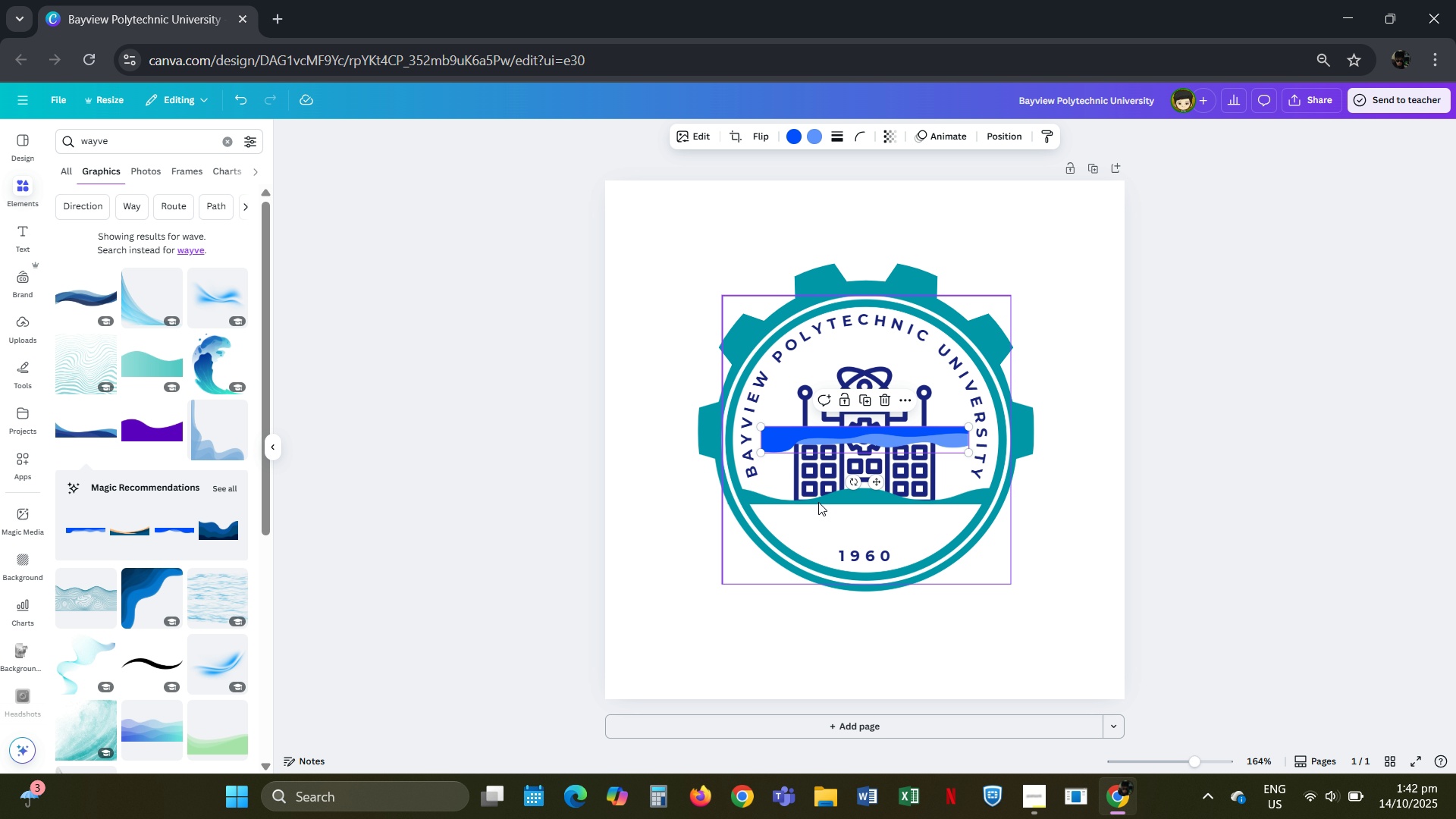 
left_click_drag(start_coordinate=[846, 444], to_coordinate=[828, 521])
 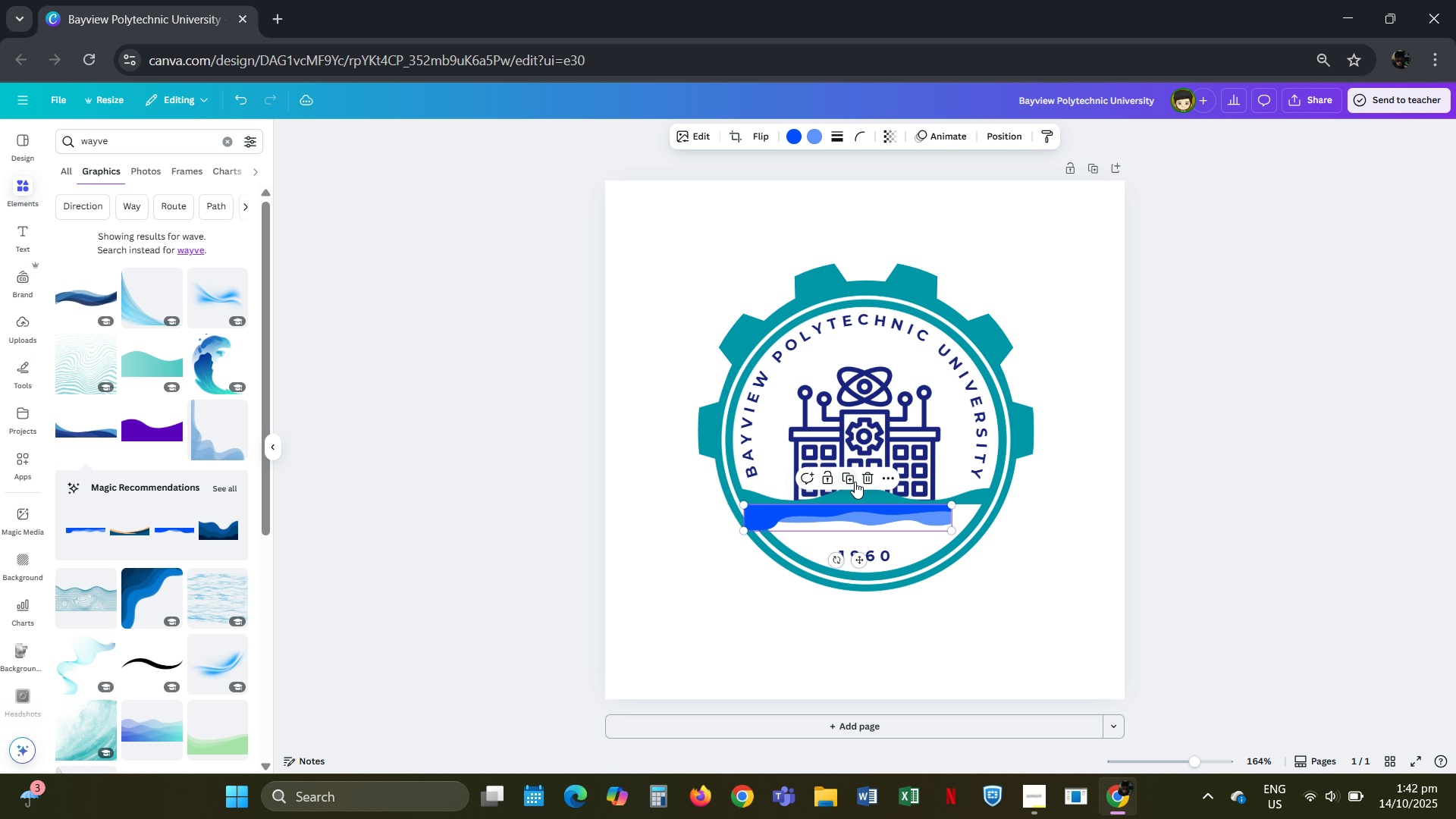 
mouse_move([856, 496])
 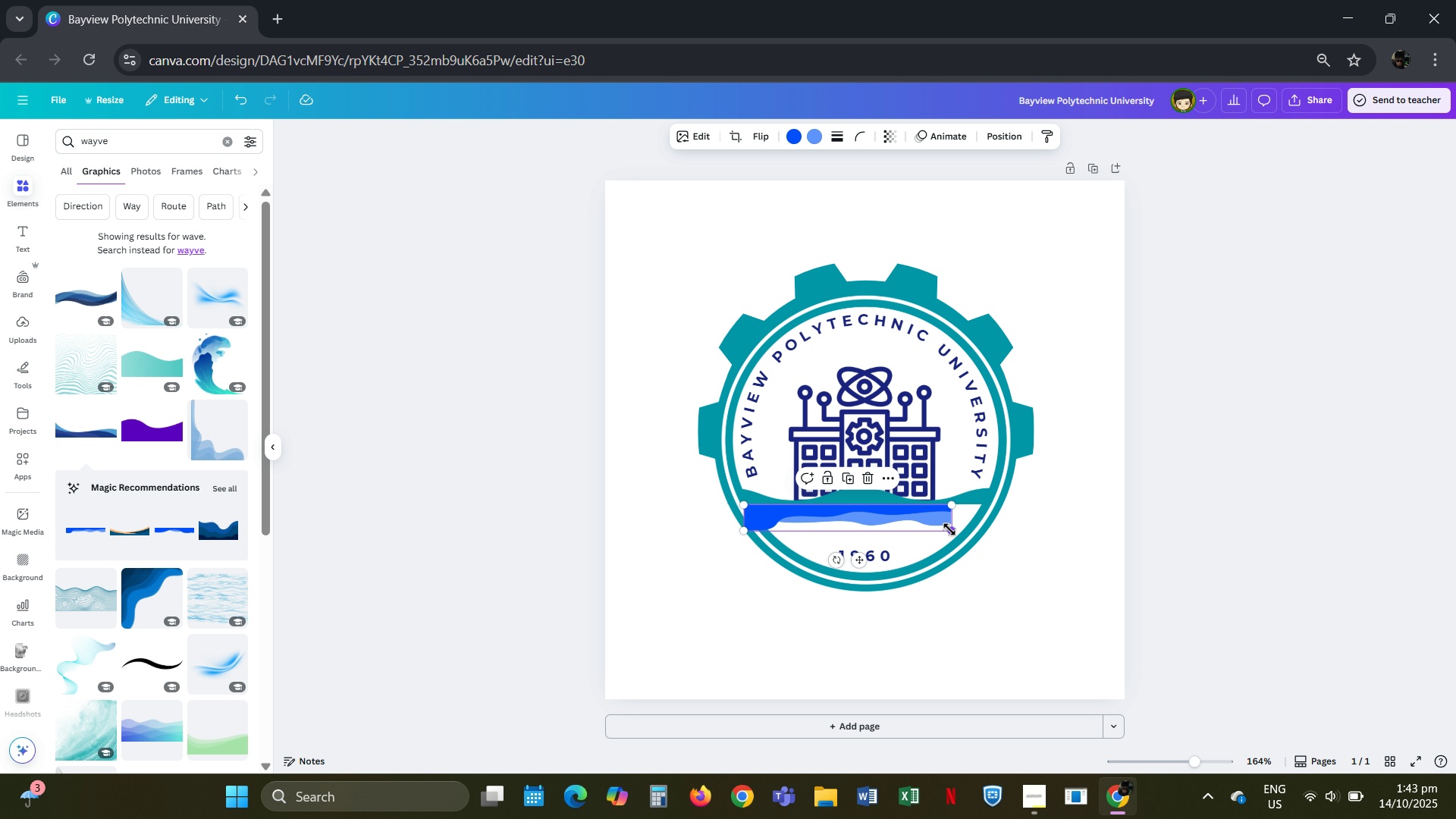 
left_click_drag(start_coordinate=[950, 531], to_coordinate=[987, 536])
 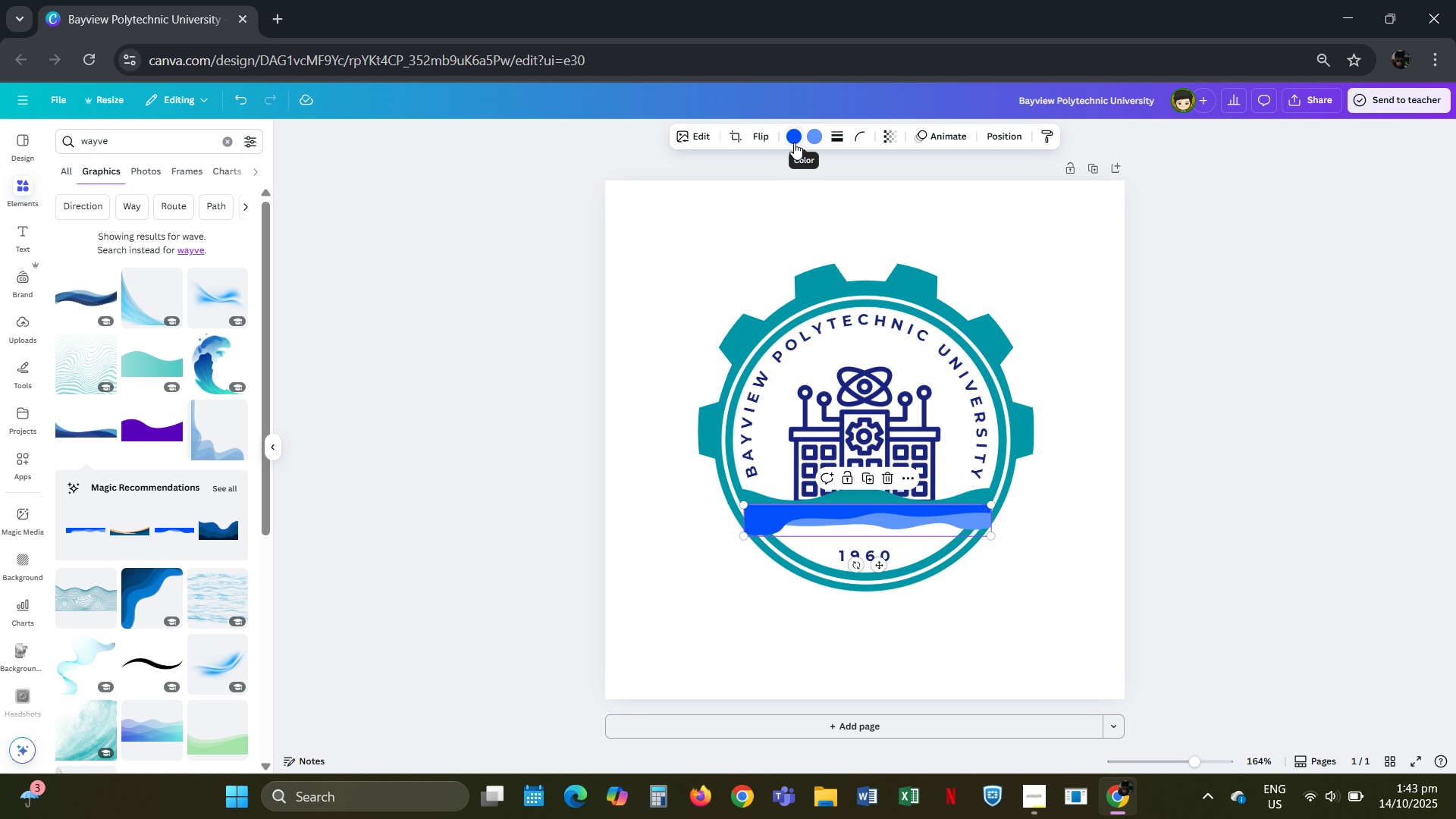 
left_click([793, 141])
 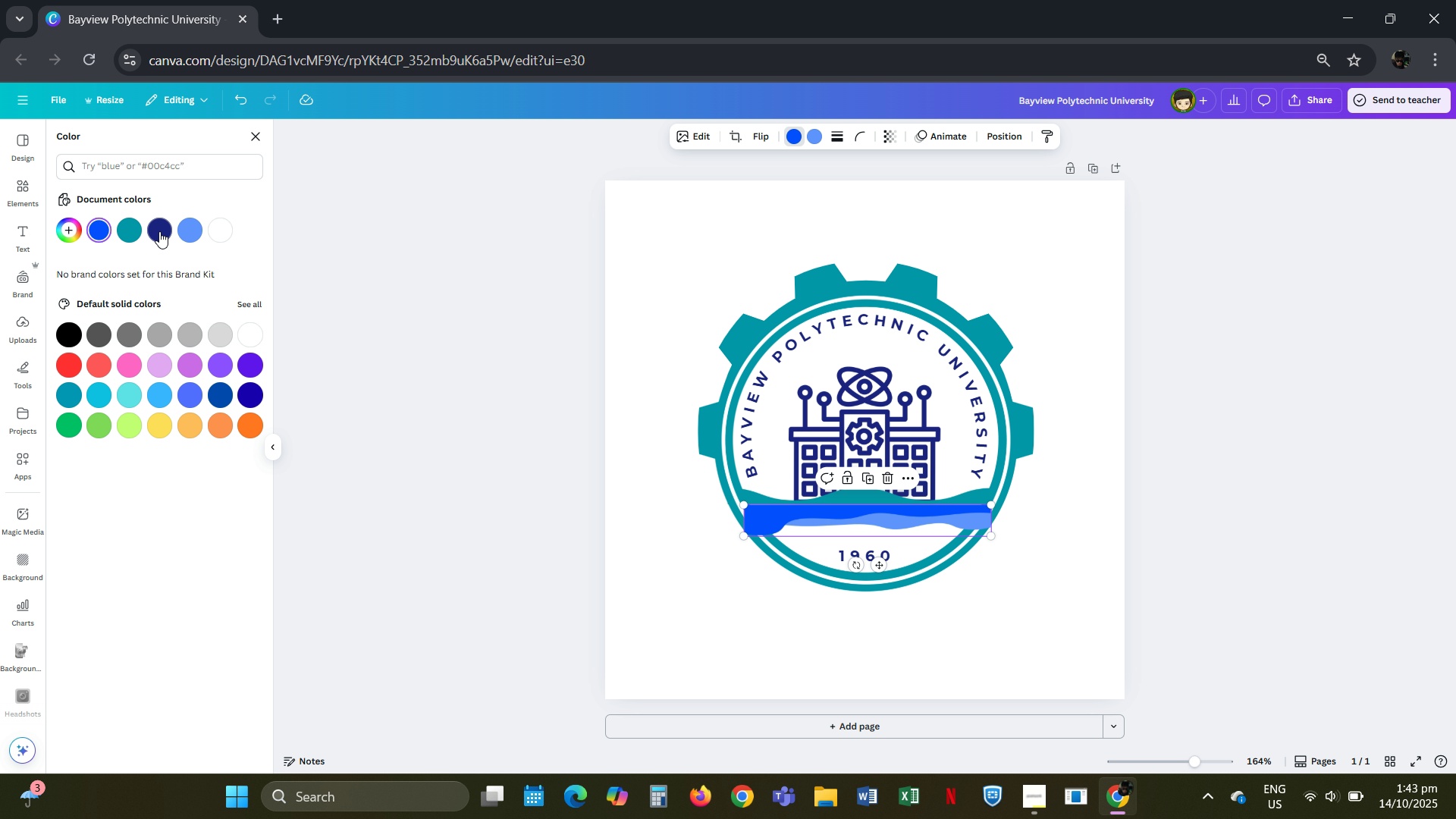 
left_click([159, 231])
 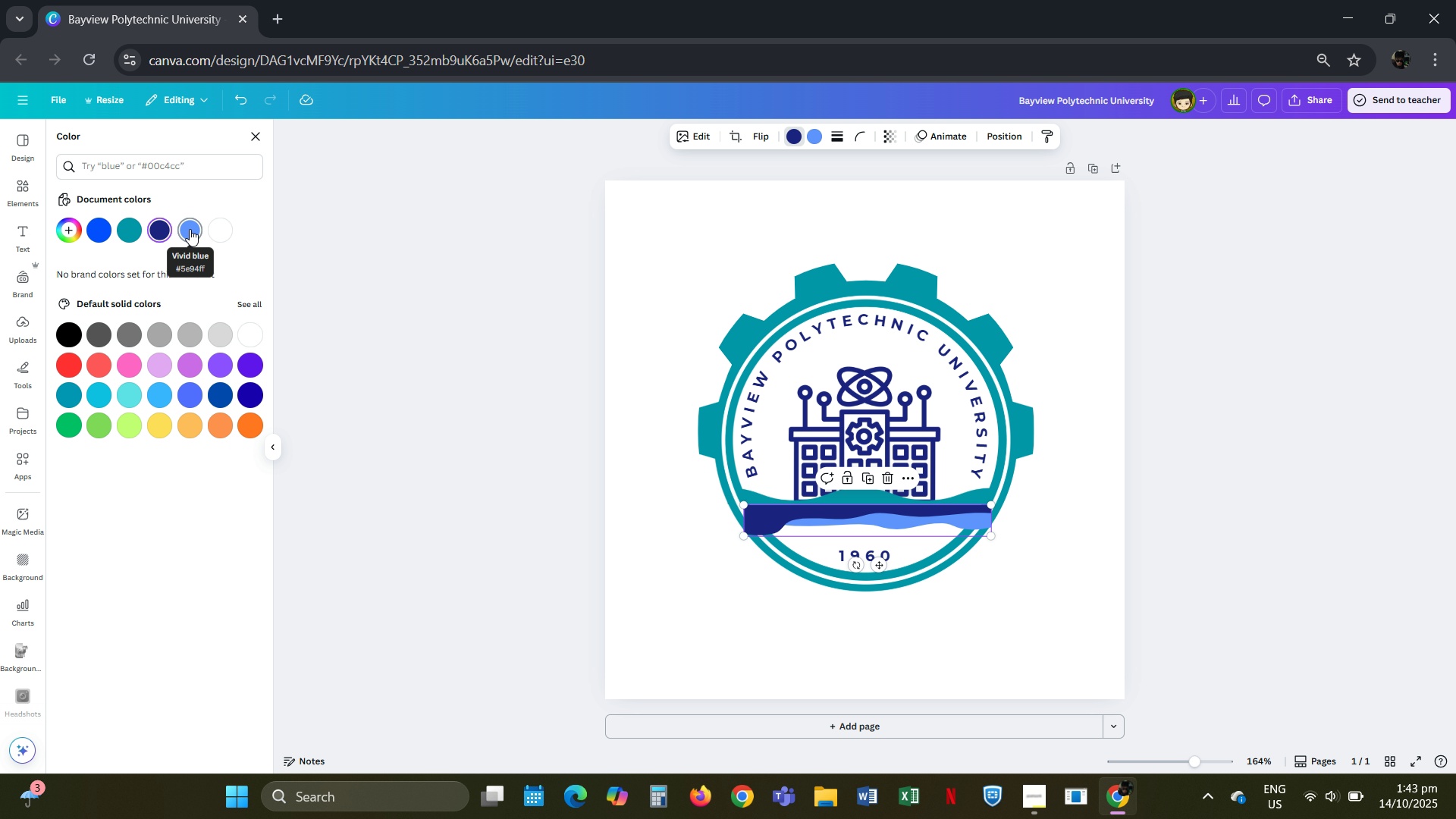 
left_click([190, 229])
 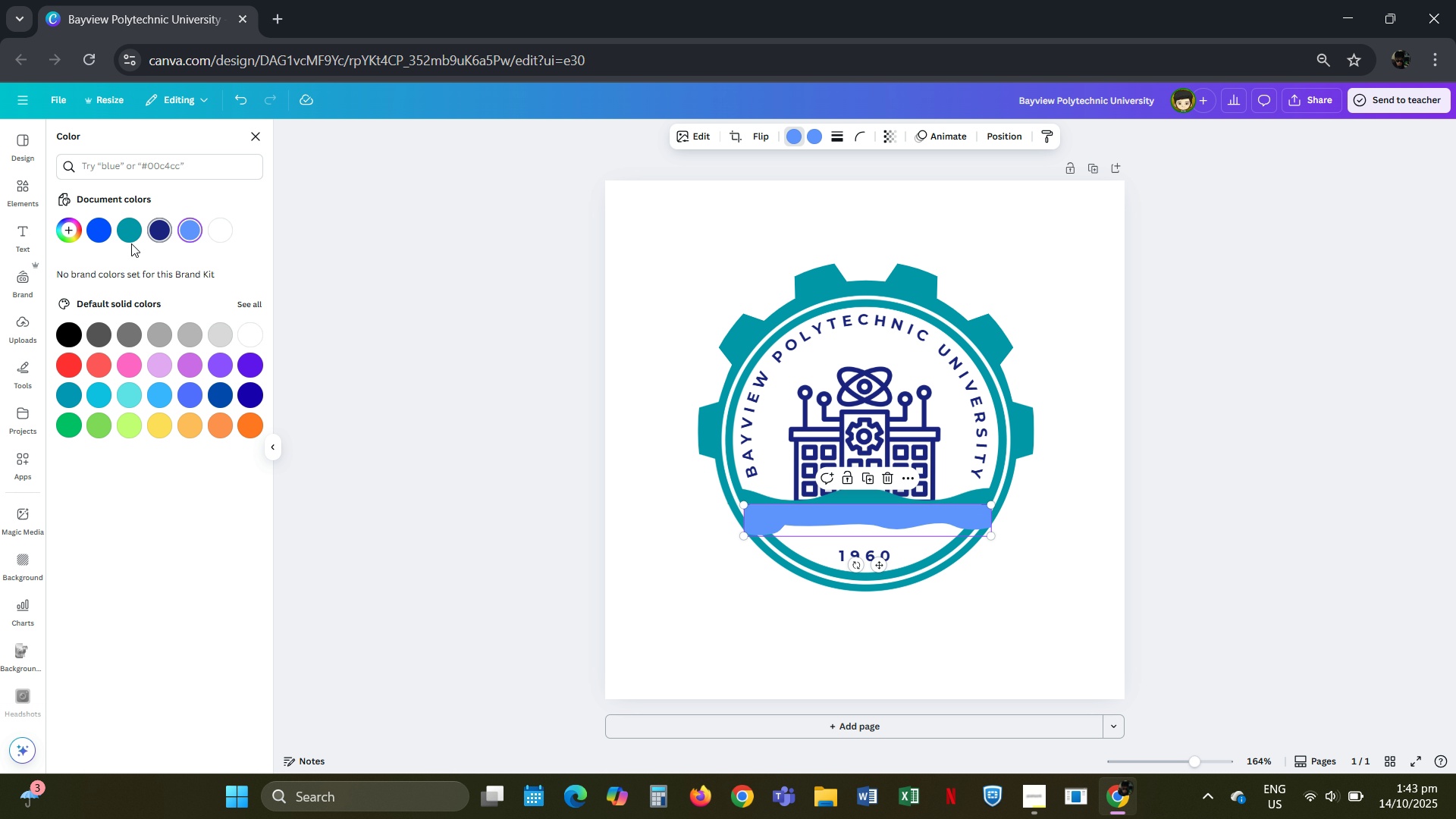 
left_click([130, 232])
 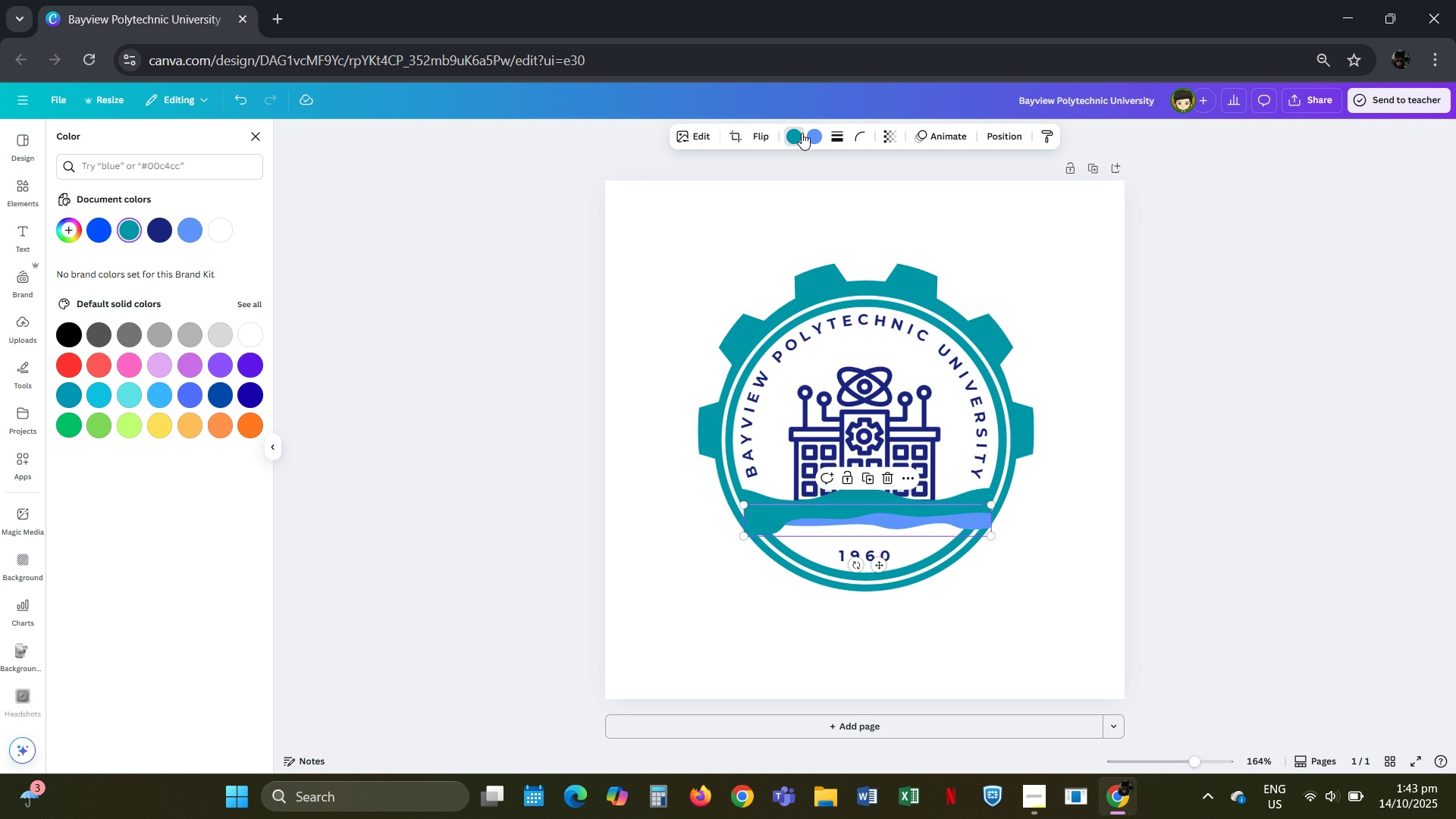 
left_click([810, 144])
 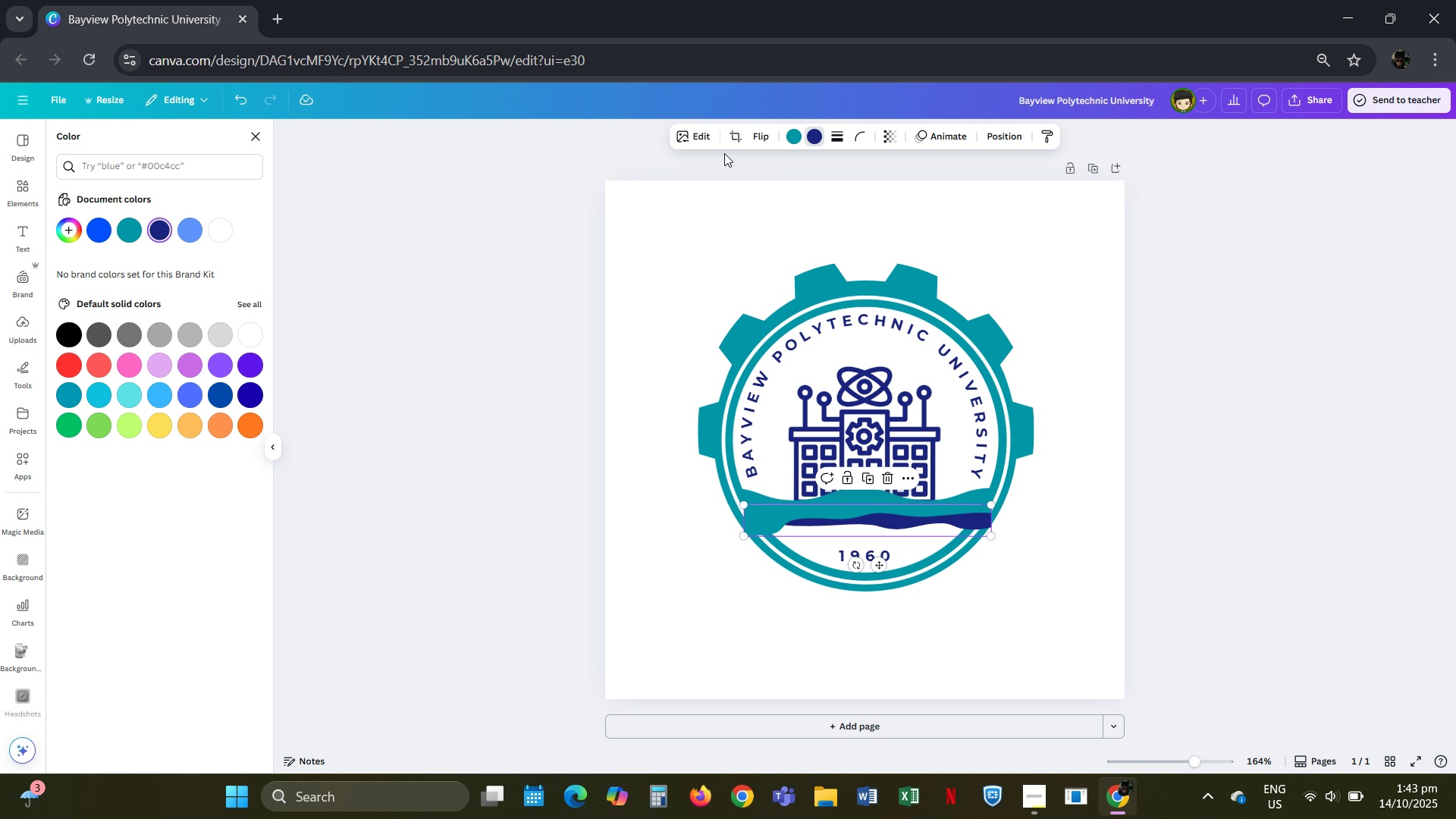 
left_click([798, 137])
 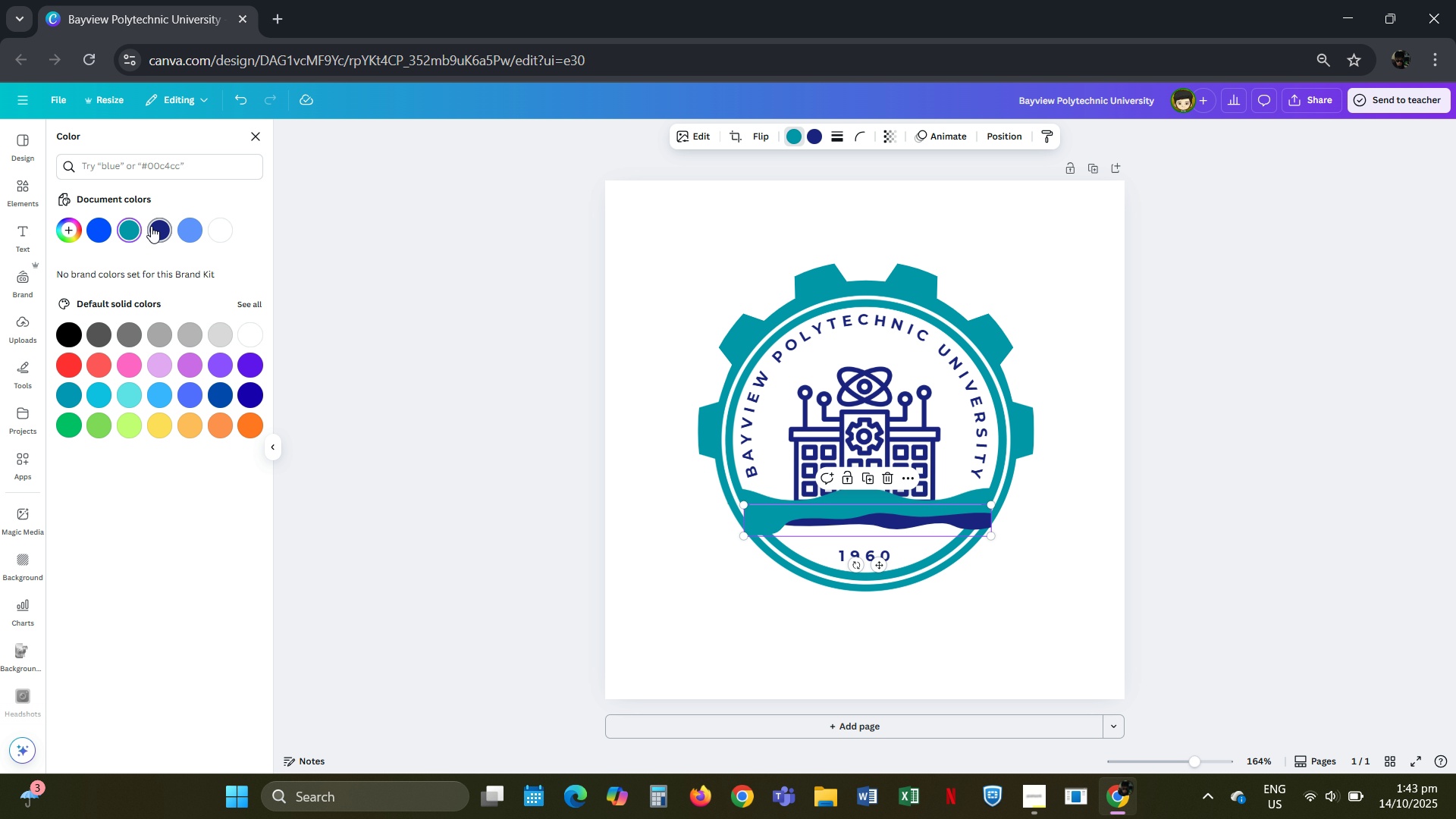 
left_click([151, 226])
 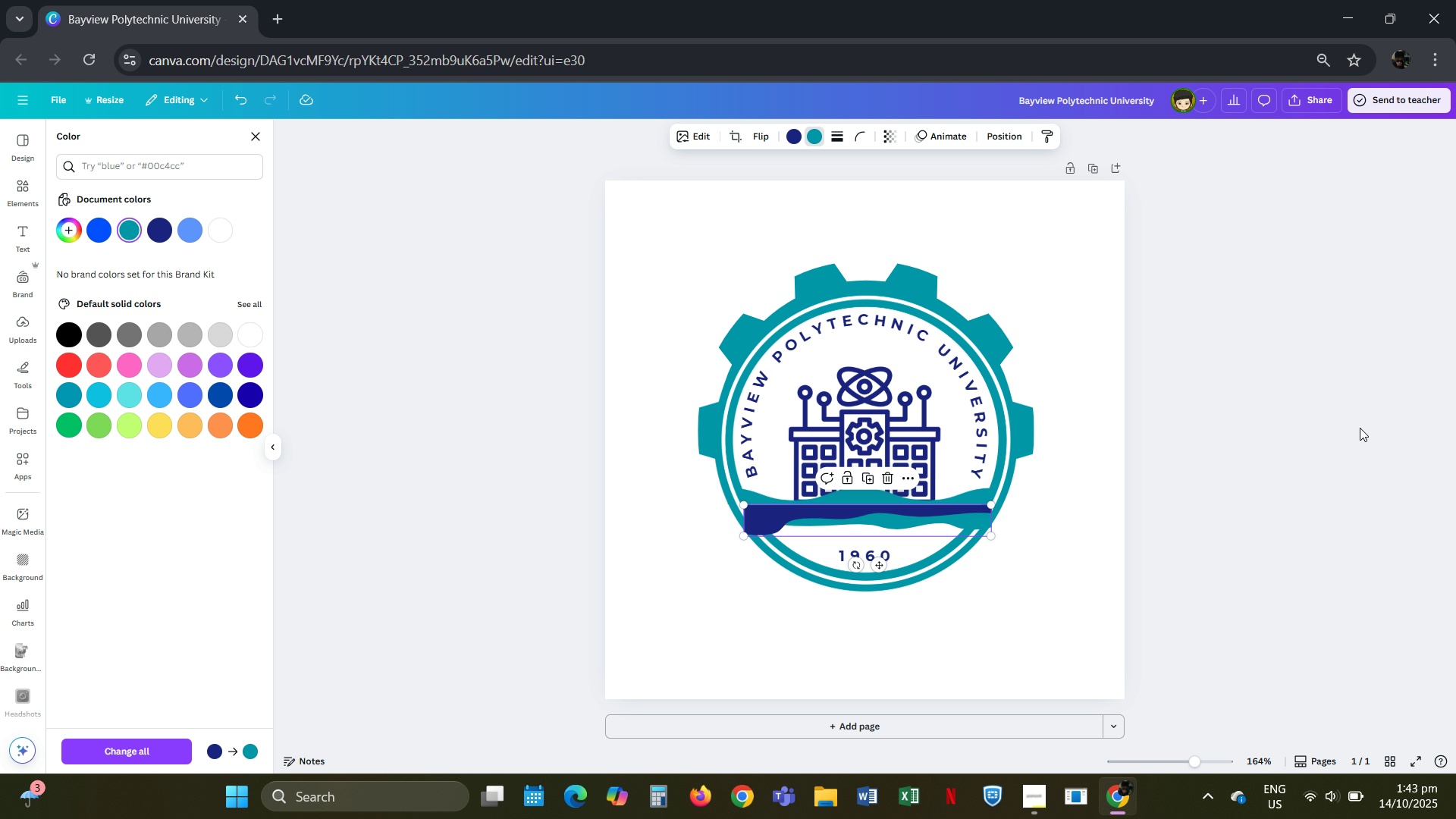 
left_click([1003, 131])
 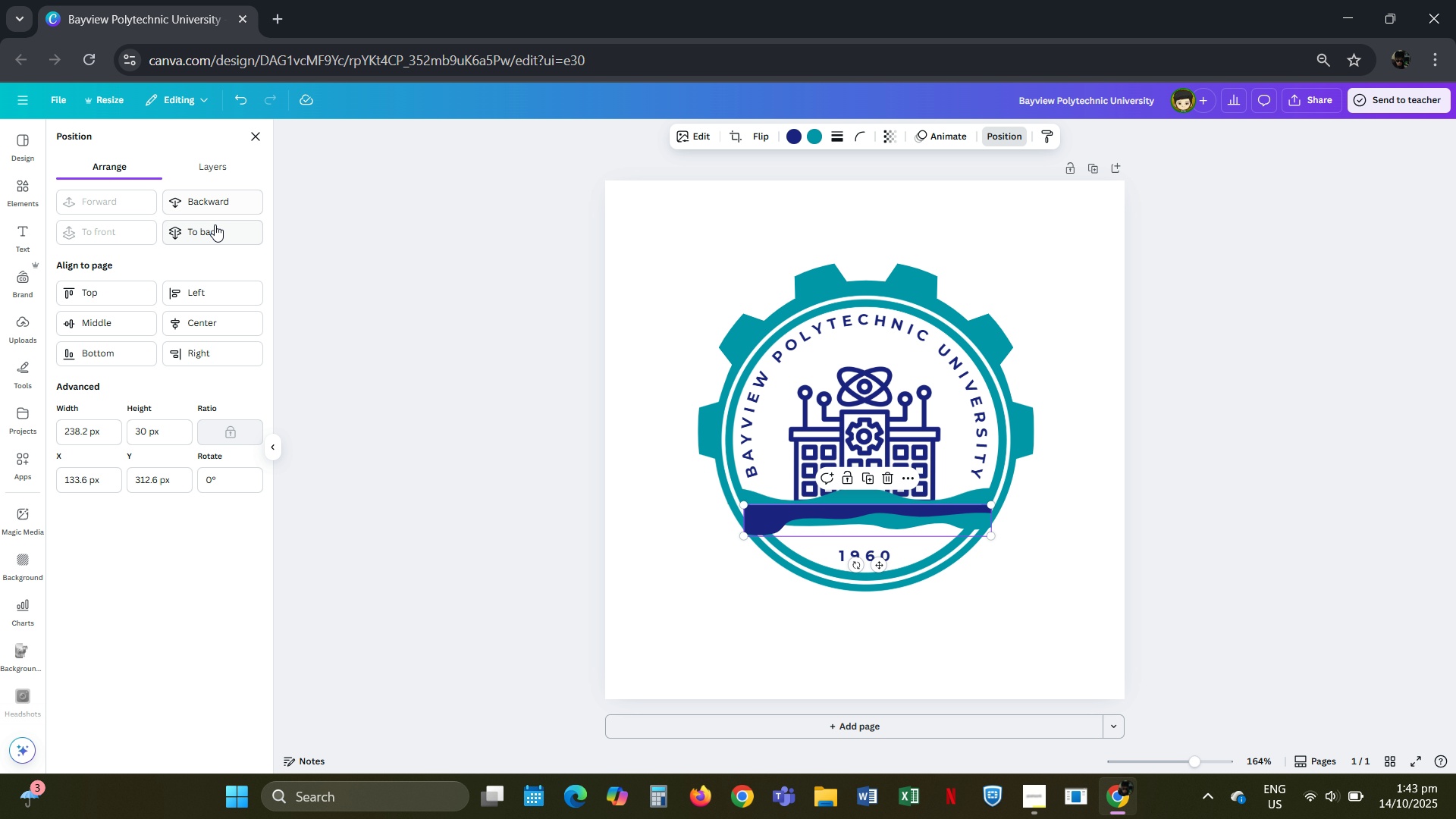 
left_click([215, 226])
 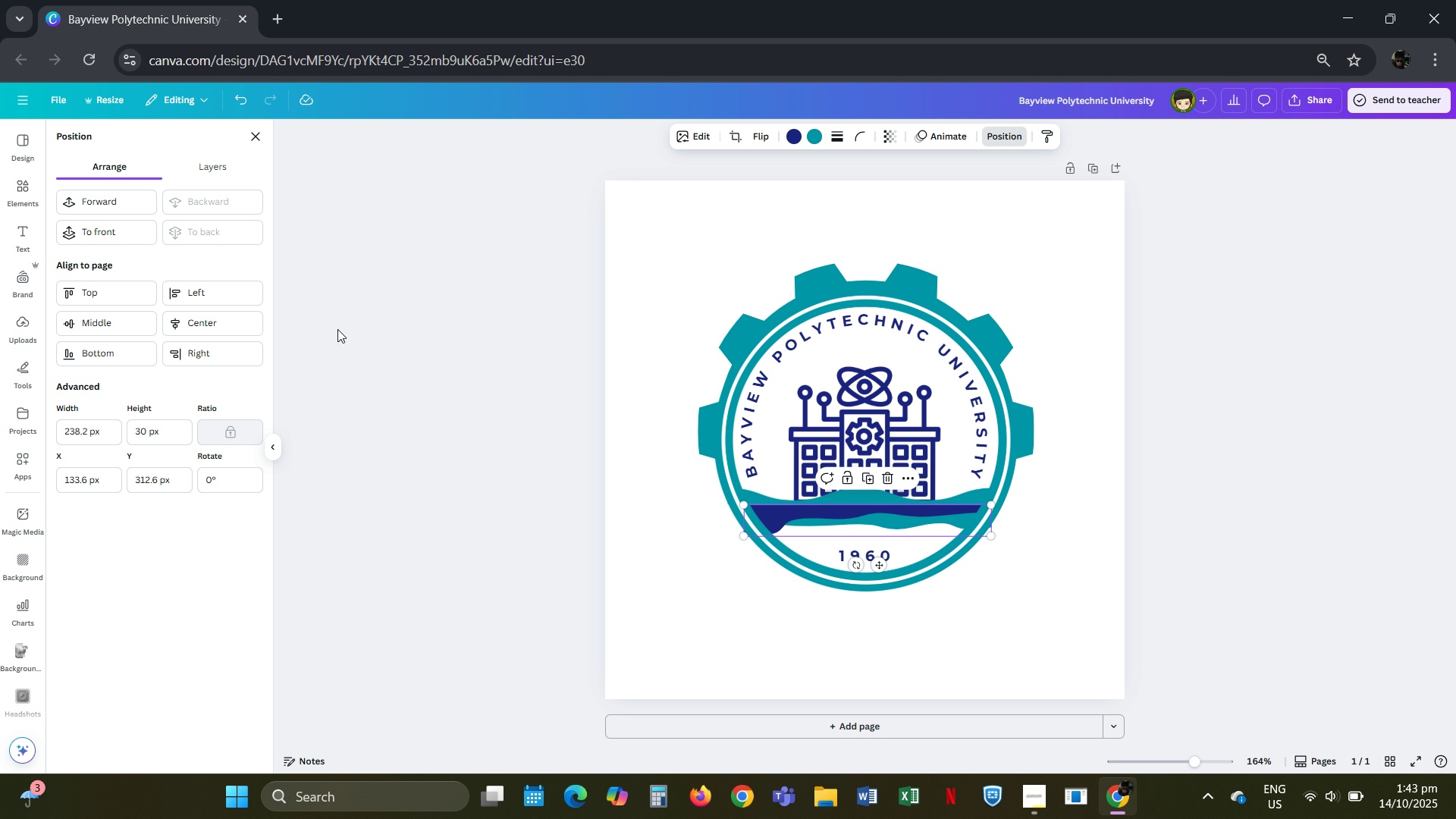 
left_click([337, 329])
 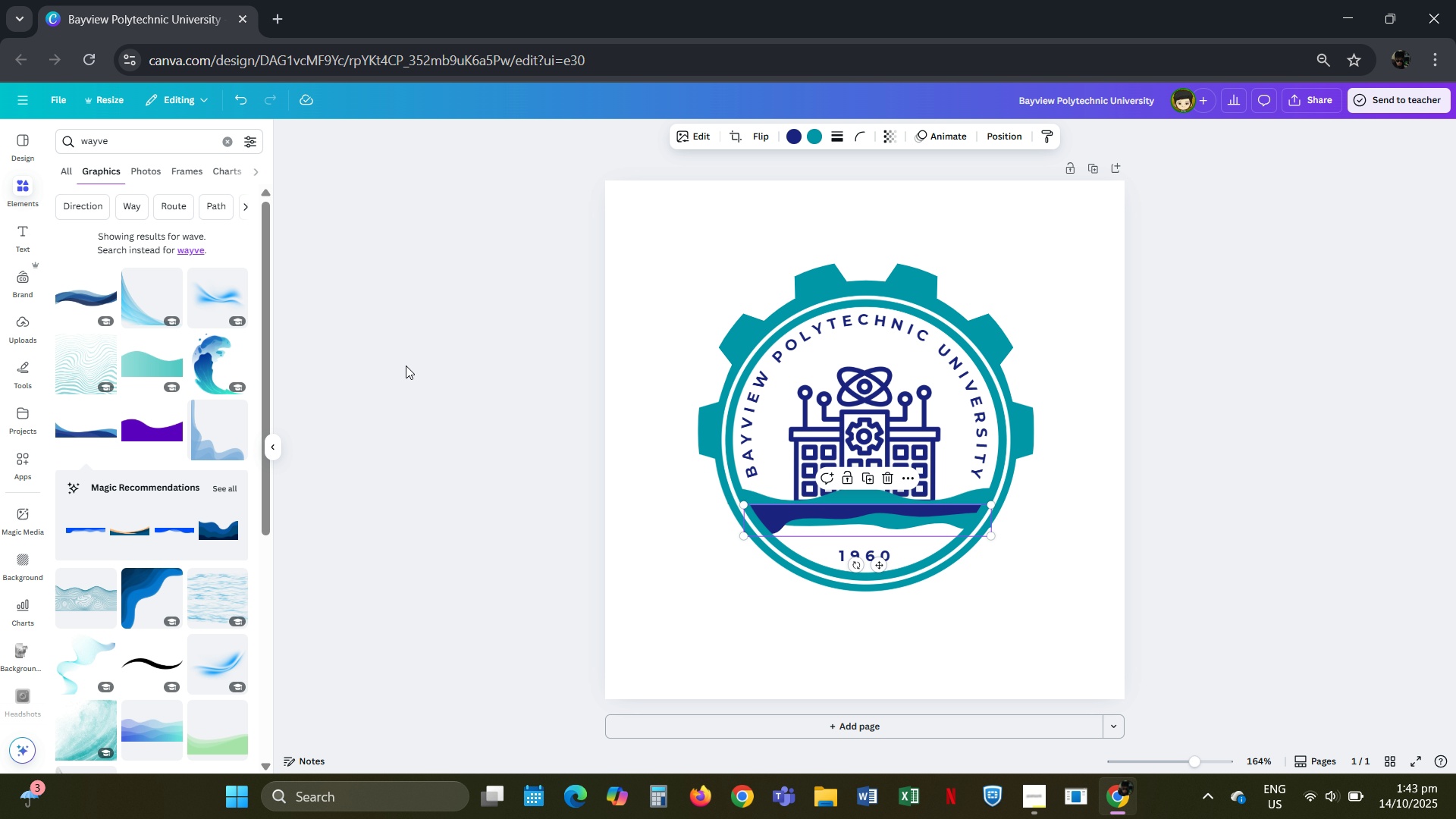 
left_click([406, 366])
 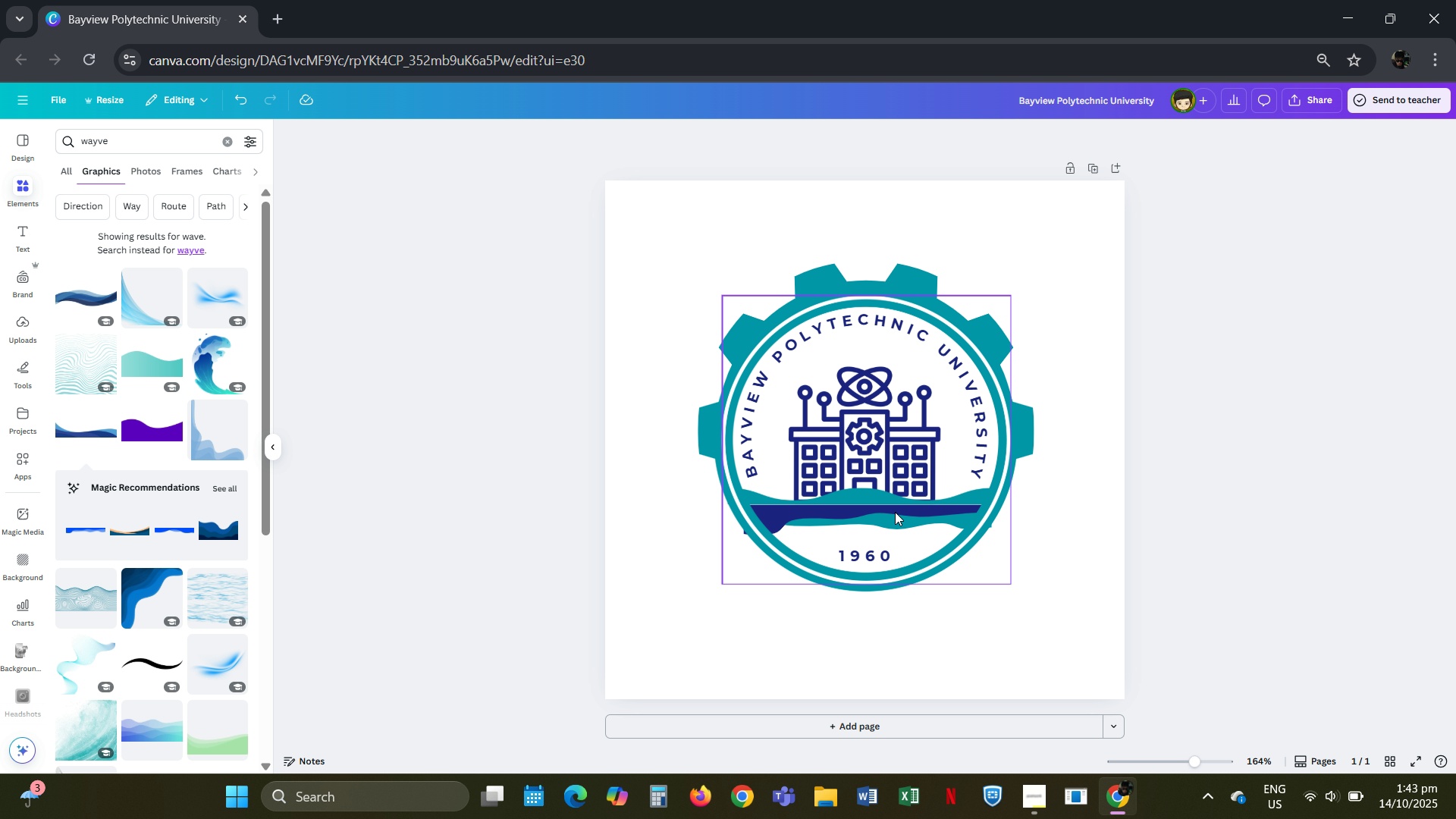 
left_click([895, 512])
 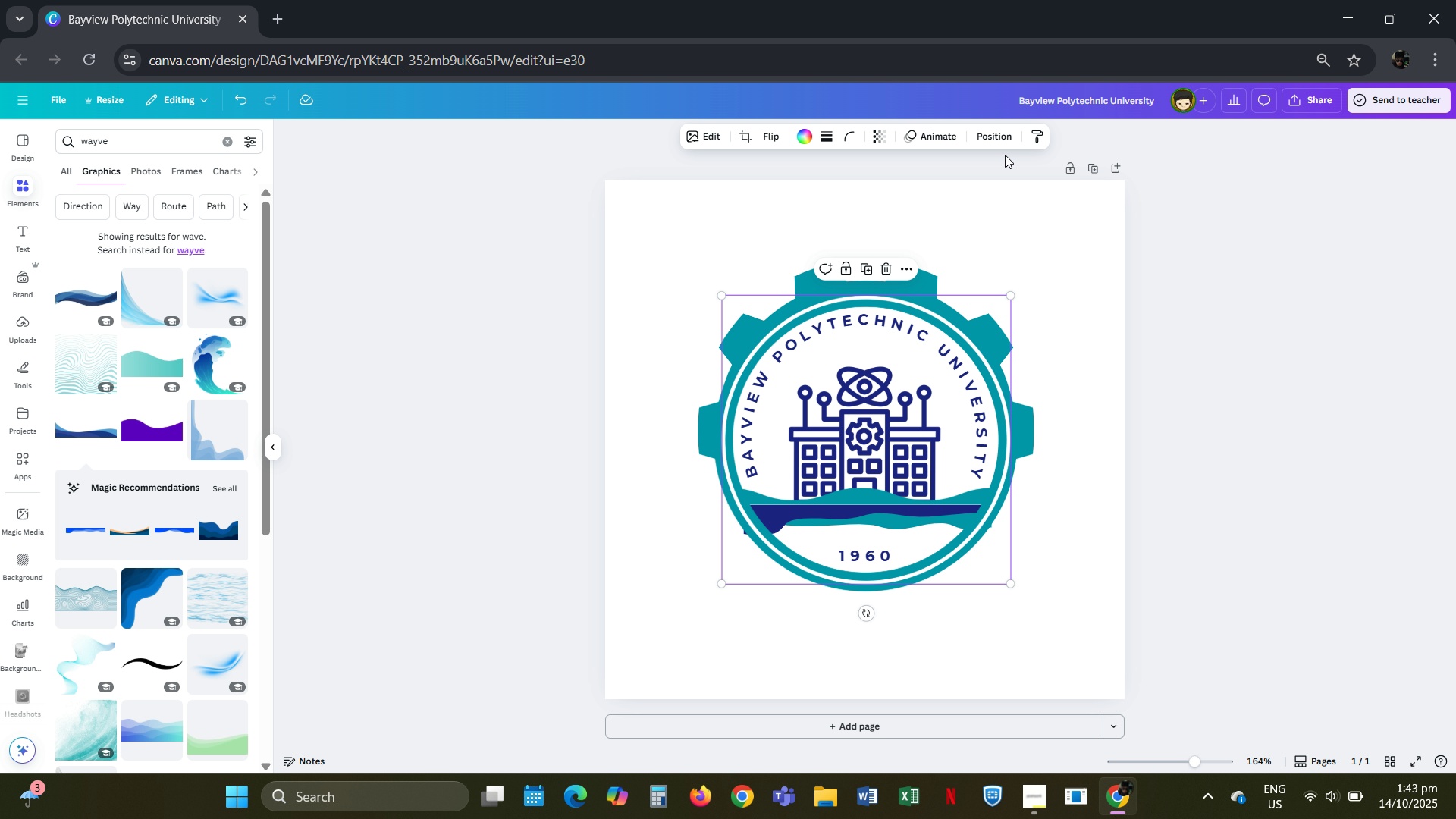 
key(Control+Z)
 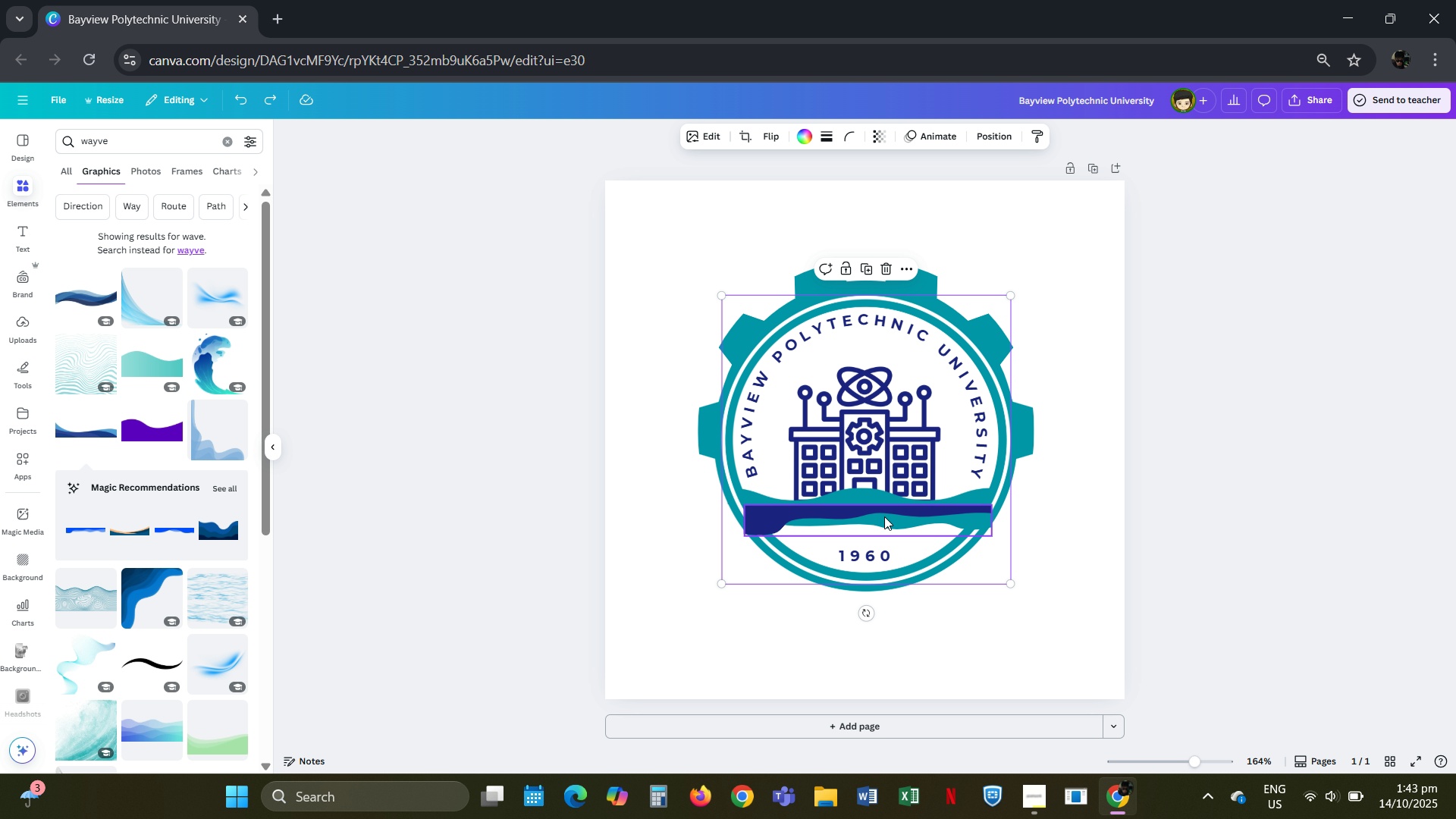 
left_click([884, 516])
 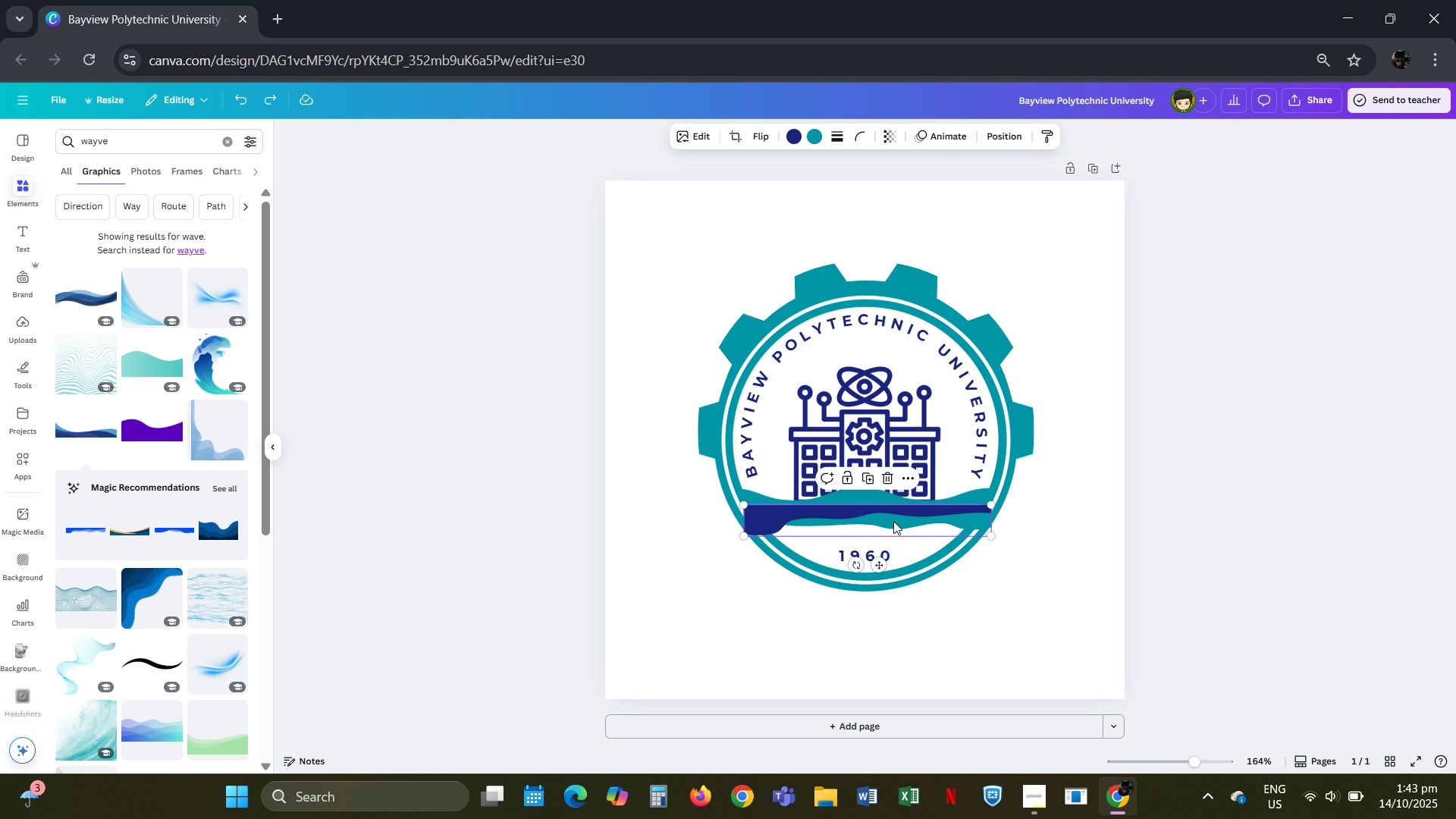 
key(ArrowUp)
 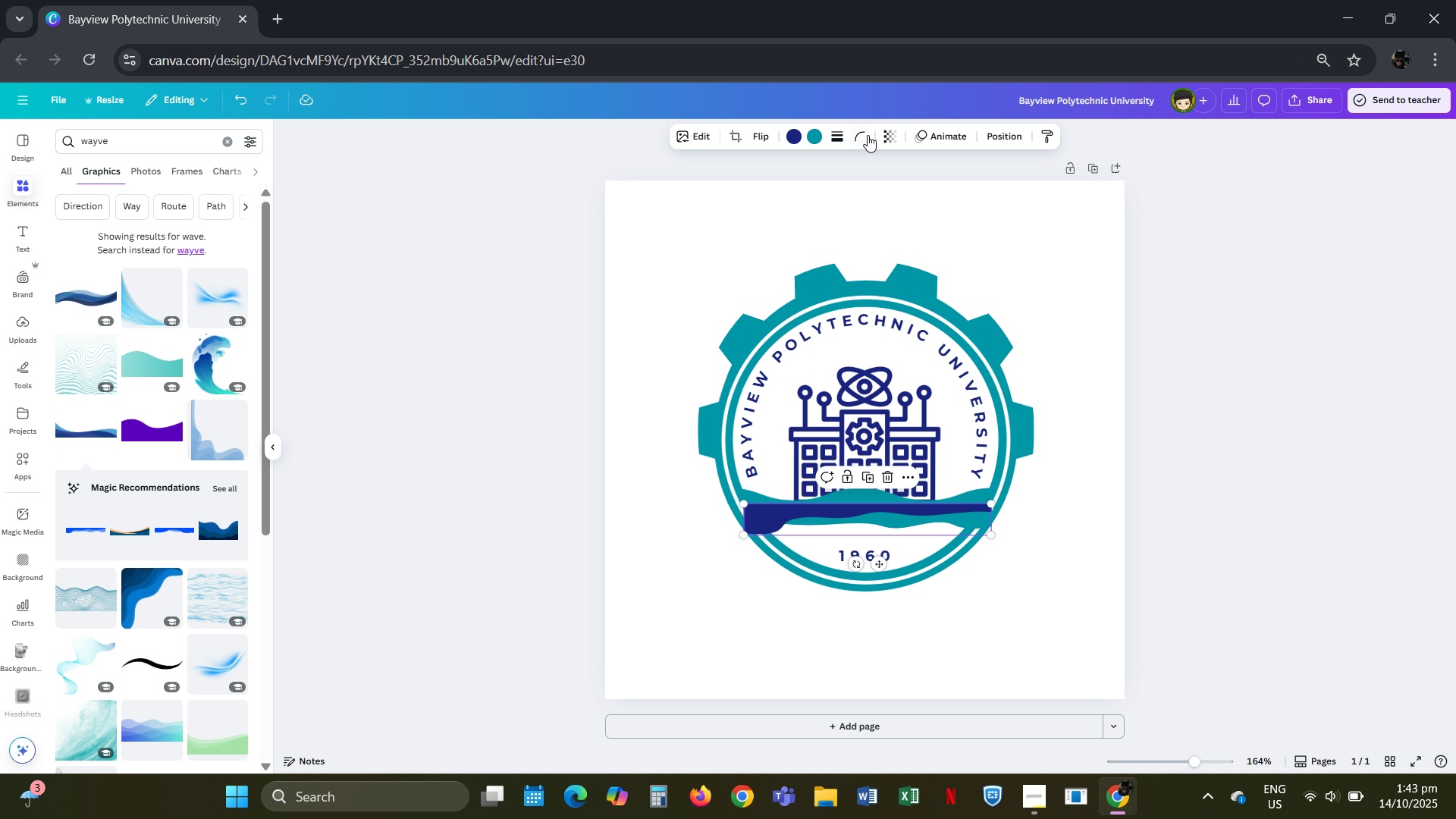 
left_click([1018, 133])
 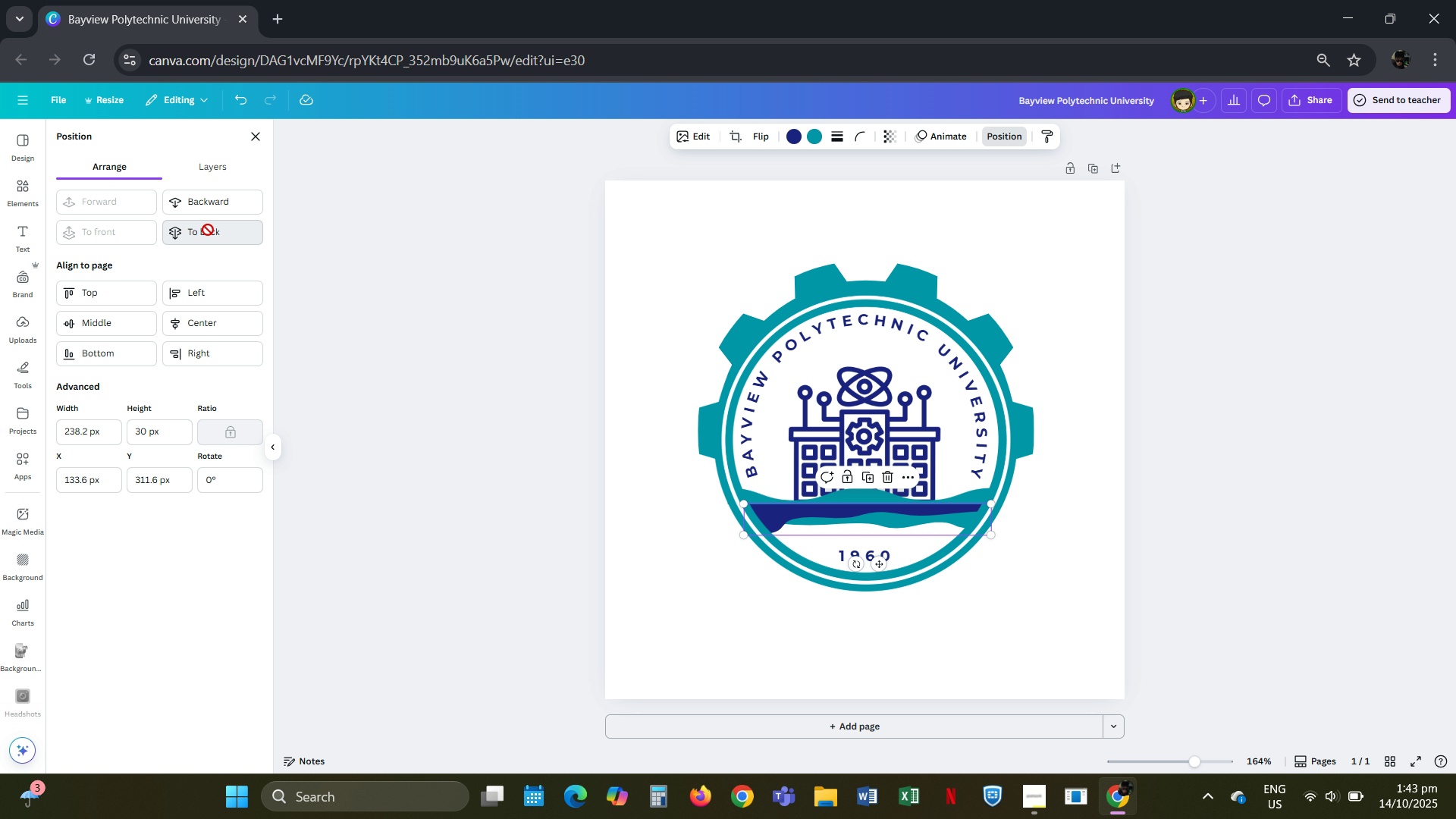 
double_click([394, 283])
 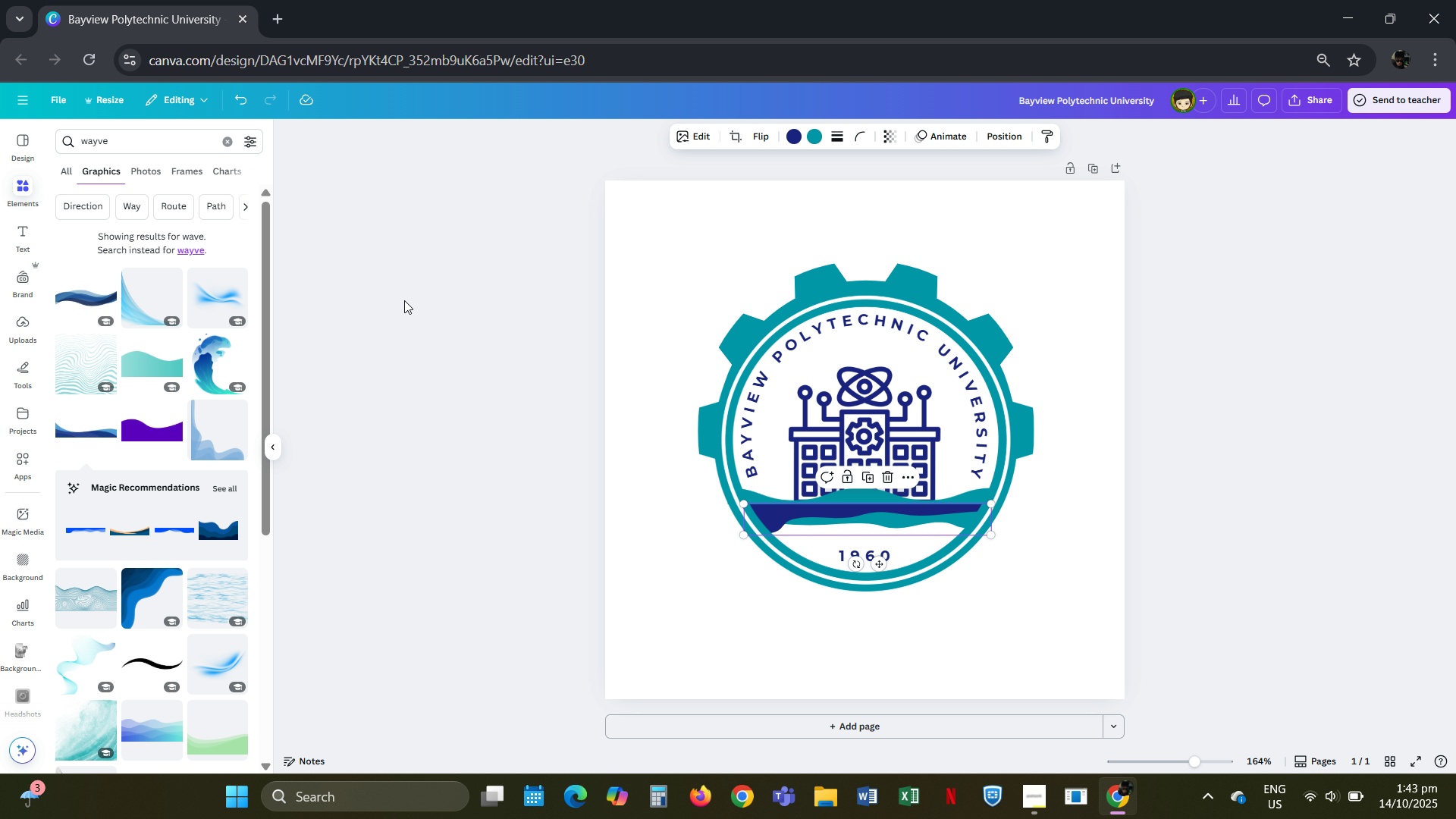 
left_click([404, 300])
 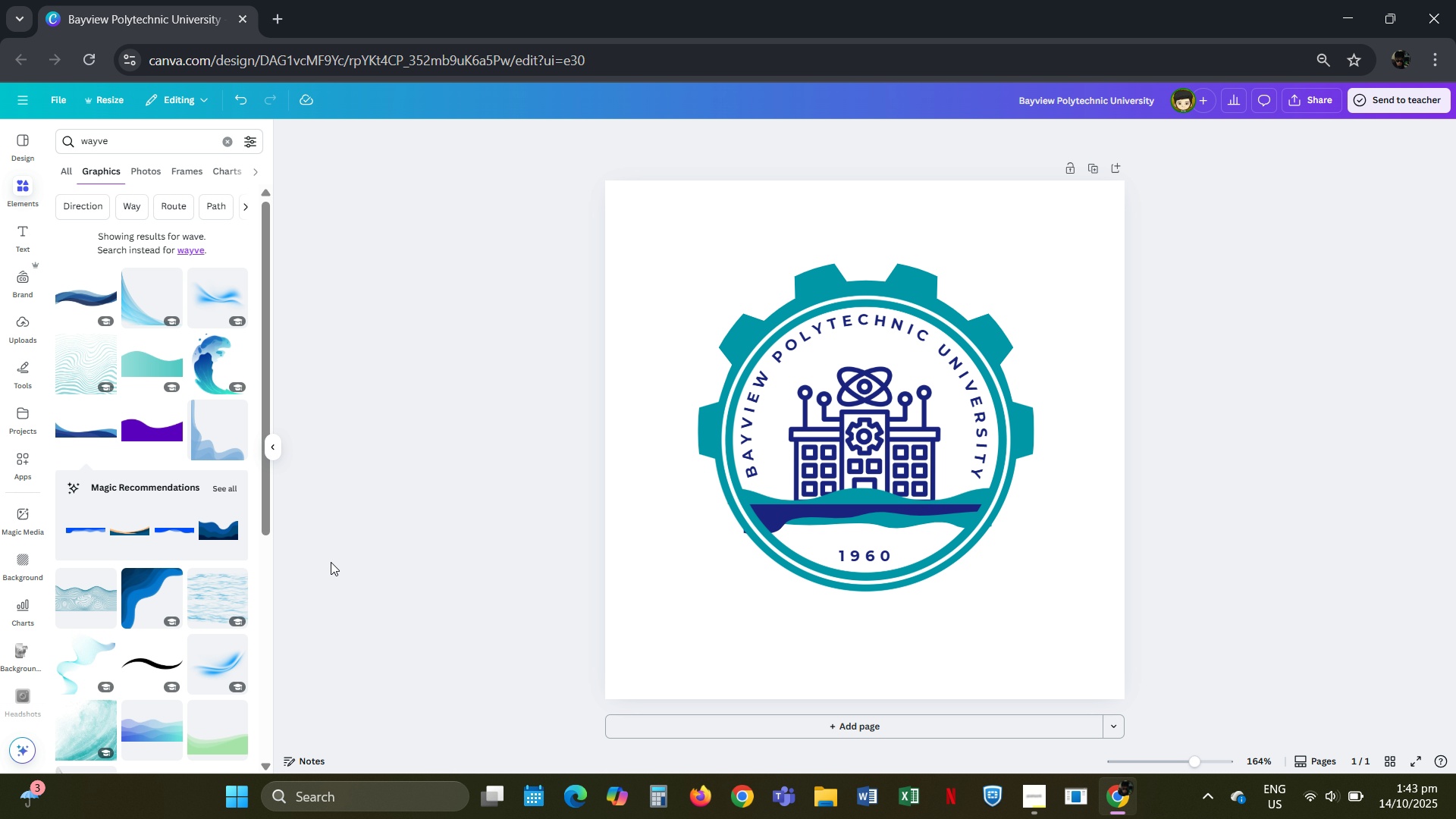 
wait(6.14)
 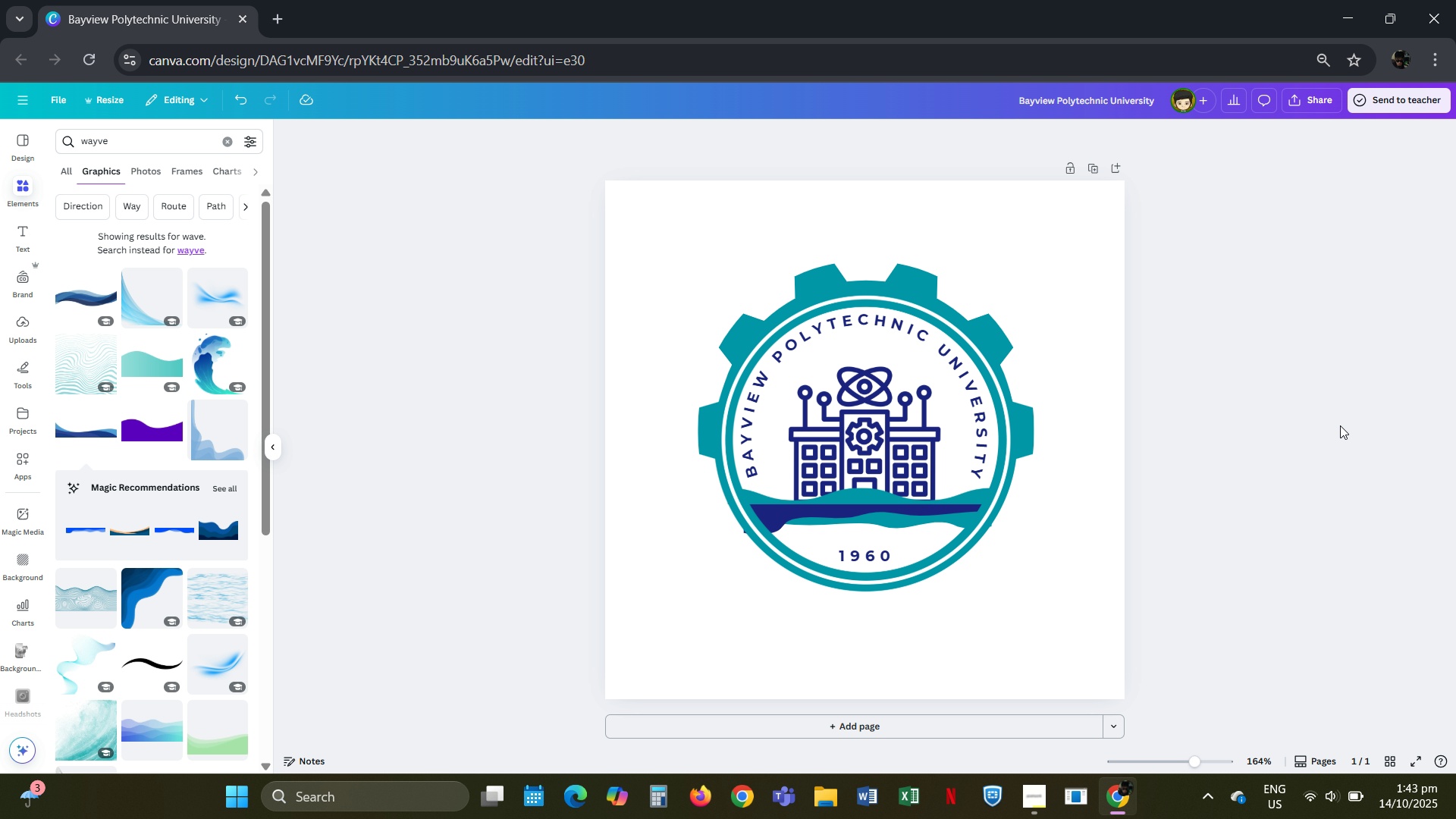 
left_click([788, 522])
 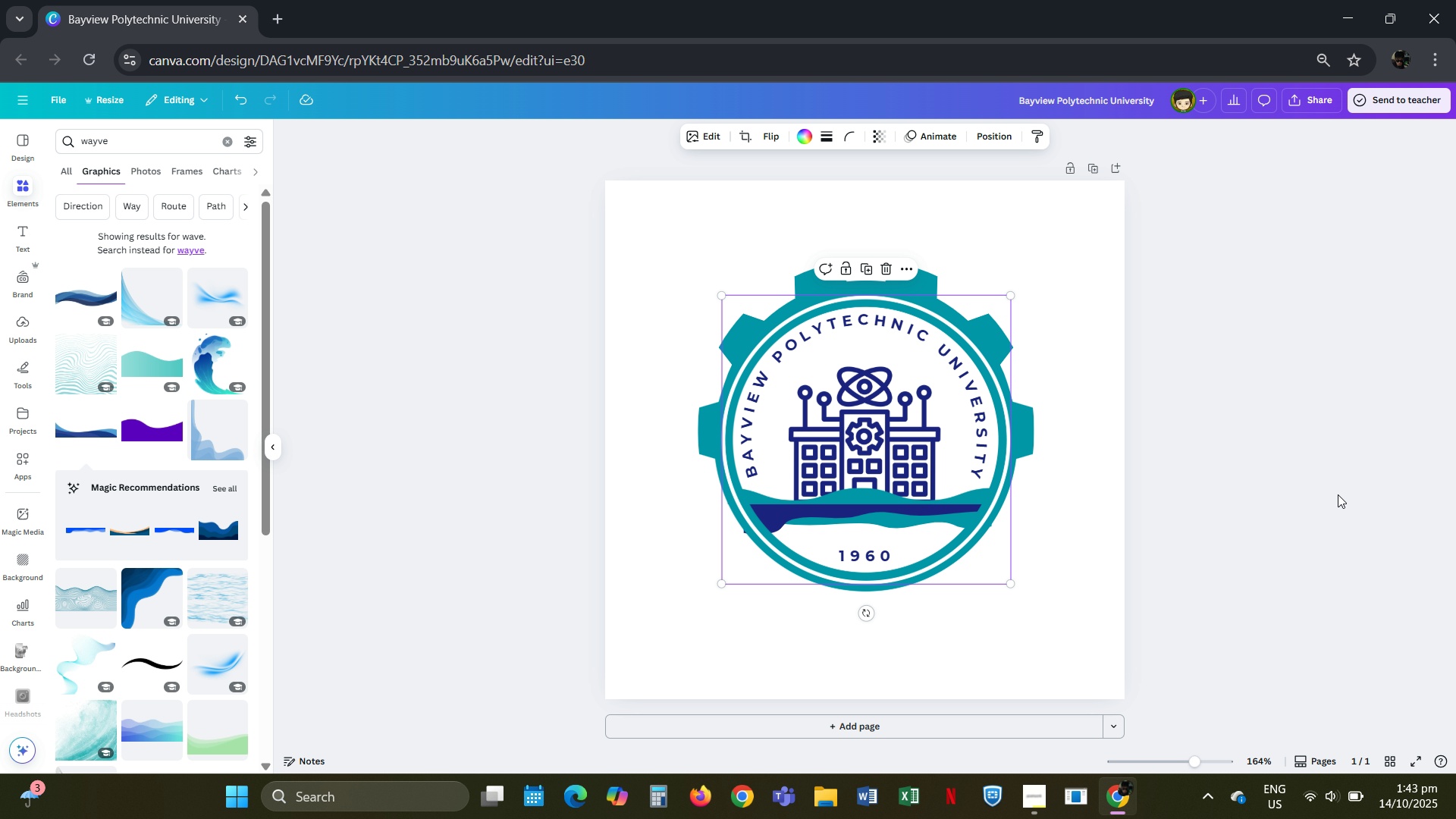 
key(Control+Z)
 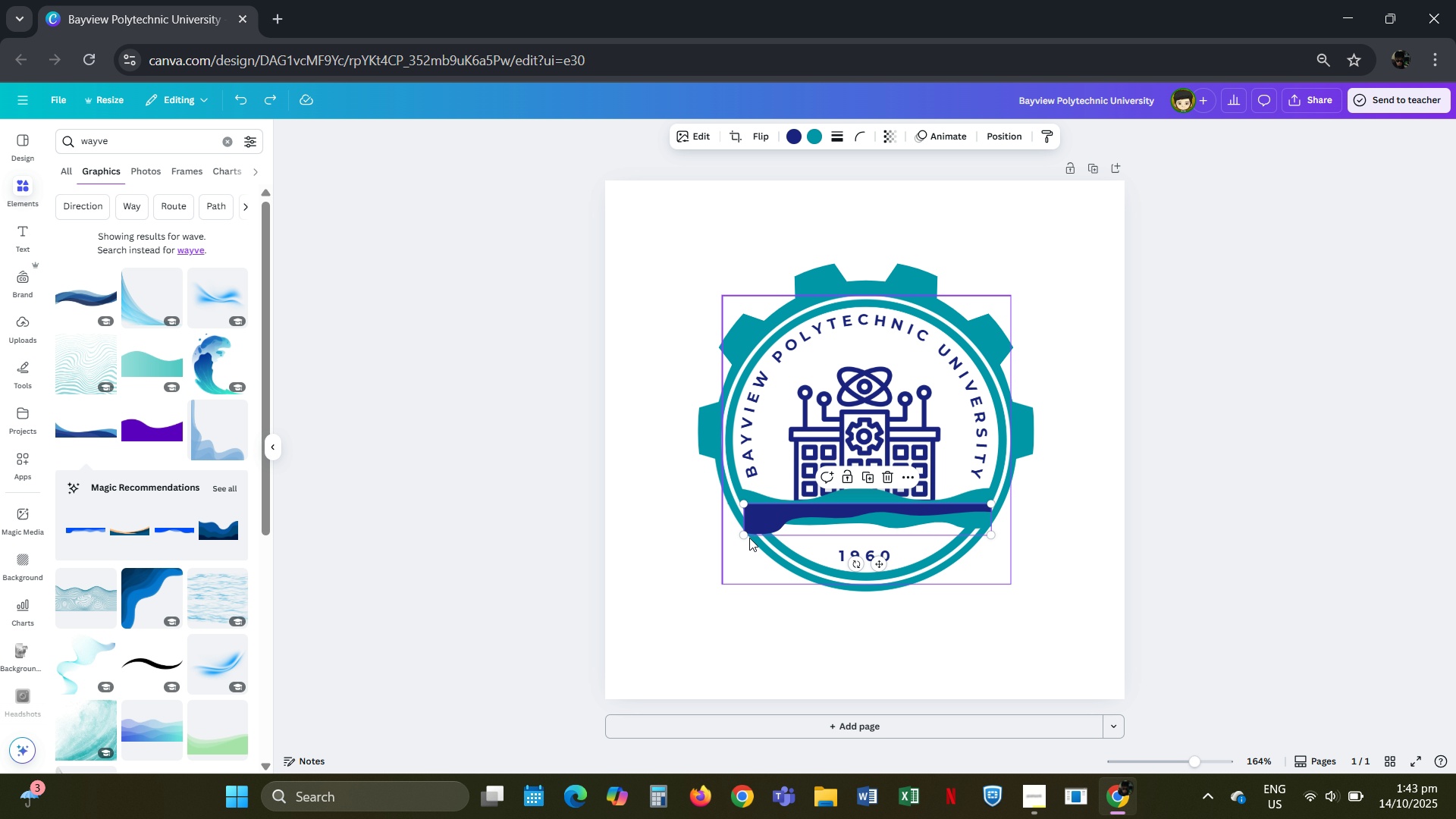 
left_click_drag(start_coordinate=[746, 538], to_coordinate=[748, 533])
 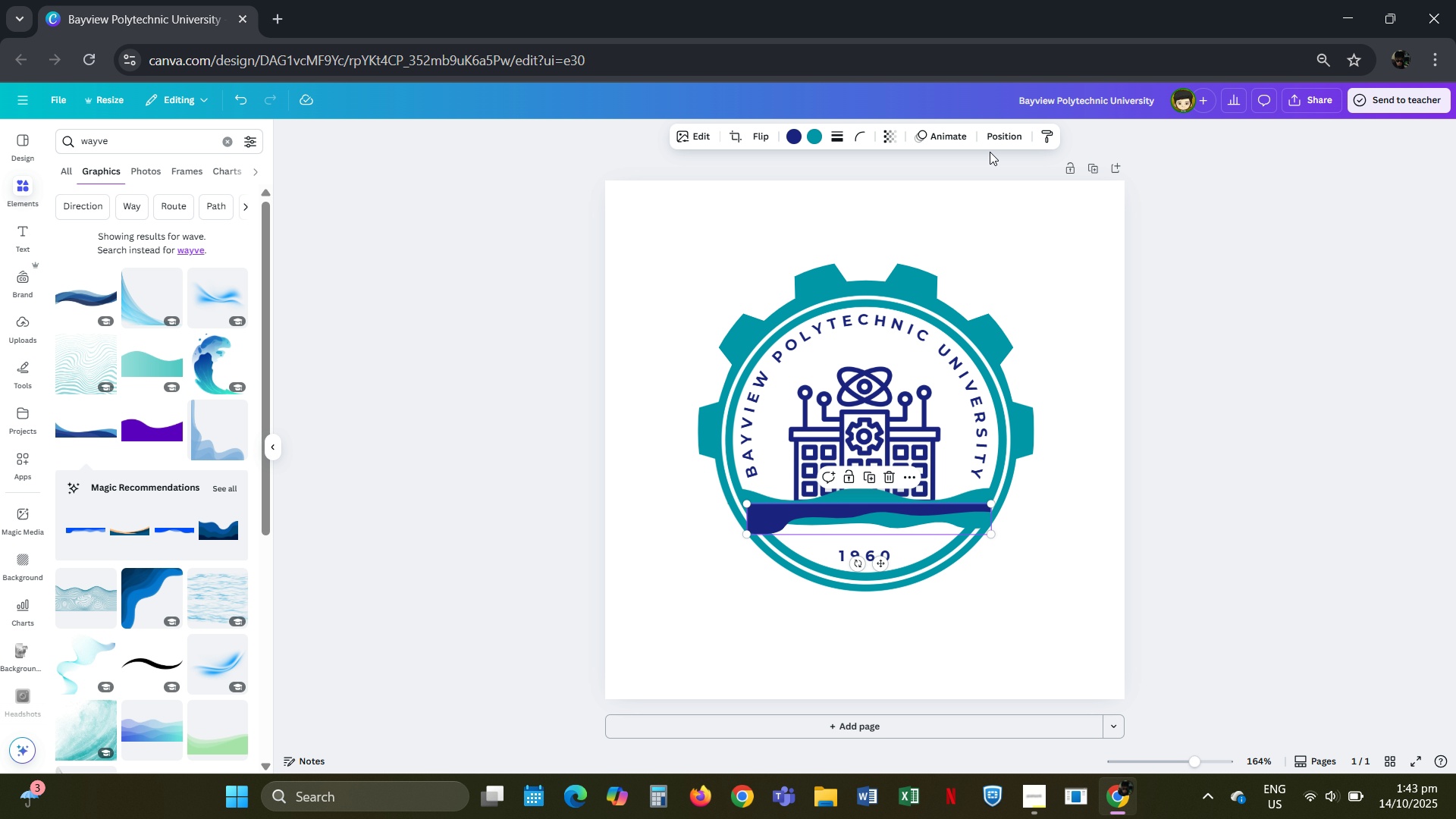 
left_click([989, 137])
 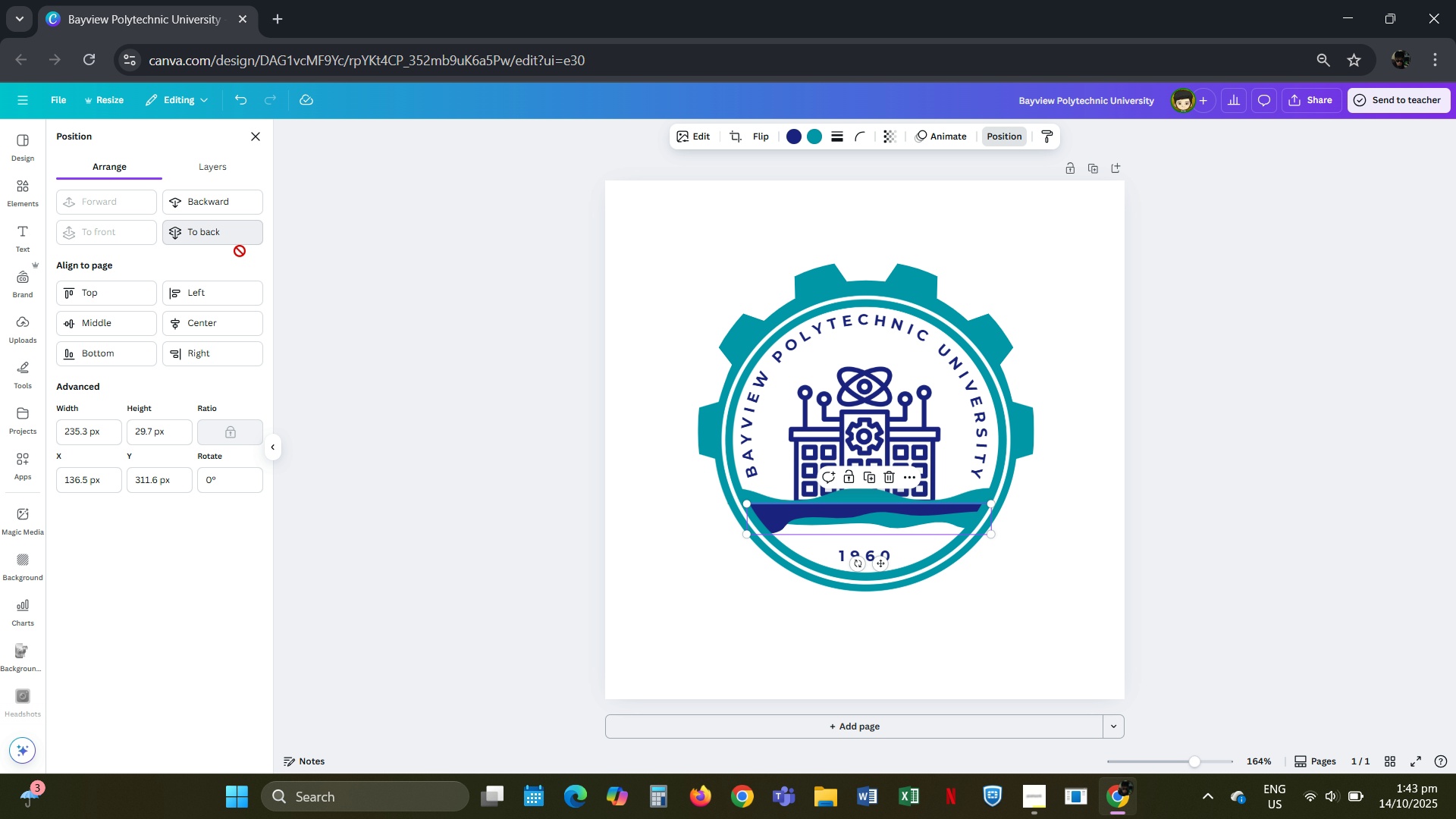 
double_click([393, 328])
 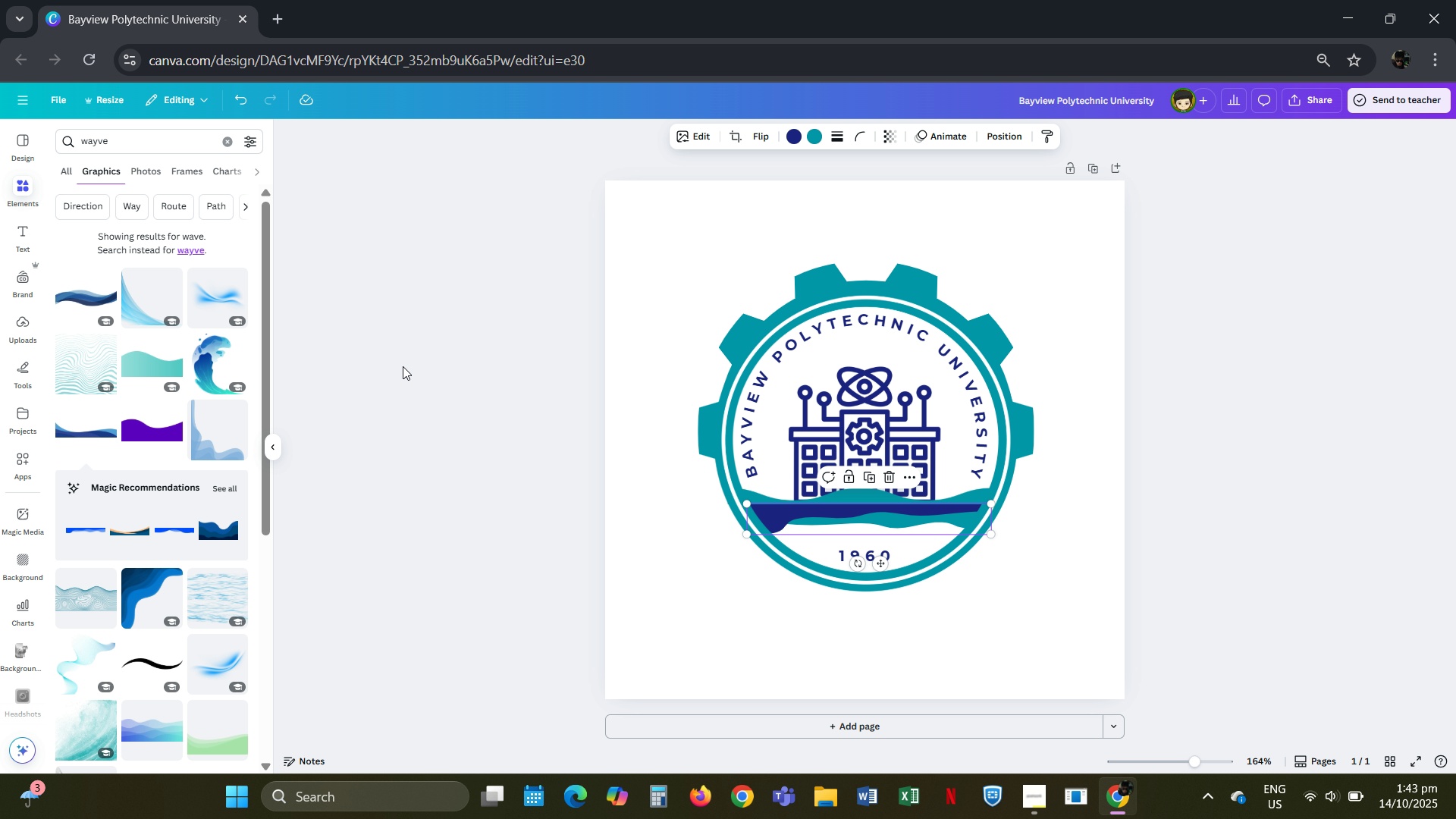 
left_click([403, 366])
 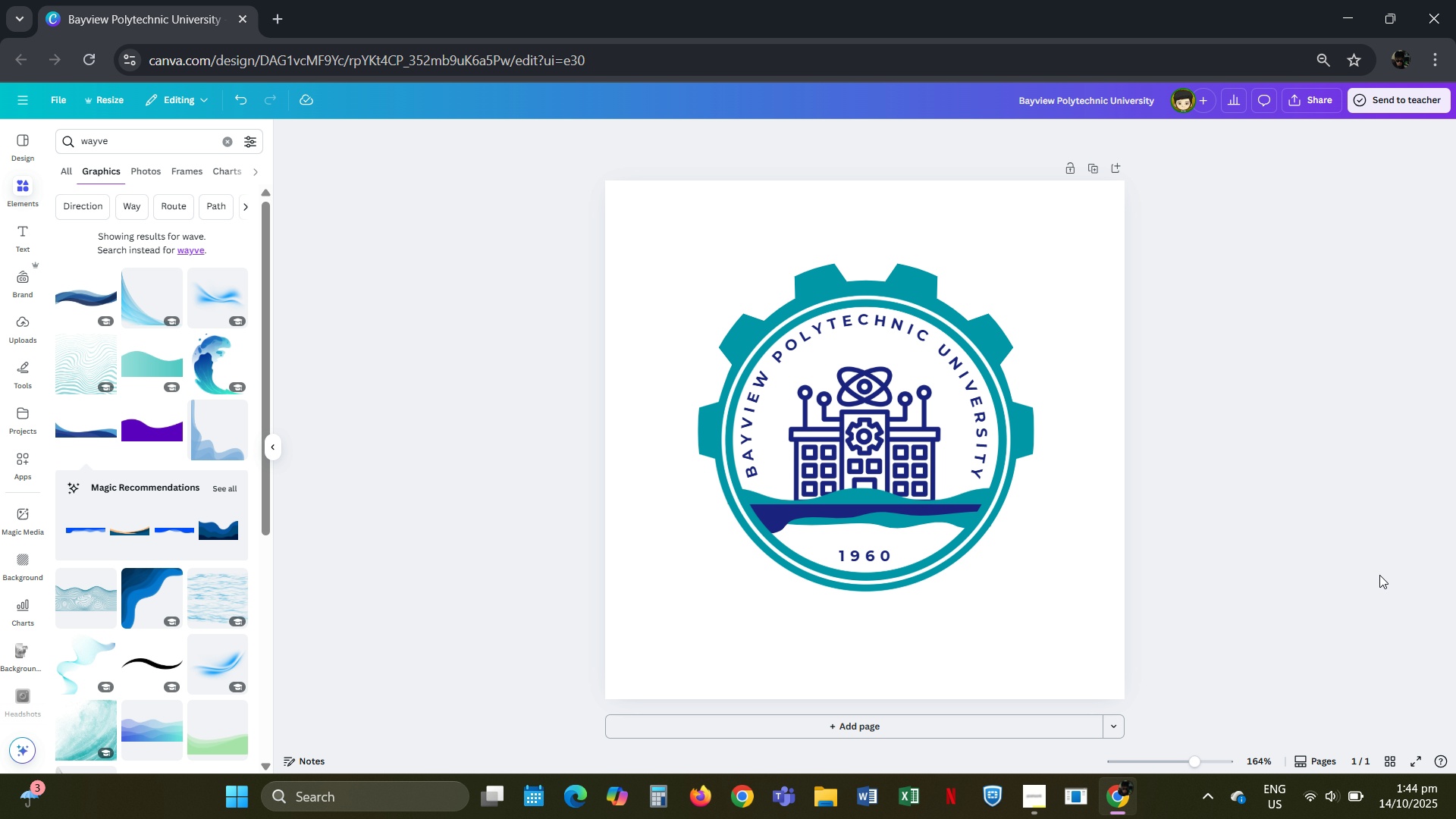 
wait(25.06)
 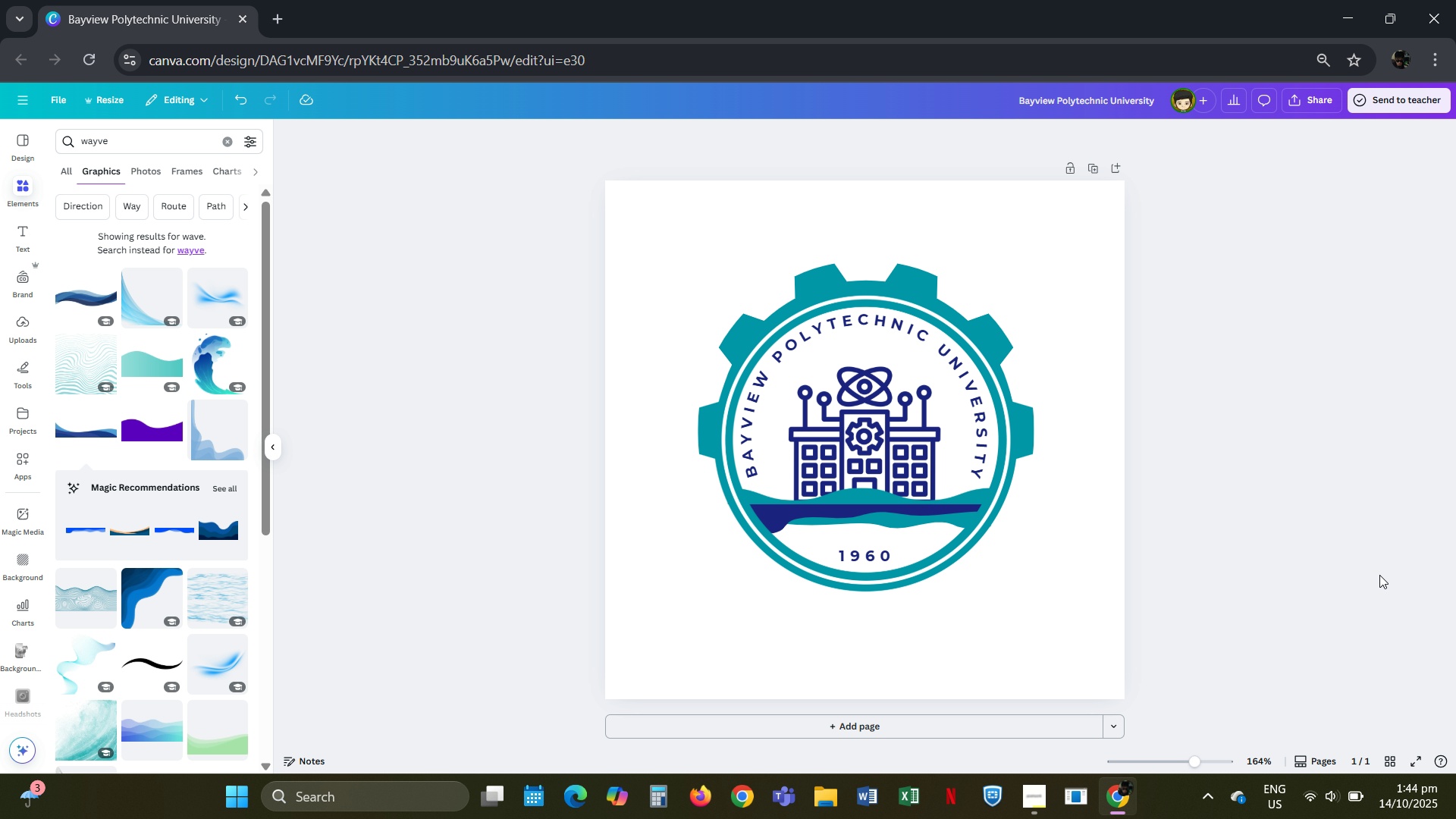 
left_click([742, 500])
 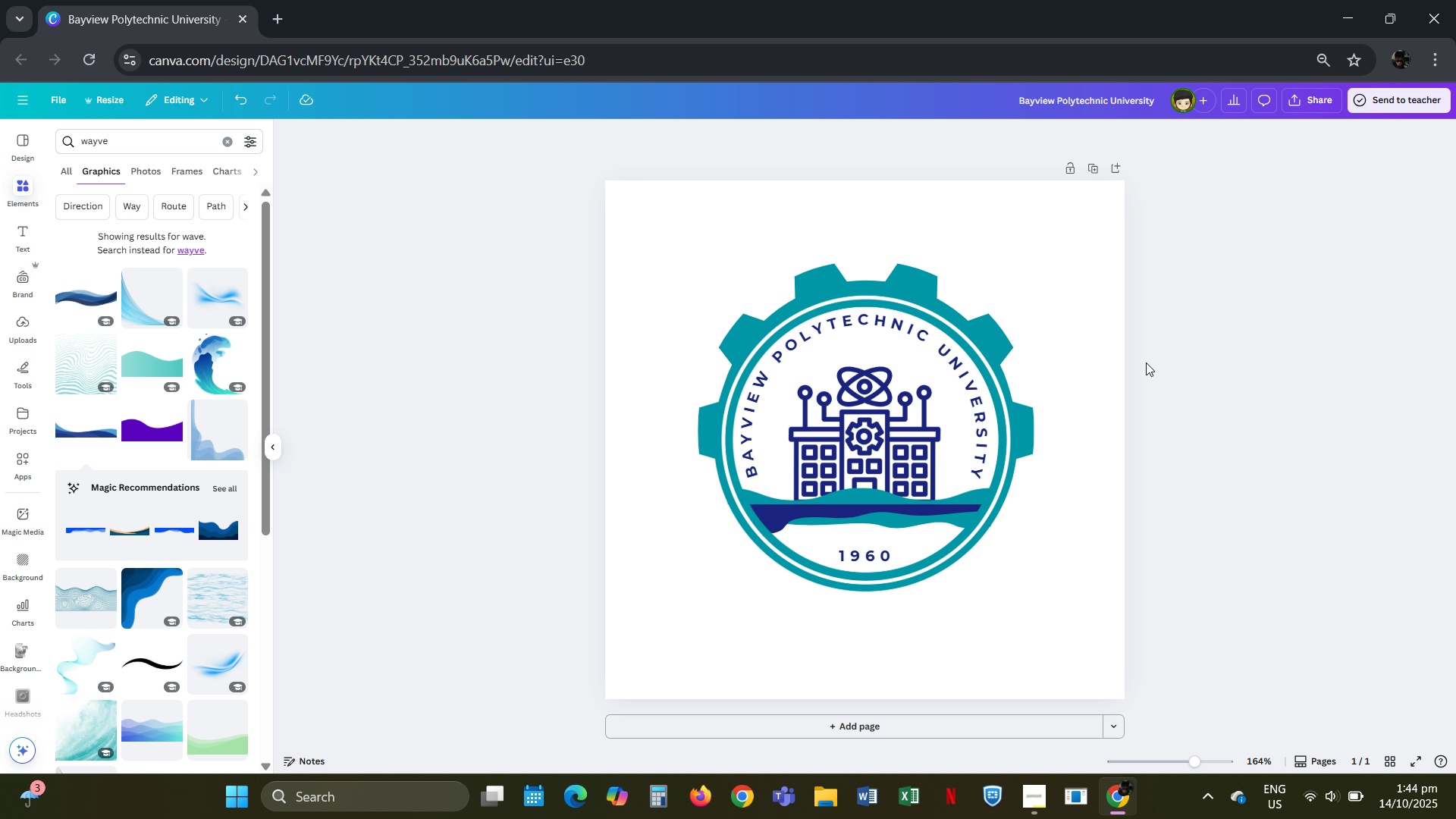 
wait(9.11)
 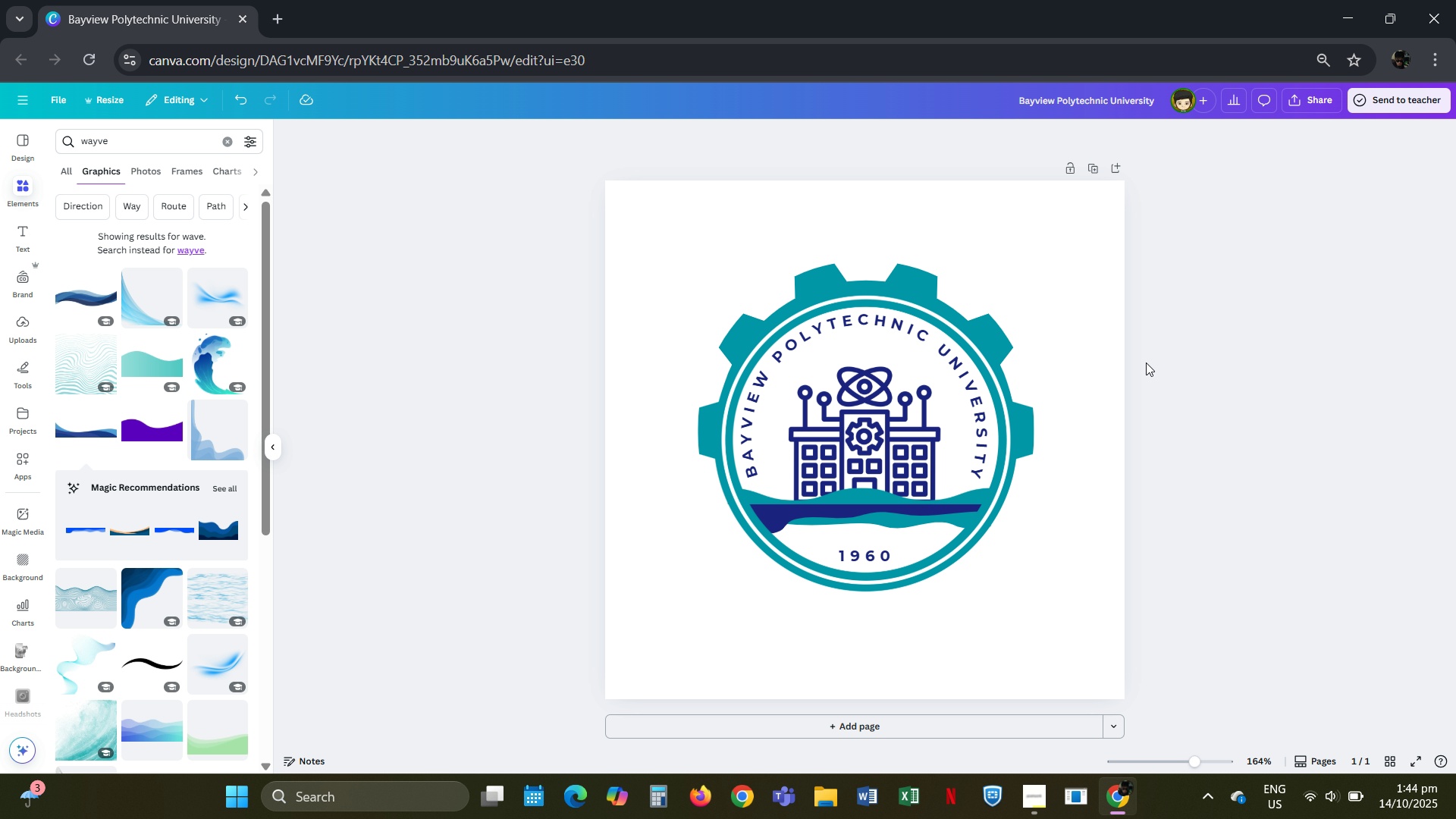 
left_click([877, 305])
 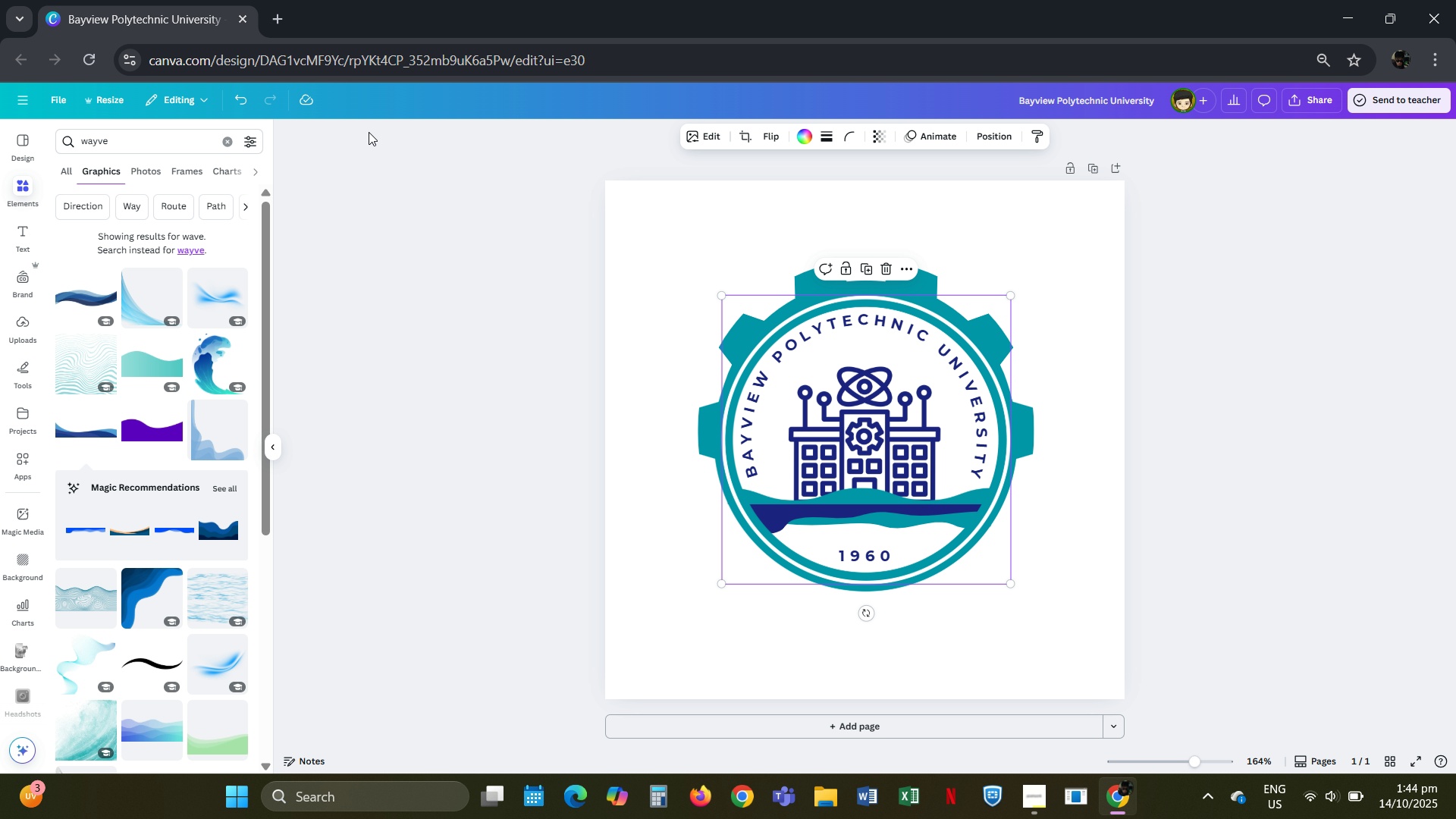 
left_click_drag(start_coordinate=[148, 134], to_coordinate=[39, 138])
 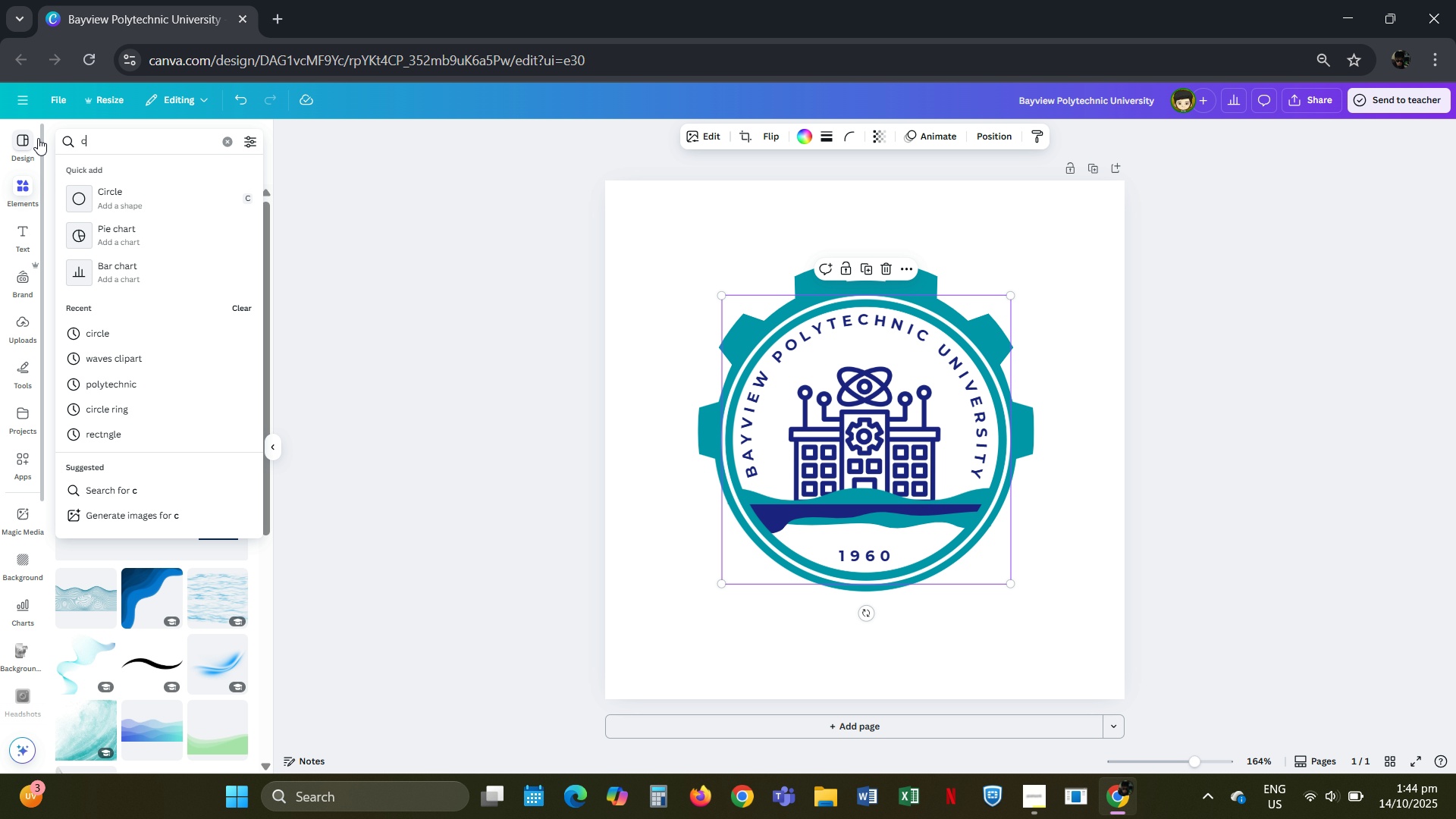 
type(circle)
 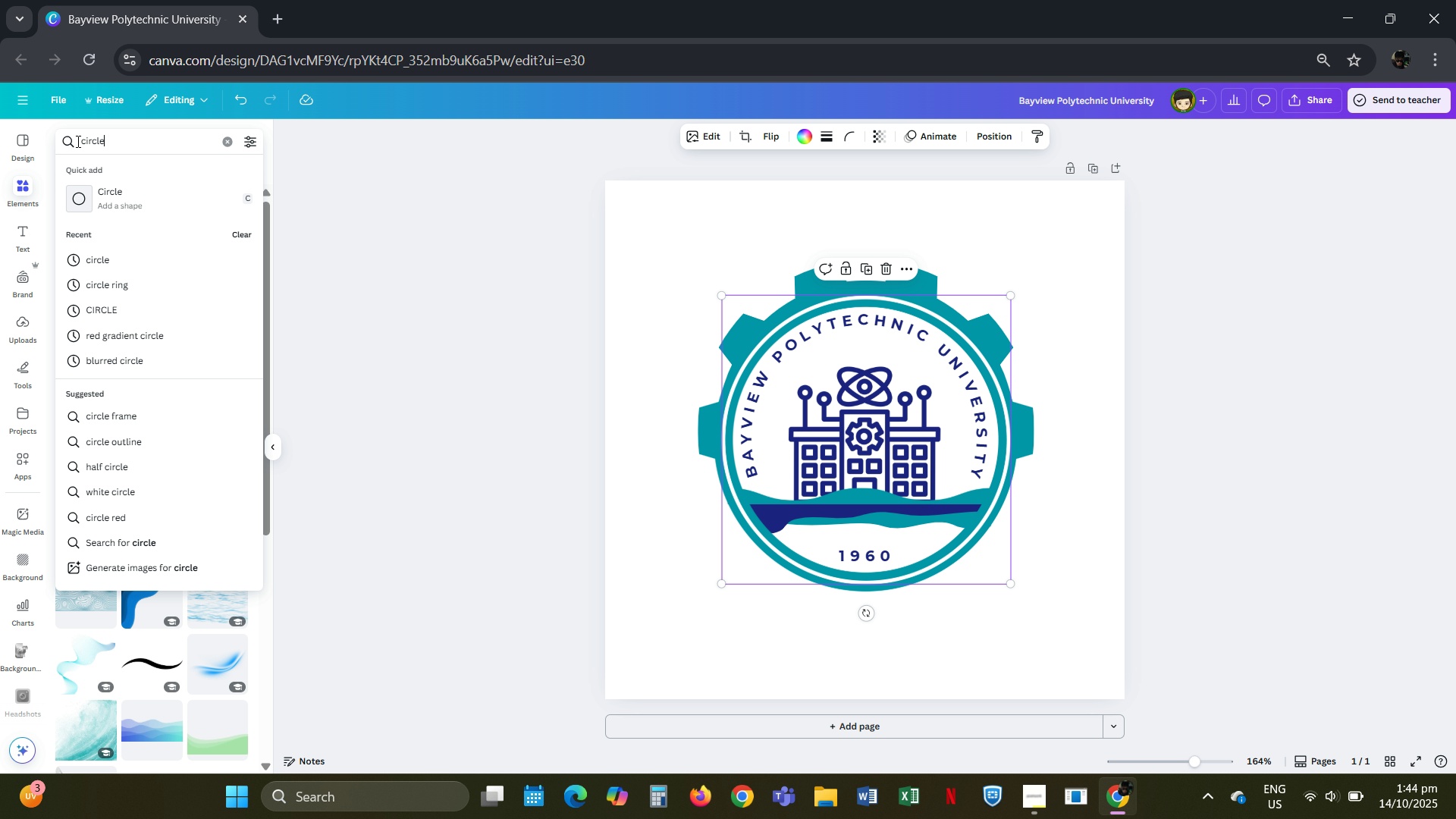 
key(Enter)
 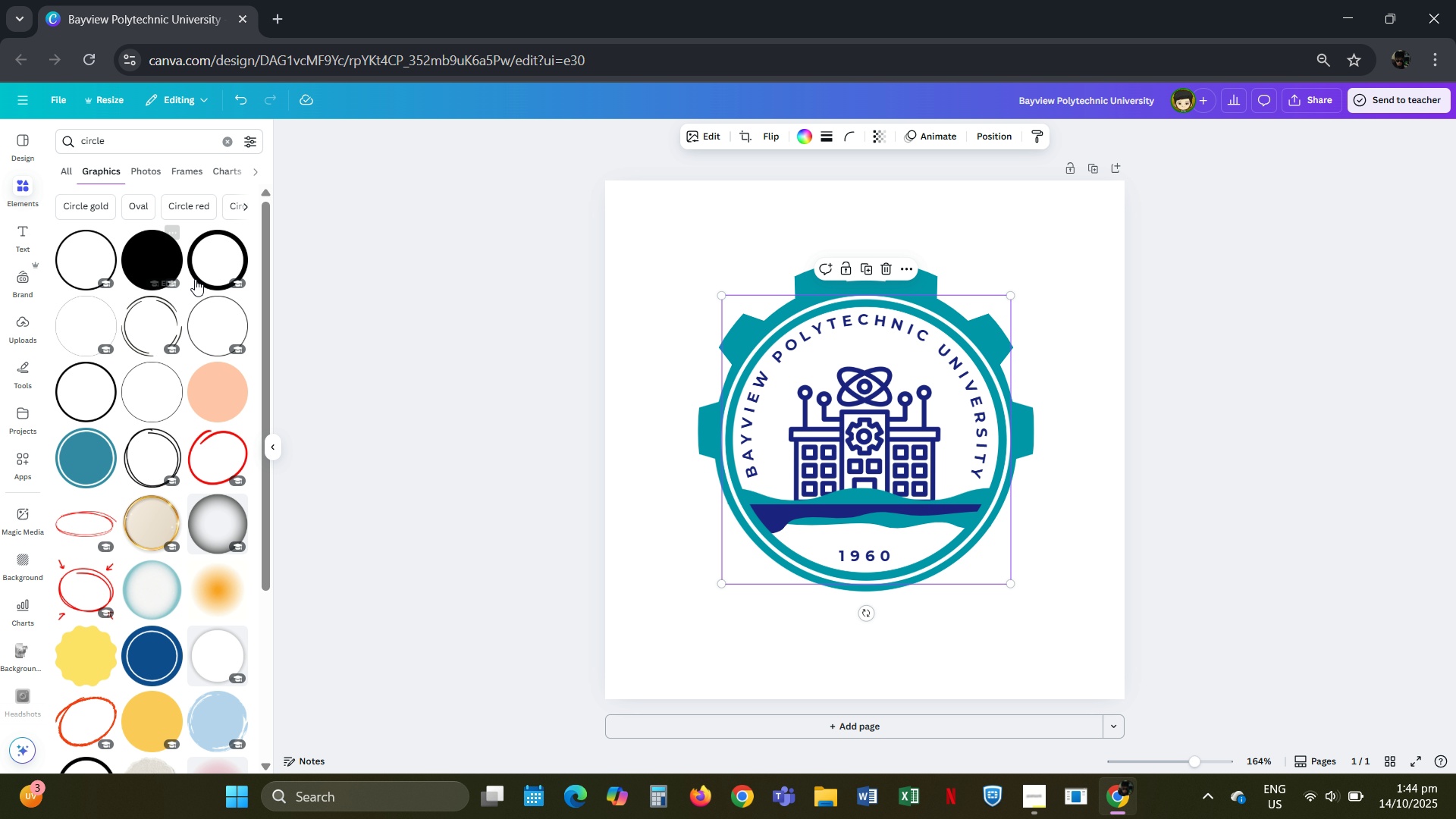 
left_click([133, 256])
 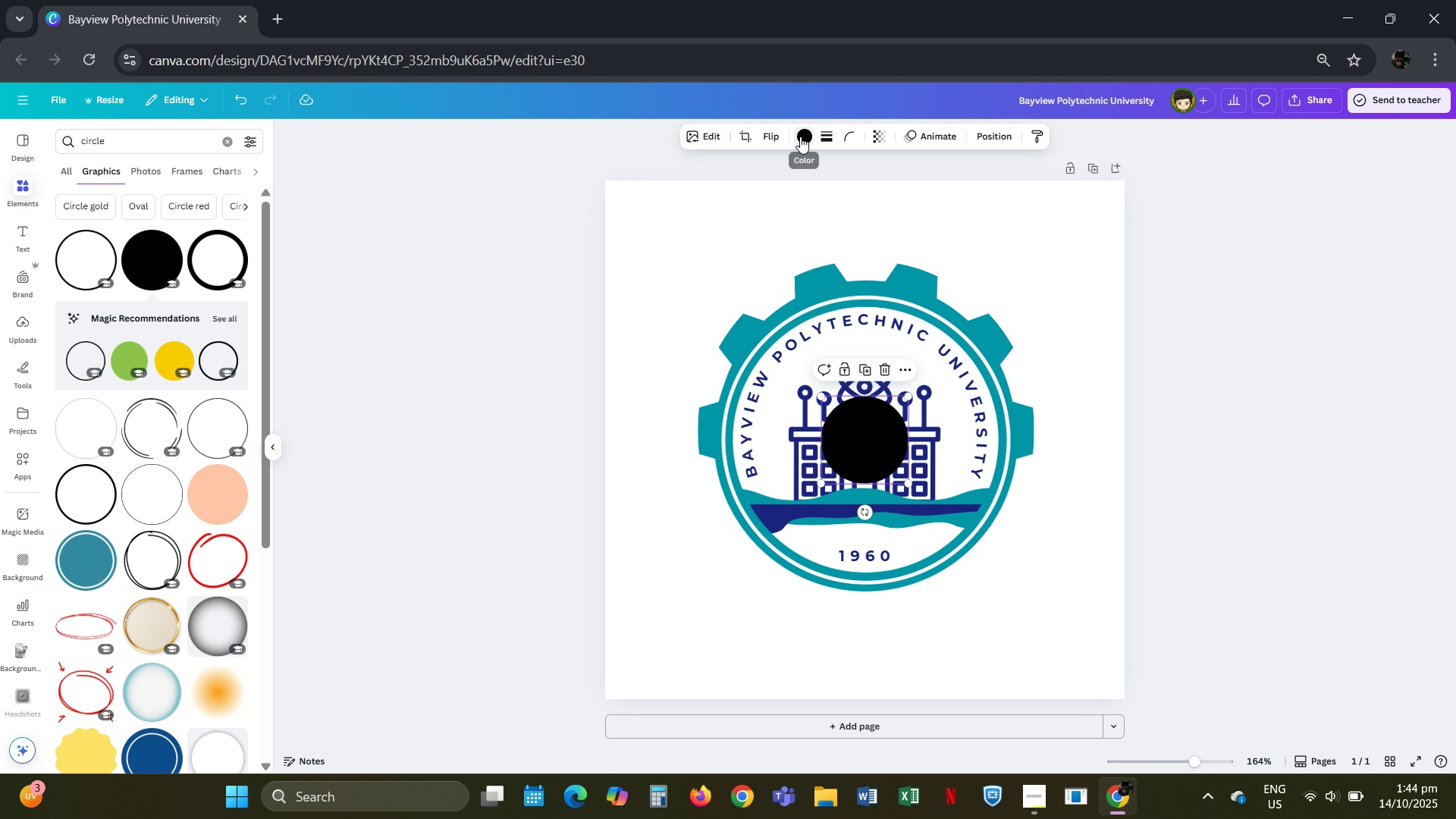 
left_click([800, 136])
 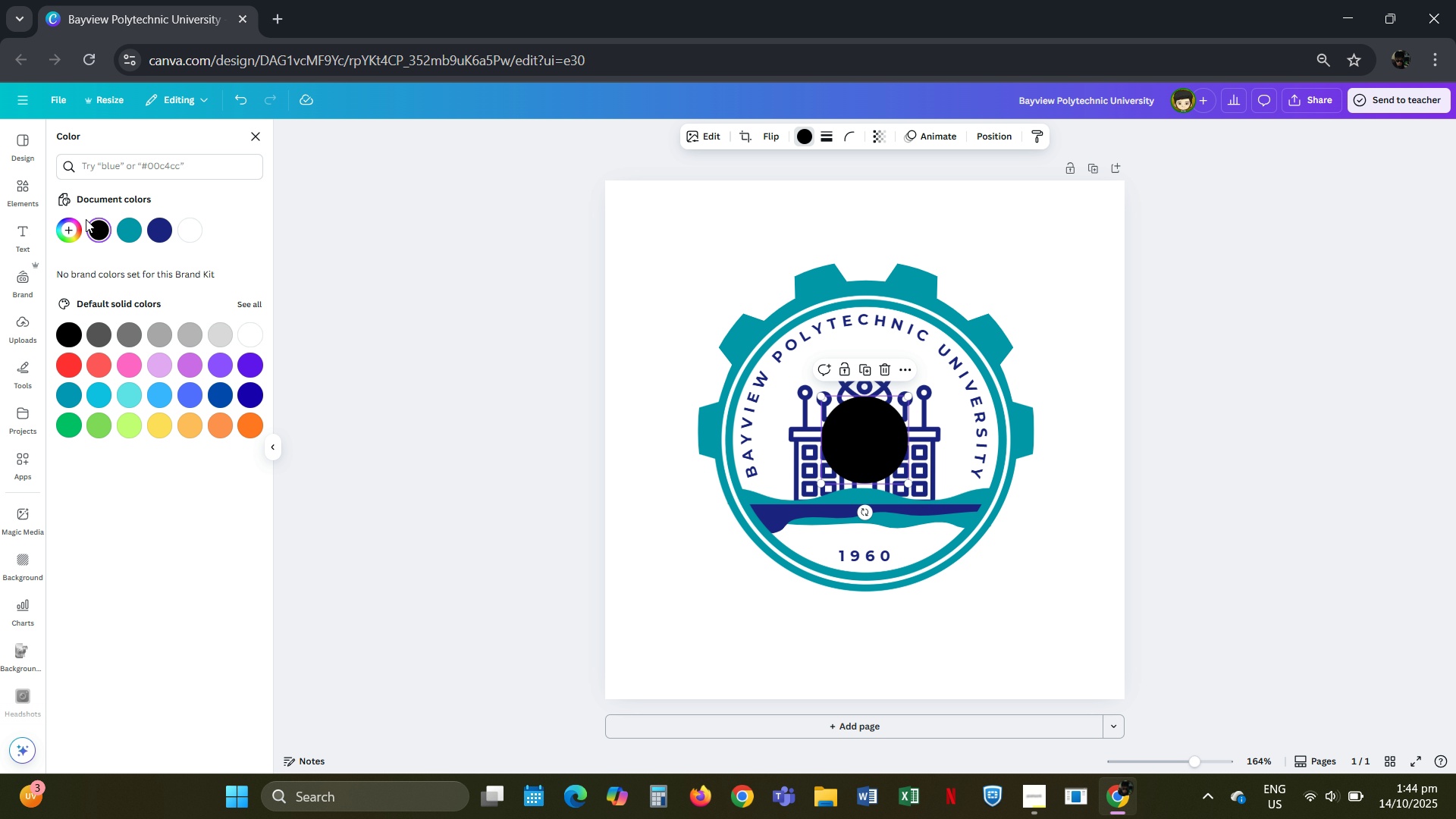 
left_click([192, 225])
 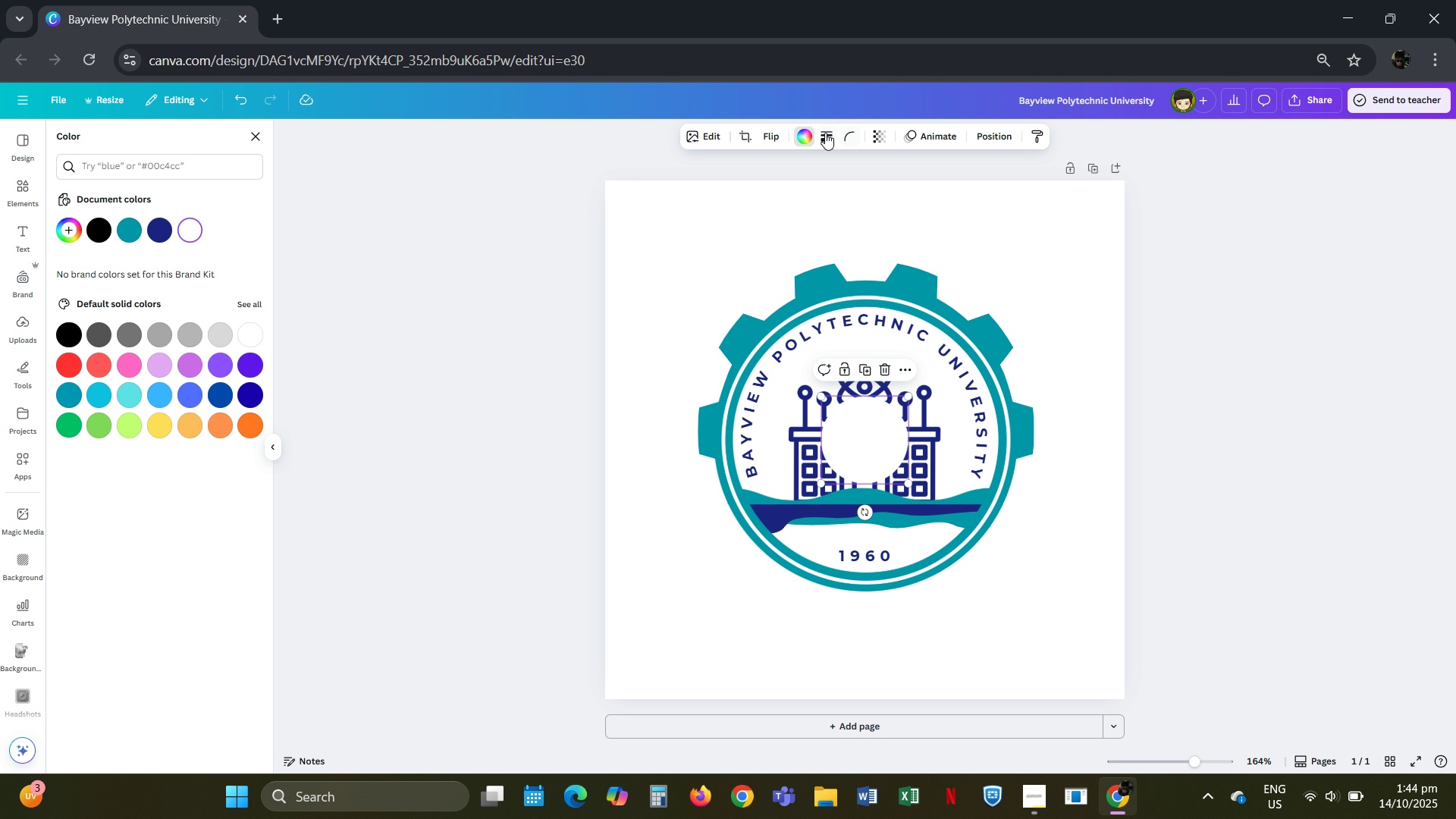 
left_click([825, 133])
 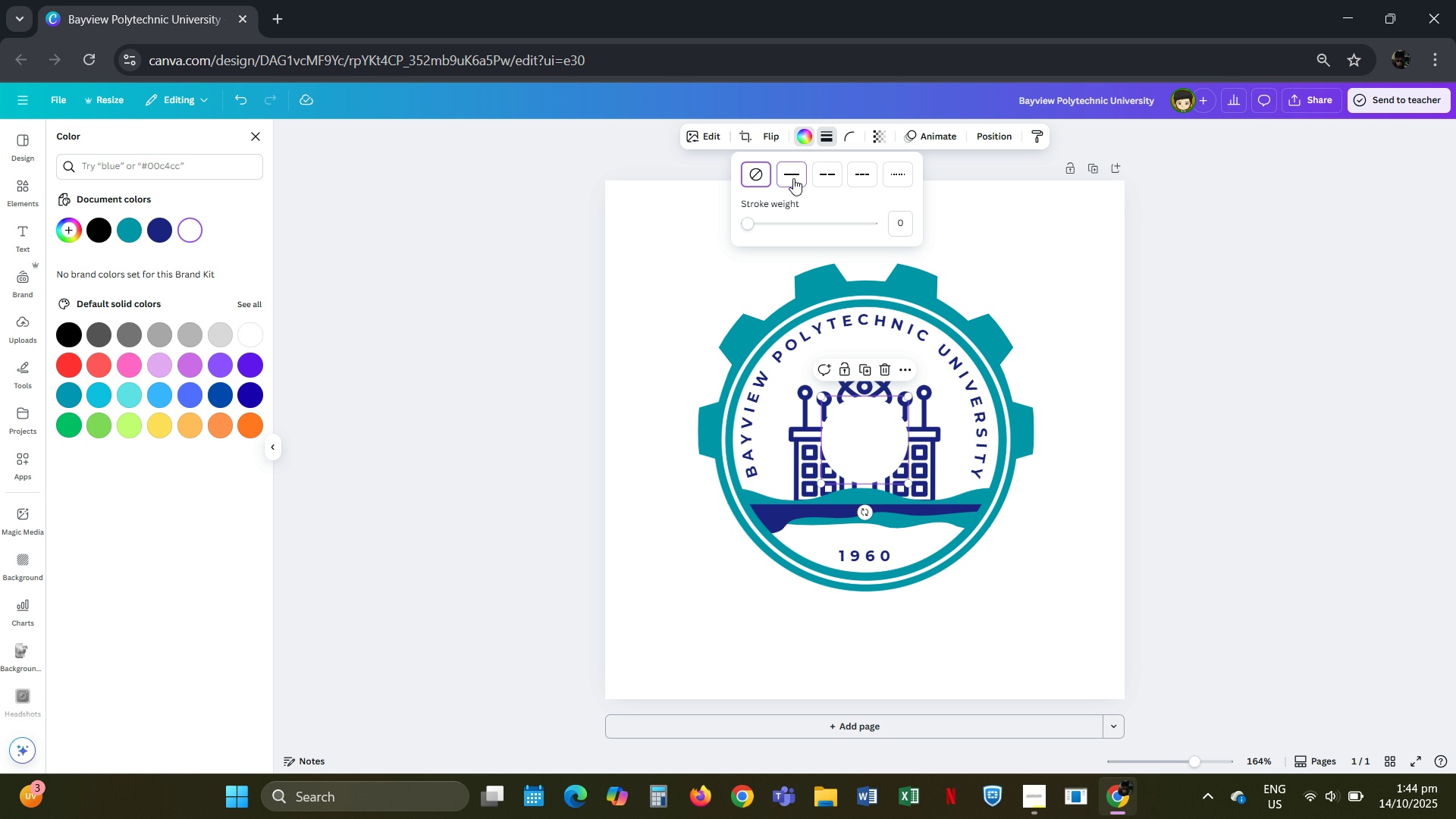 
left_click([793, 178])
 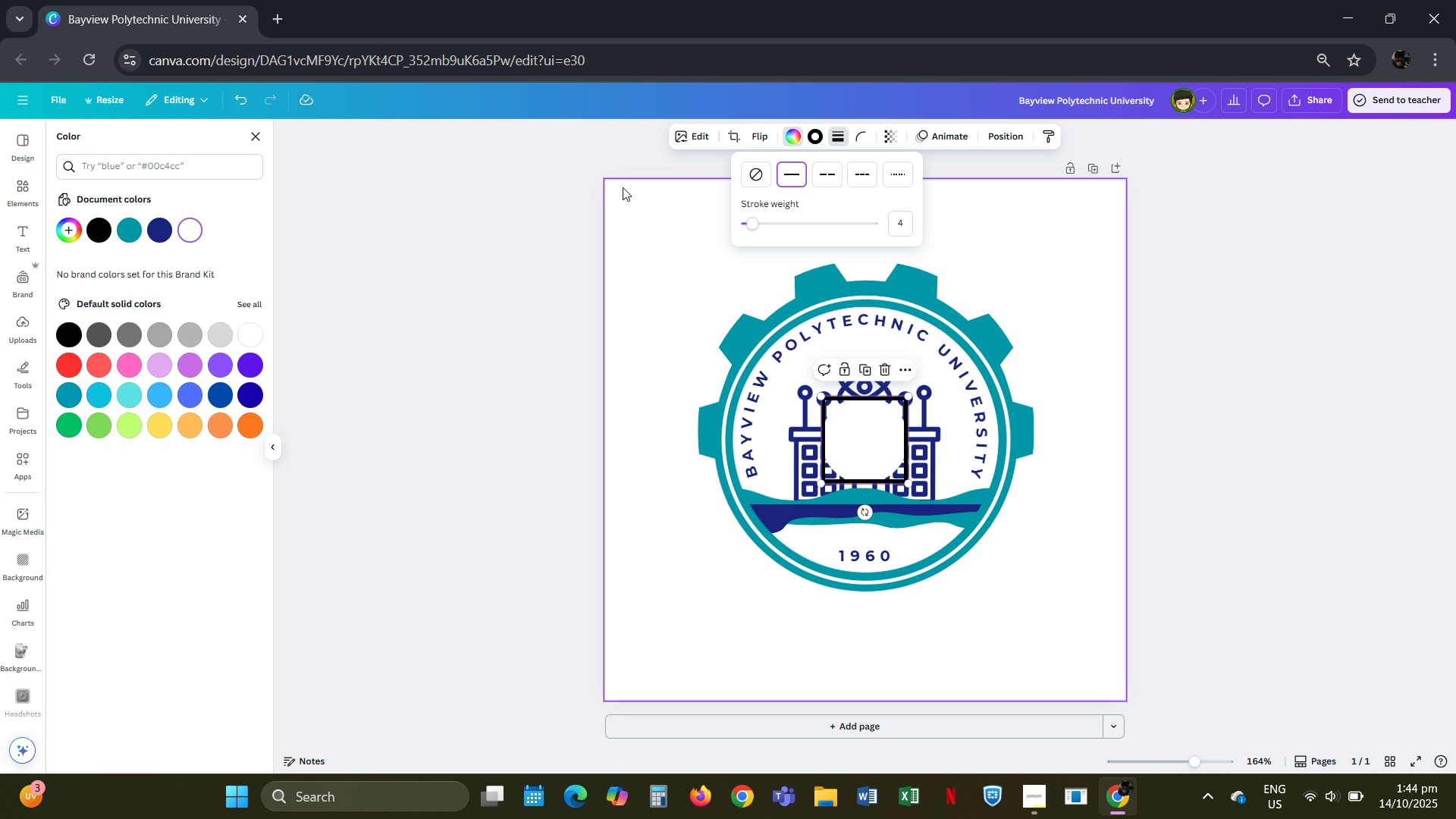 
left_click([531, 169])
 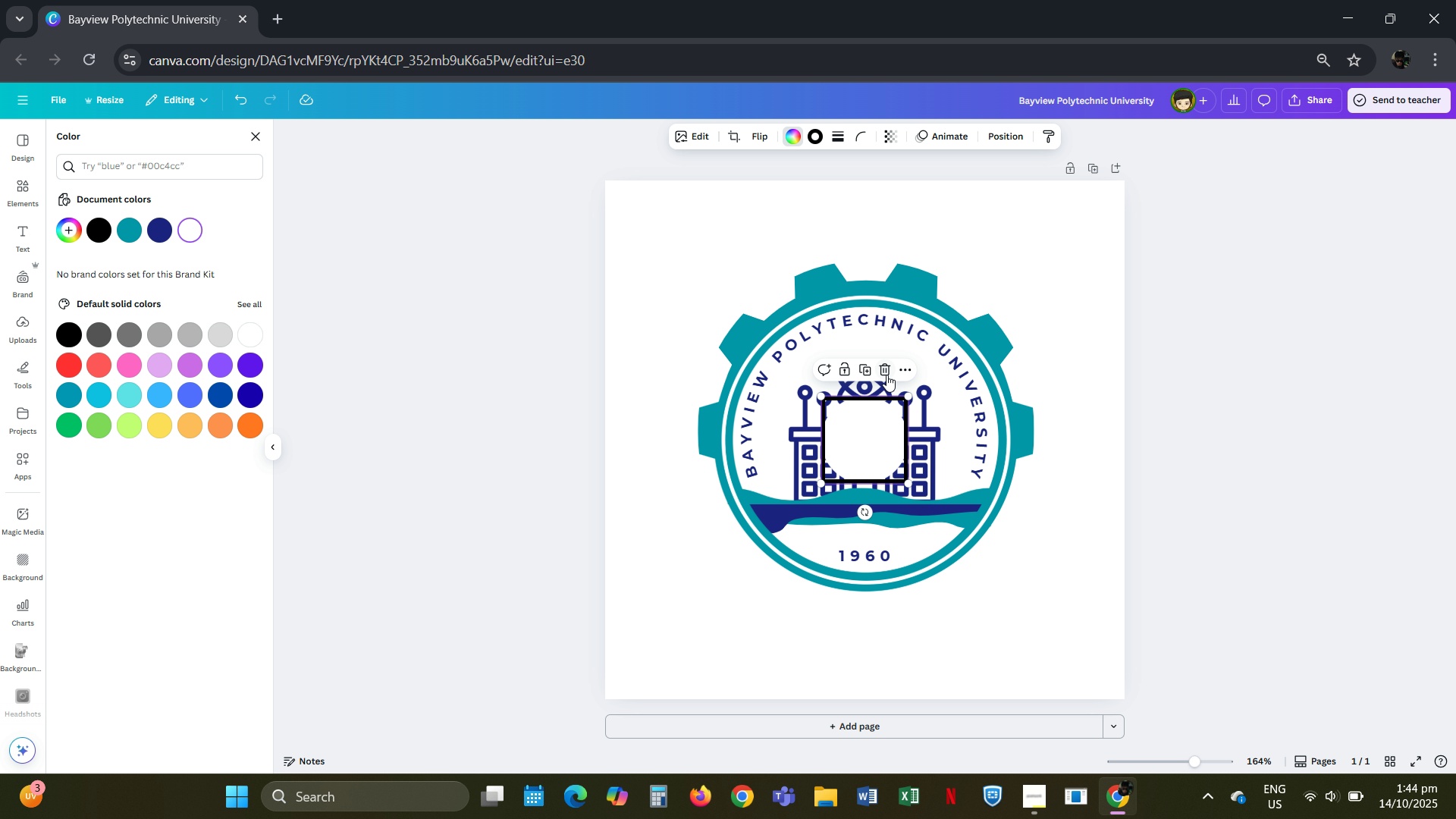 
left_click([886, 373])
 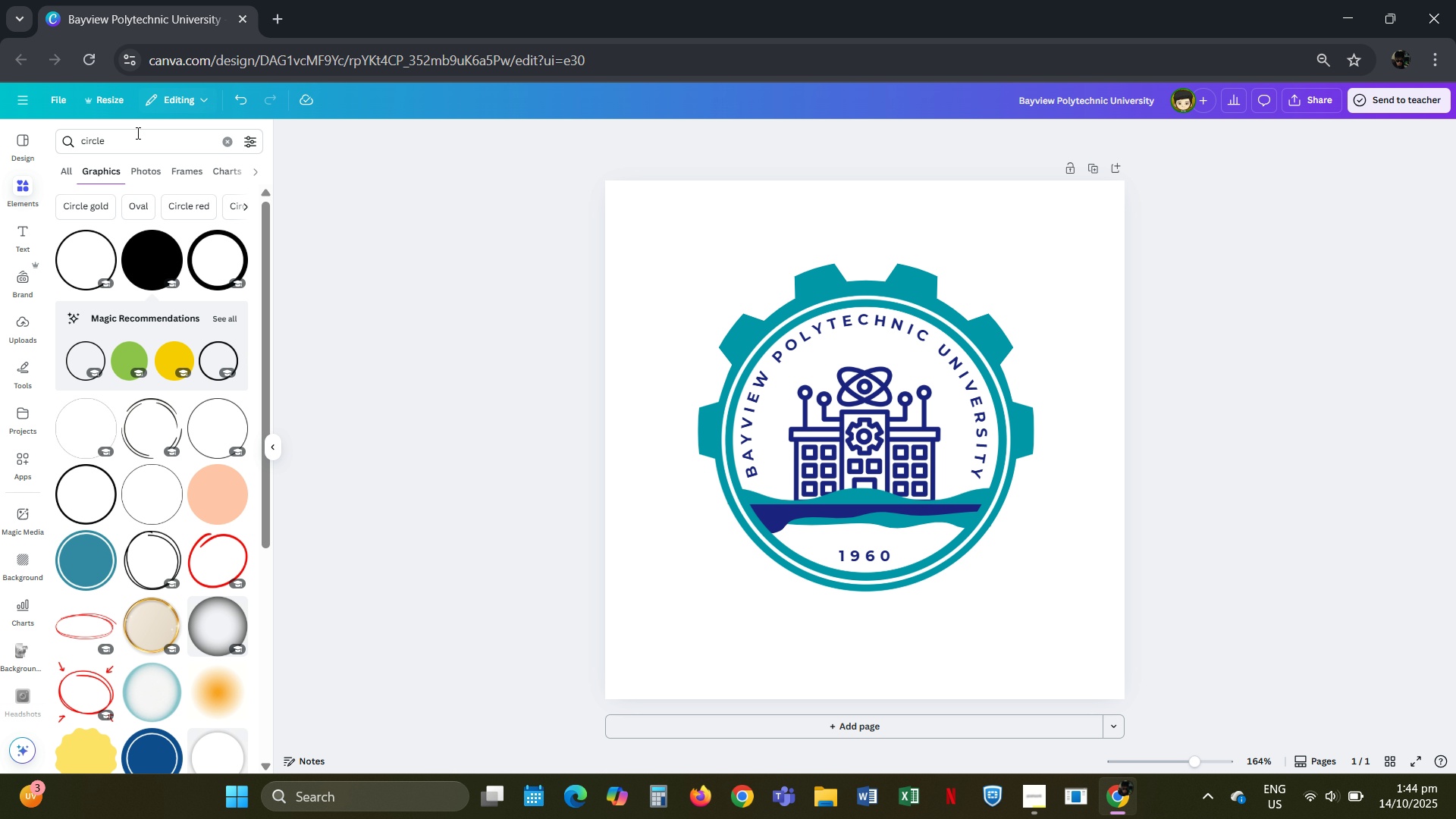 
left_click([130, 144])
 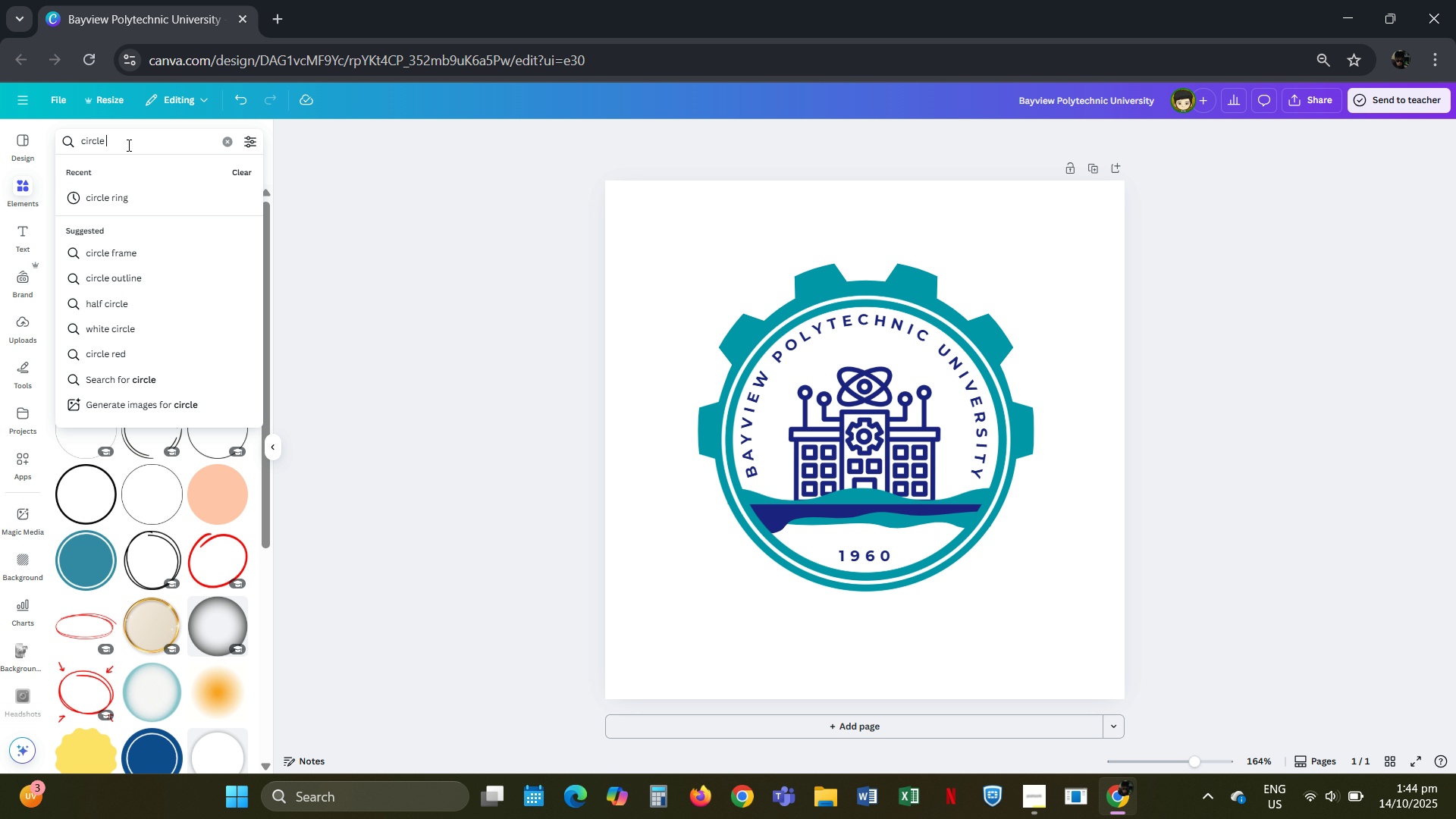 
type( with border)
 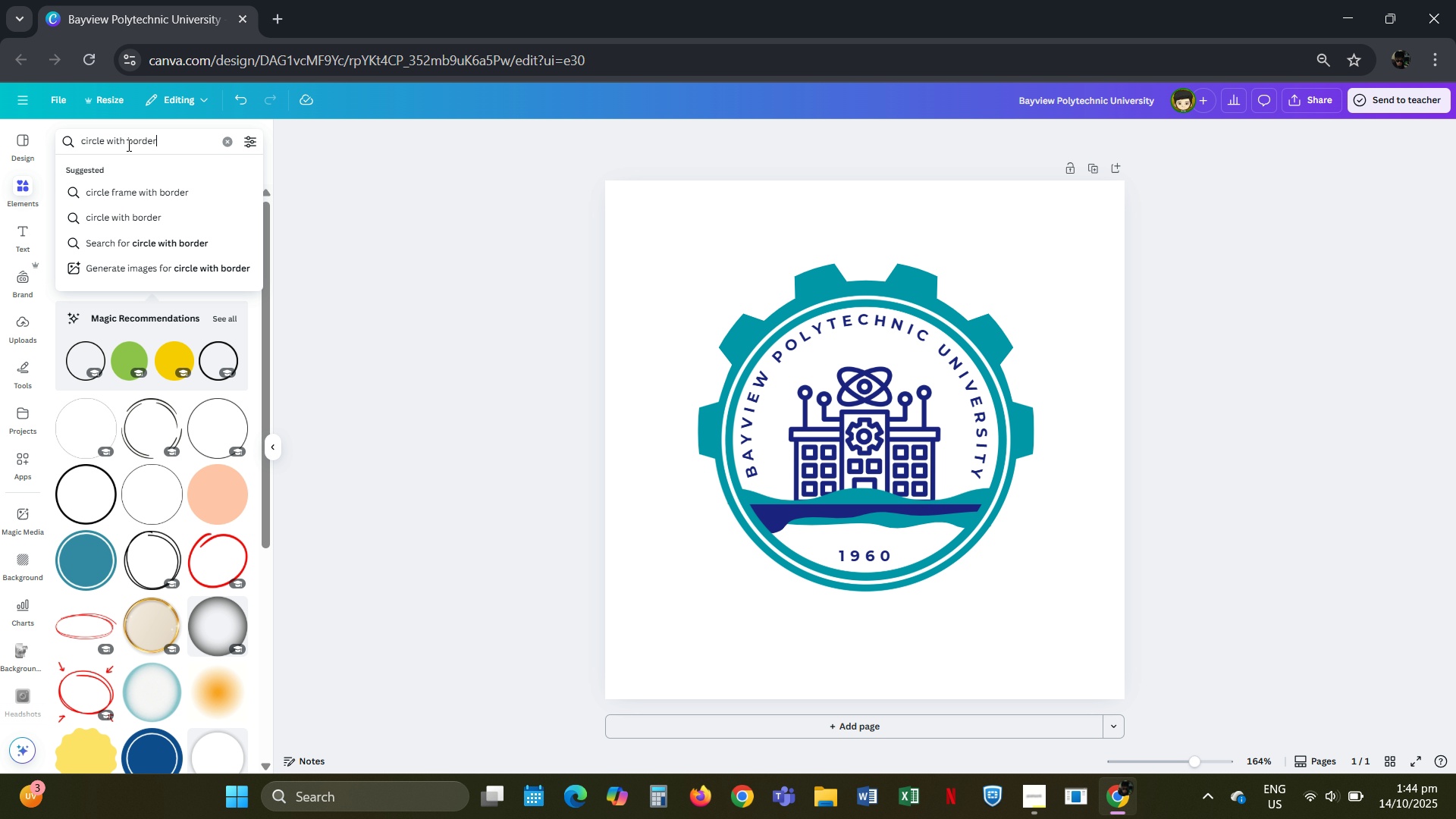 
key(Enter)
 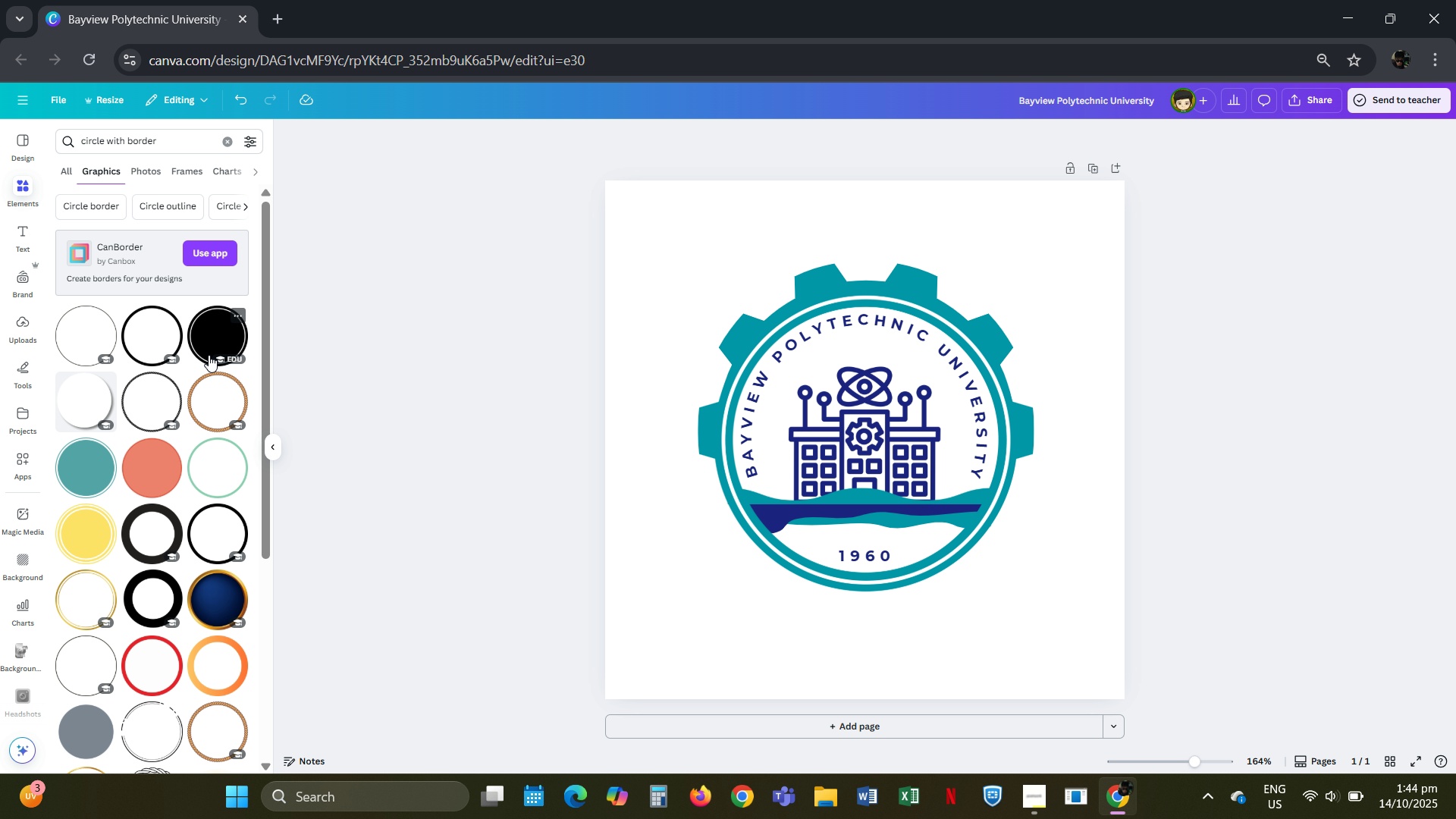 
mouse_move([91, 472])
 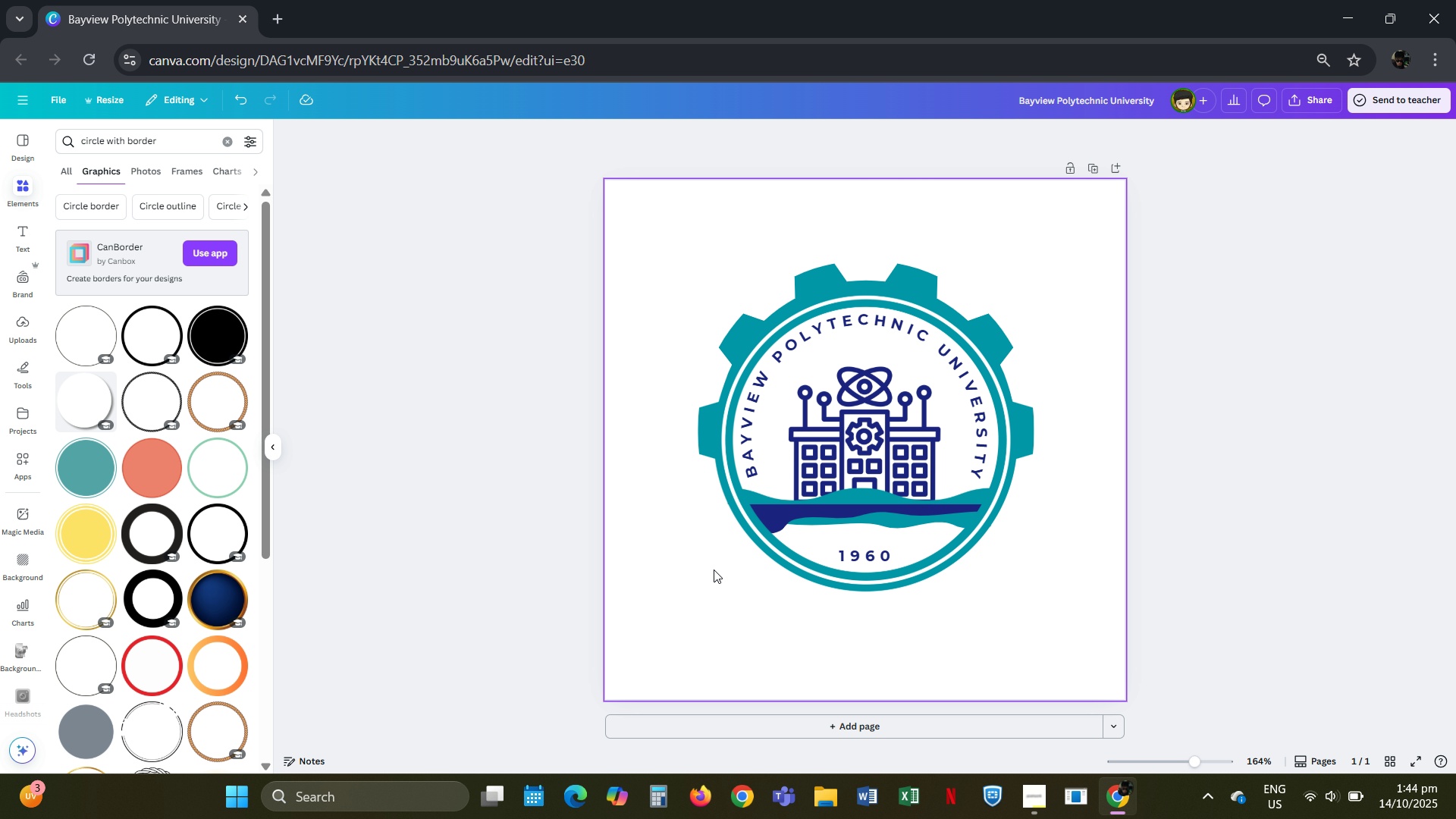 
wait(7.59)
 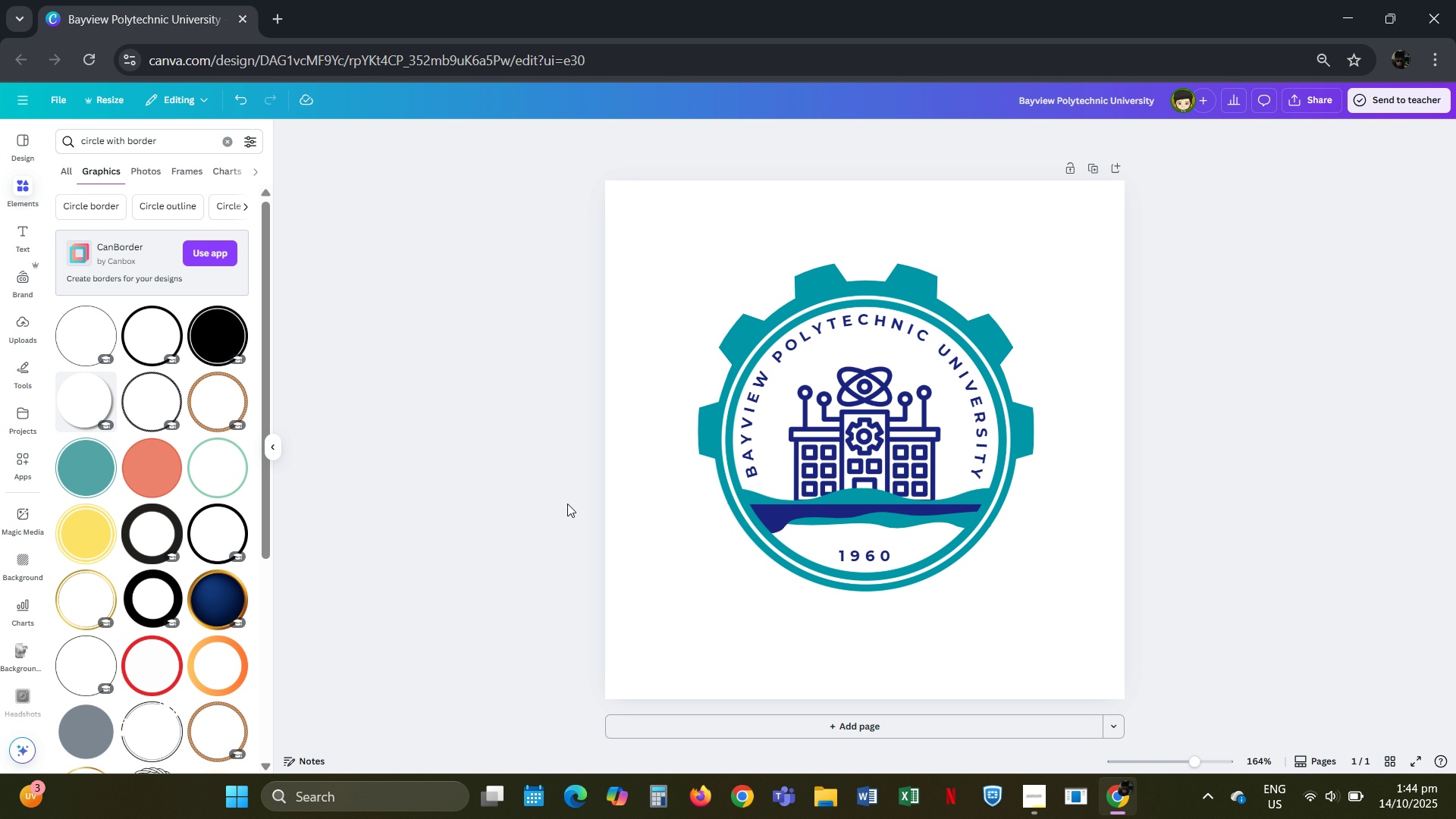 
left_click_drag(start_coordinate=[689, 238], to_coordinate=[1037, 578])
 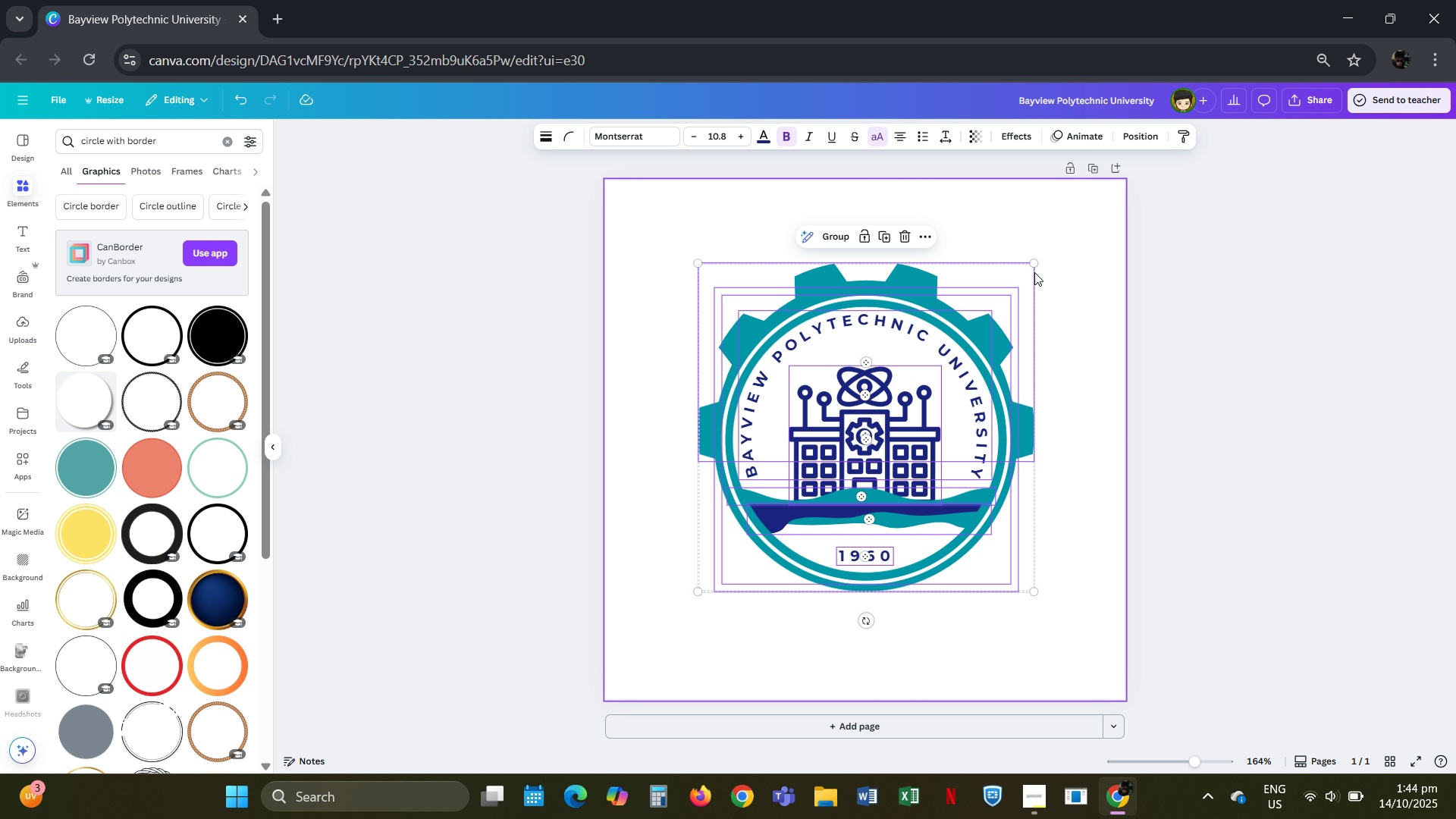 
left_click_drag(start_coordinate=[1034, 265], to_coordinate=[1081, 203])
 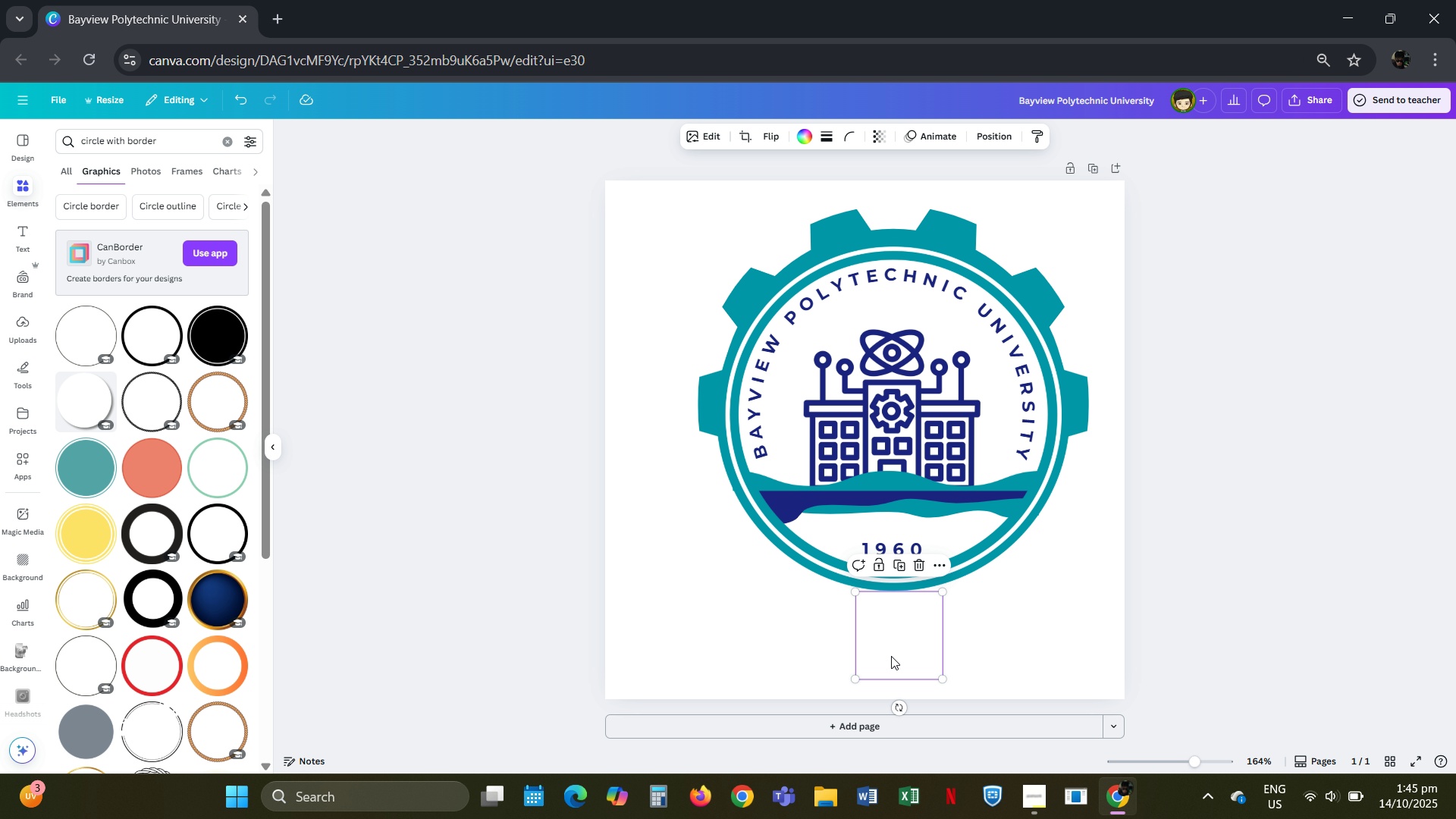 
left_click([891, 656])
 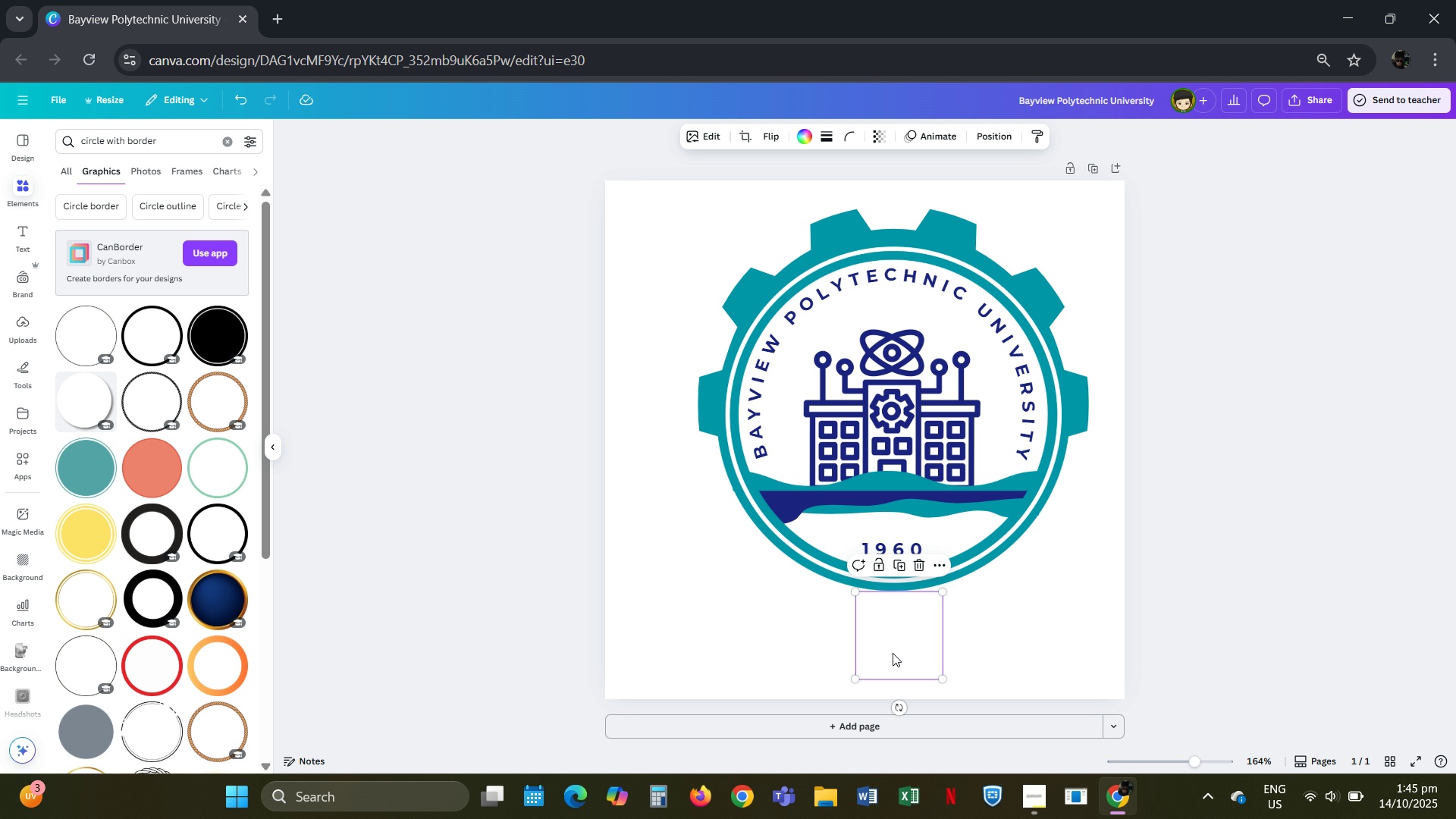 
key(Delete)
 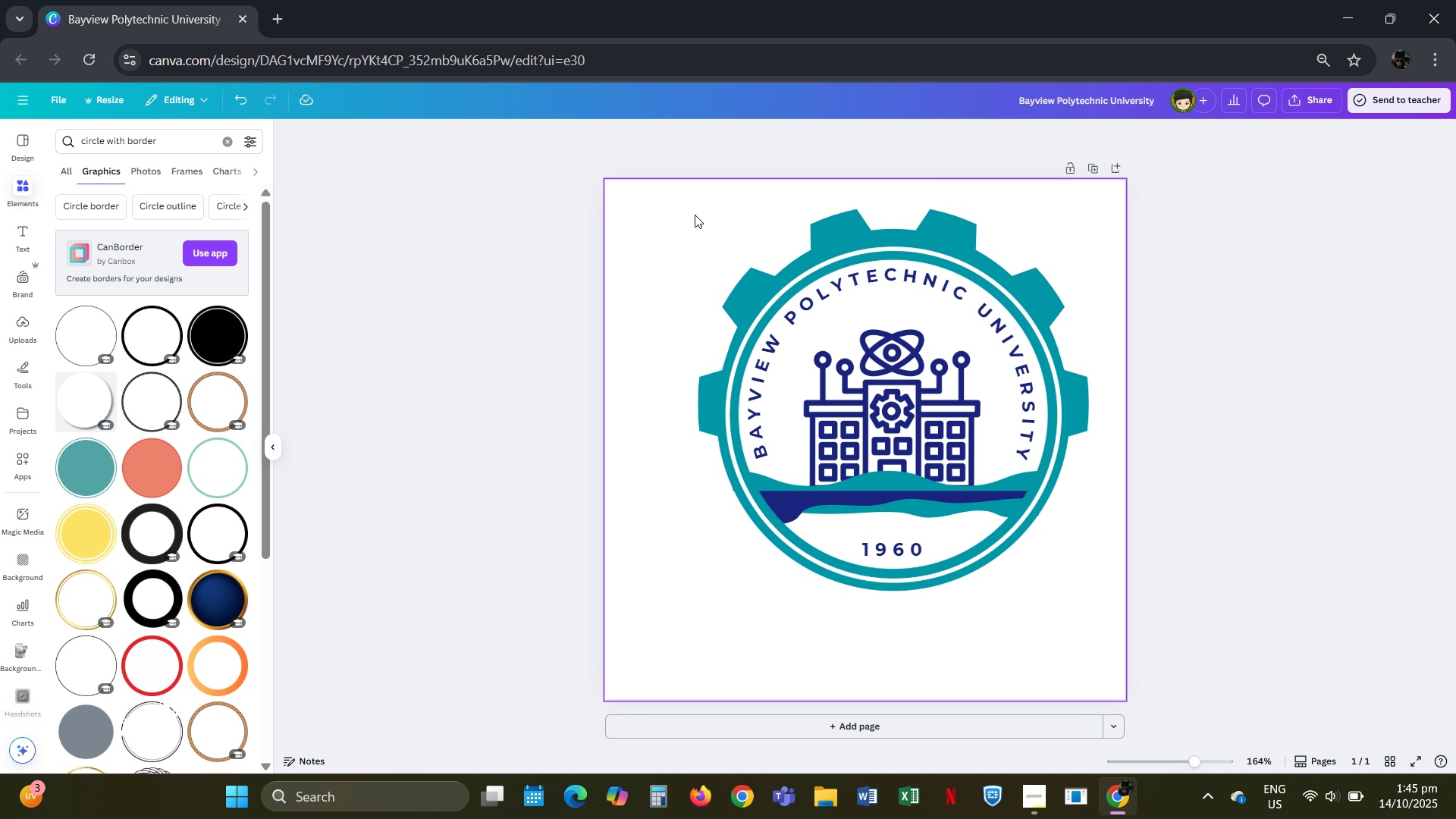 
left_click_drag(start_coordinate=[679, 214], to_coordinate=[1085, 619])
 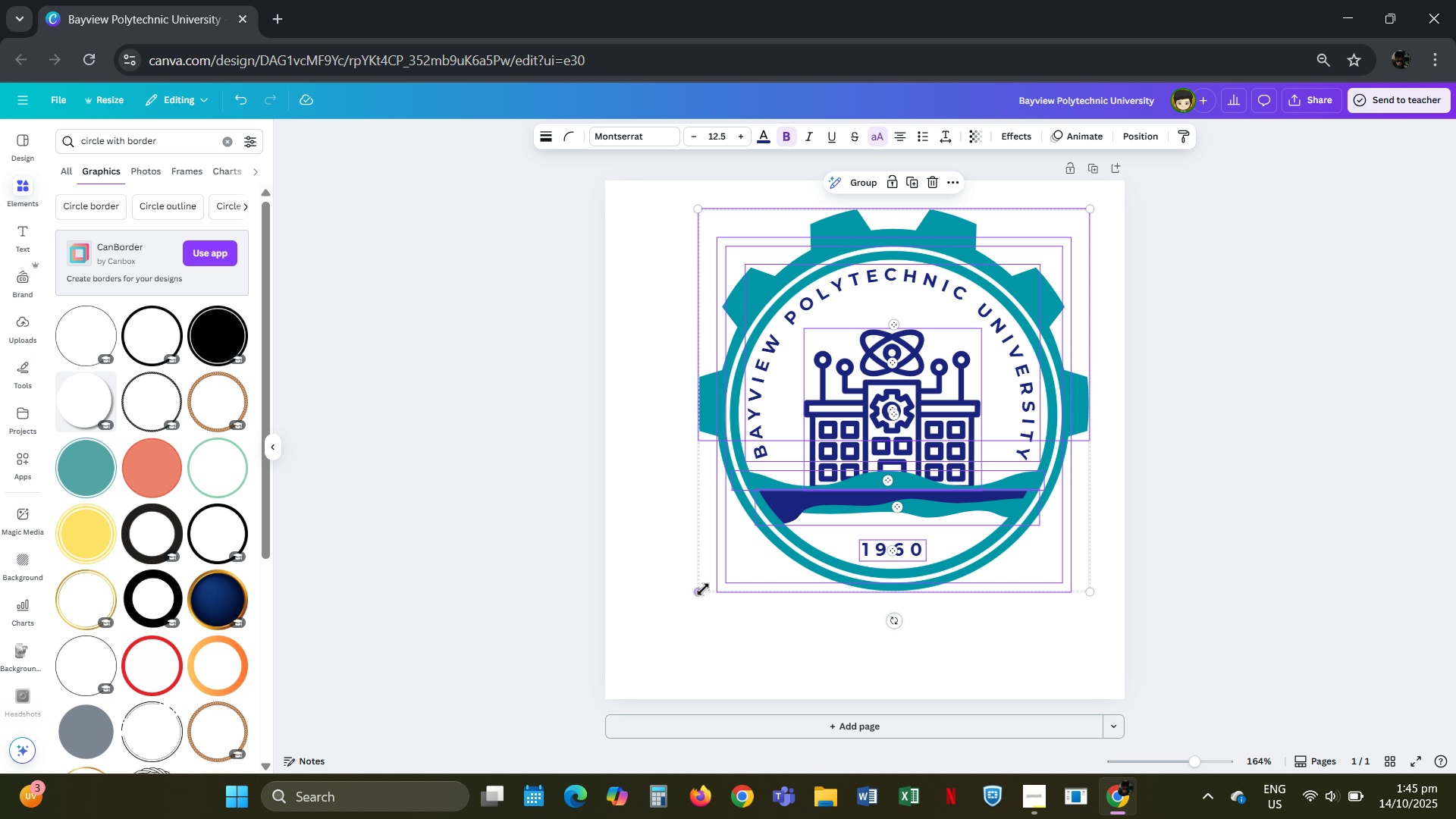 
left_click_drag(start_coordinate=[701, 591], to_coordinate=[634, 609])
 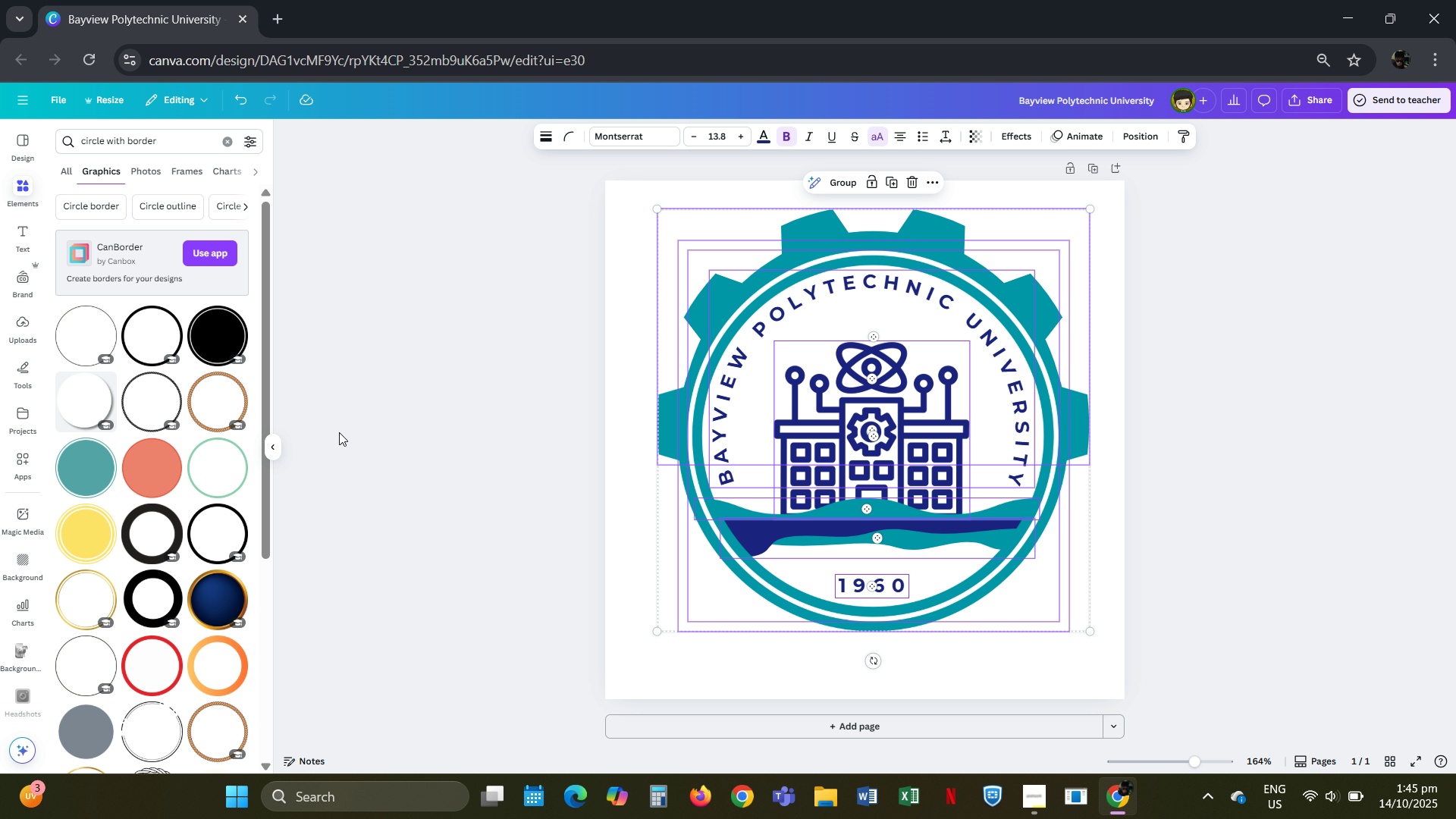 
left_click([339, 432])
 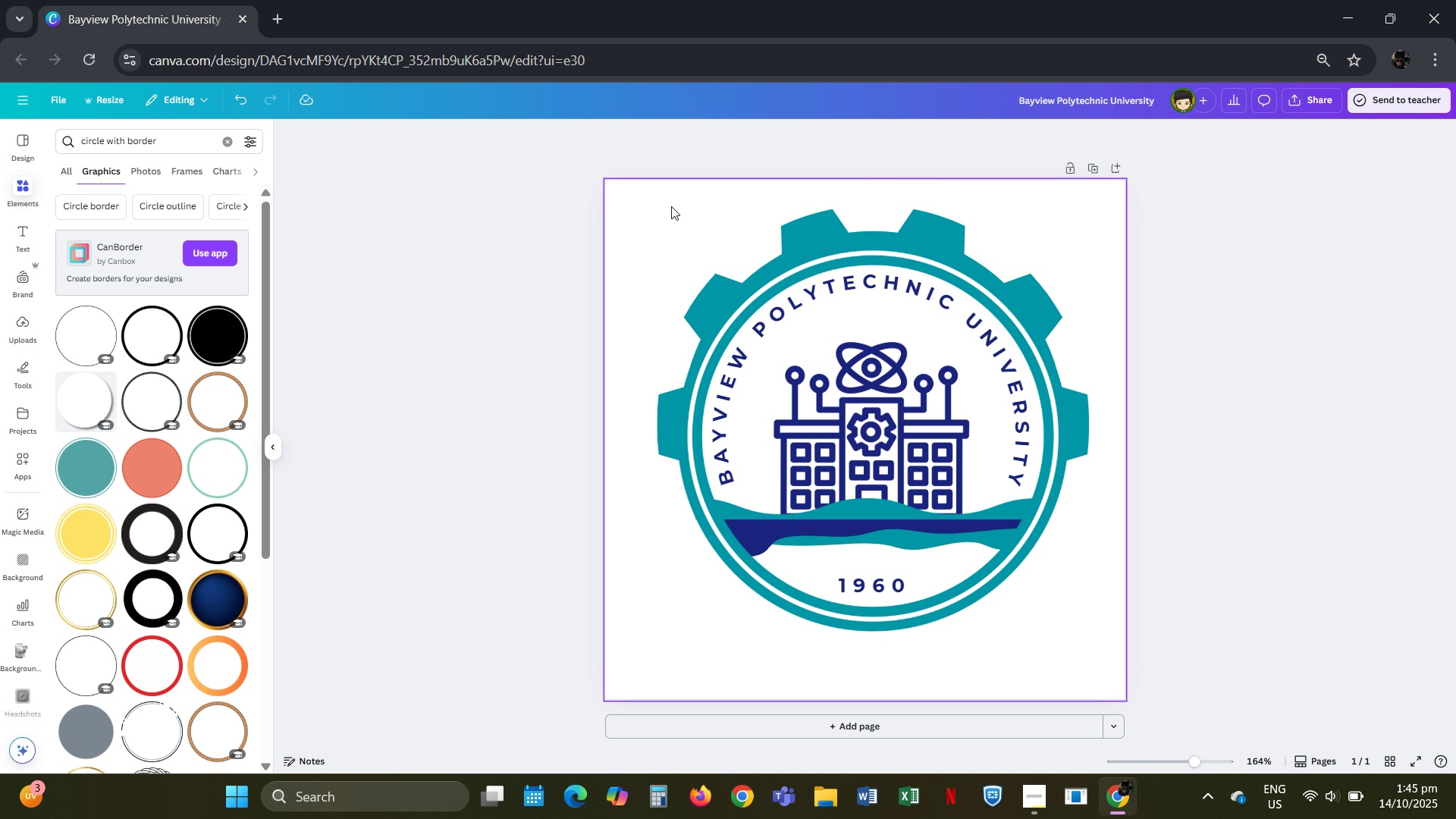 
left_click_drag(start_coordinate=[666, 218], to_coordinate=[924, 372])
 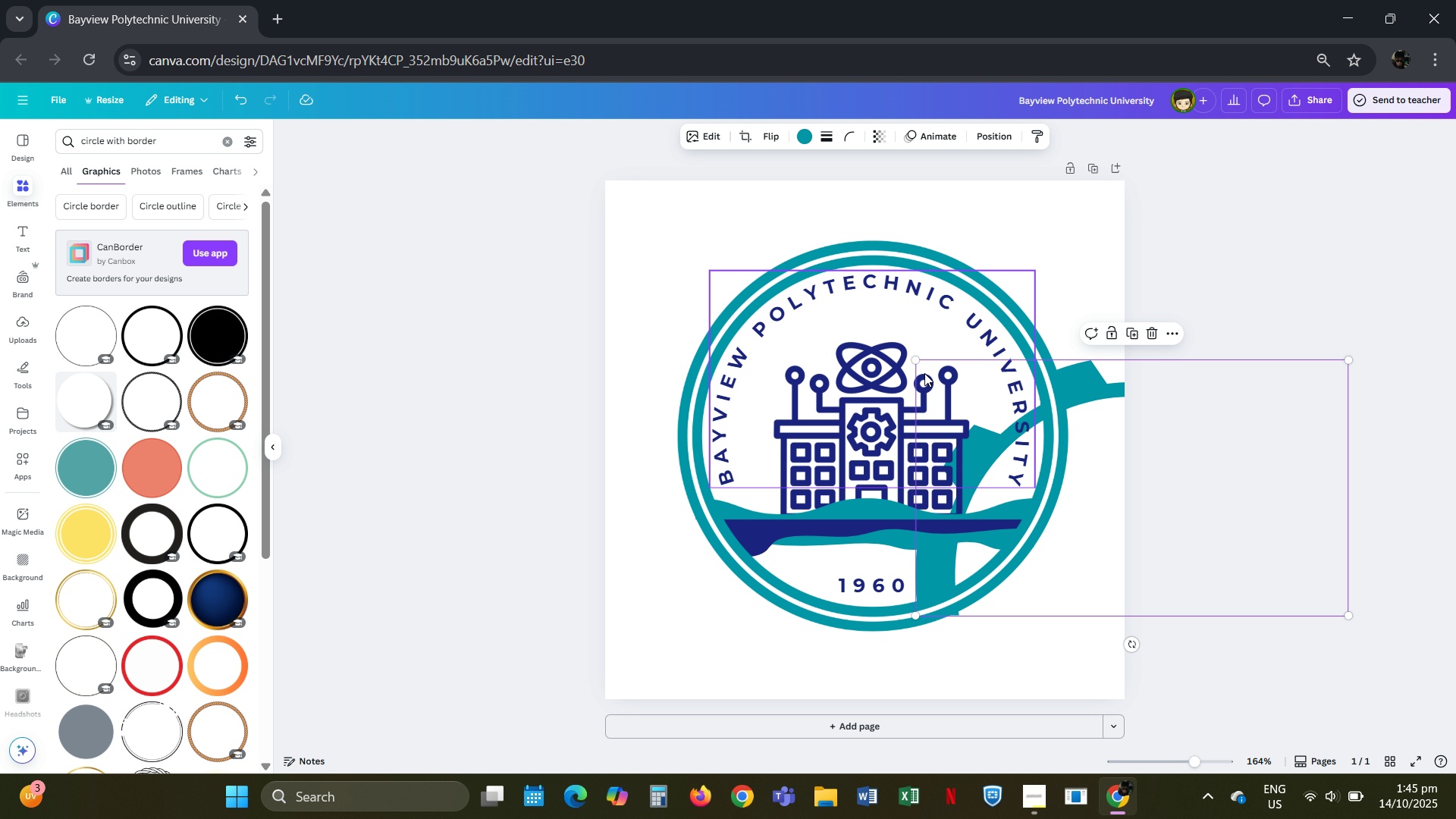 
key(Control+Z)
 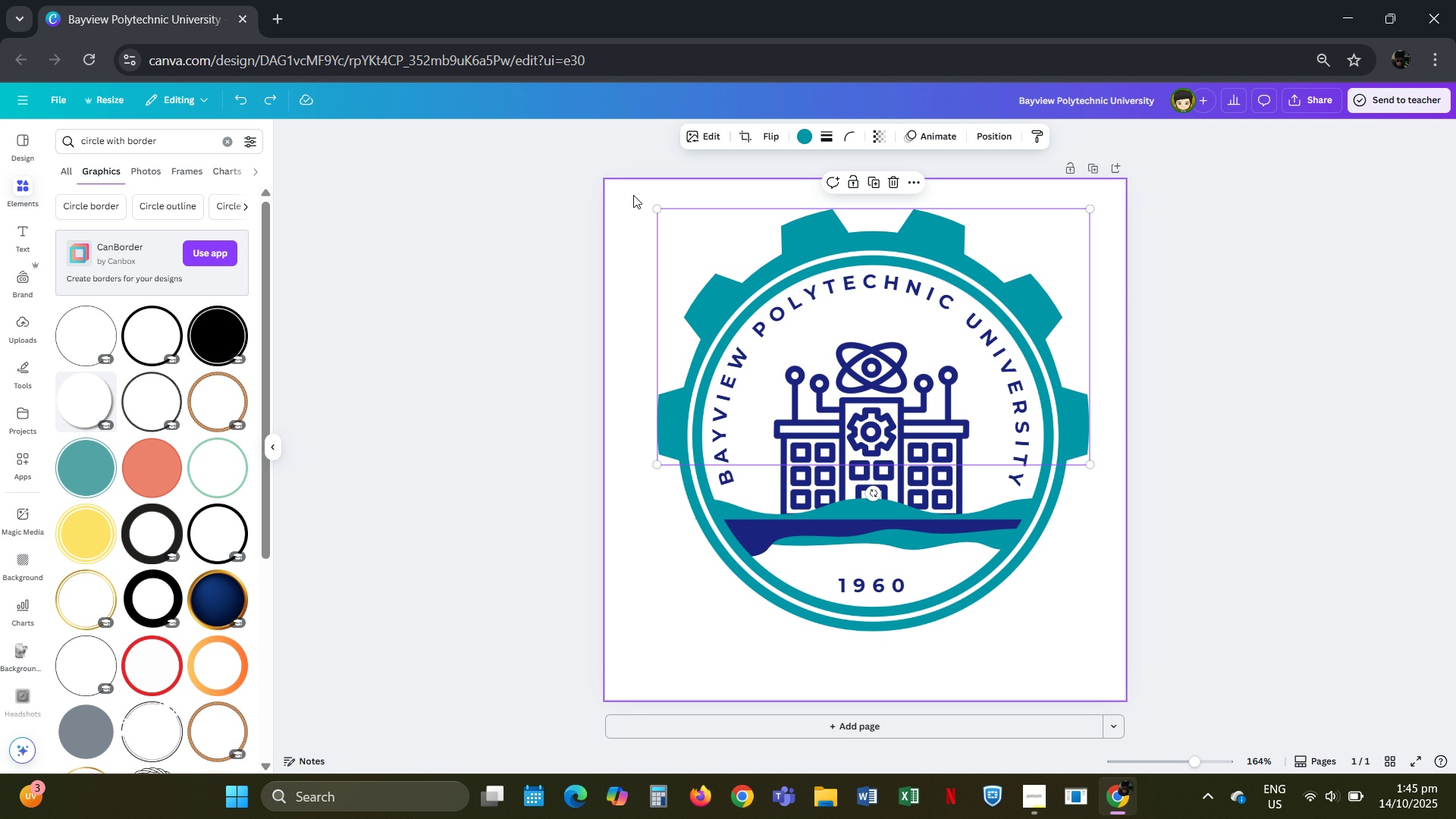 
left_click([632, 198])
 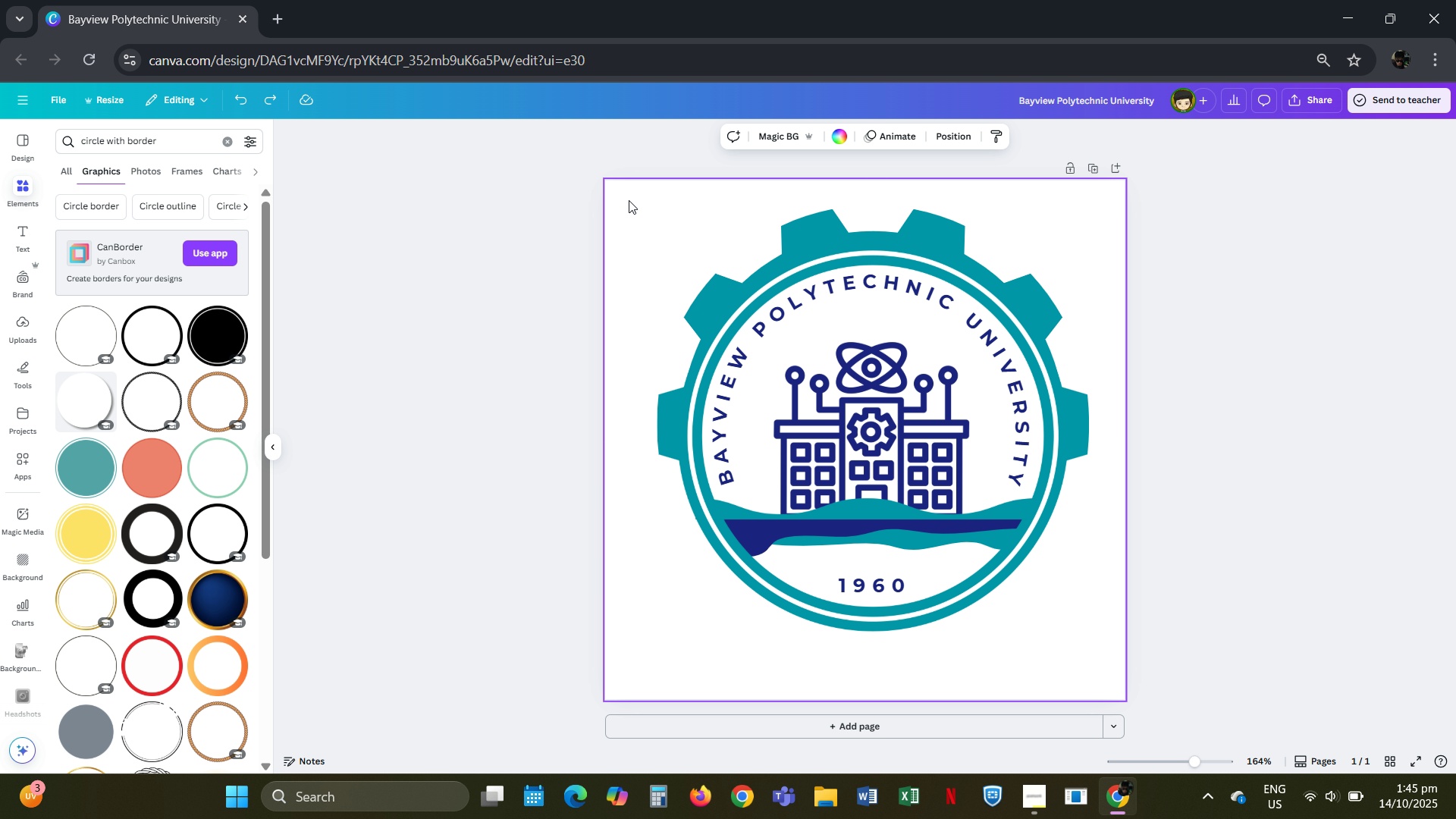 
left_click_drag(start_coordinate=[629, 198], to_coordinate=[1094, 662])
 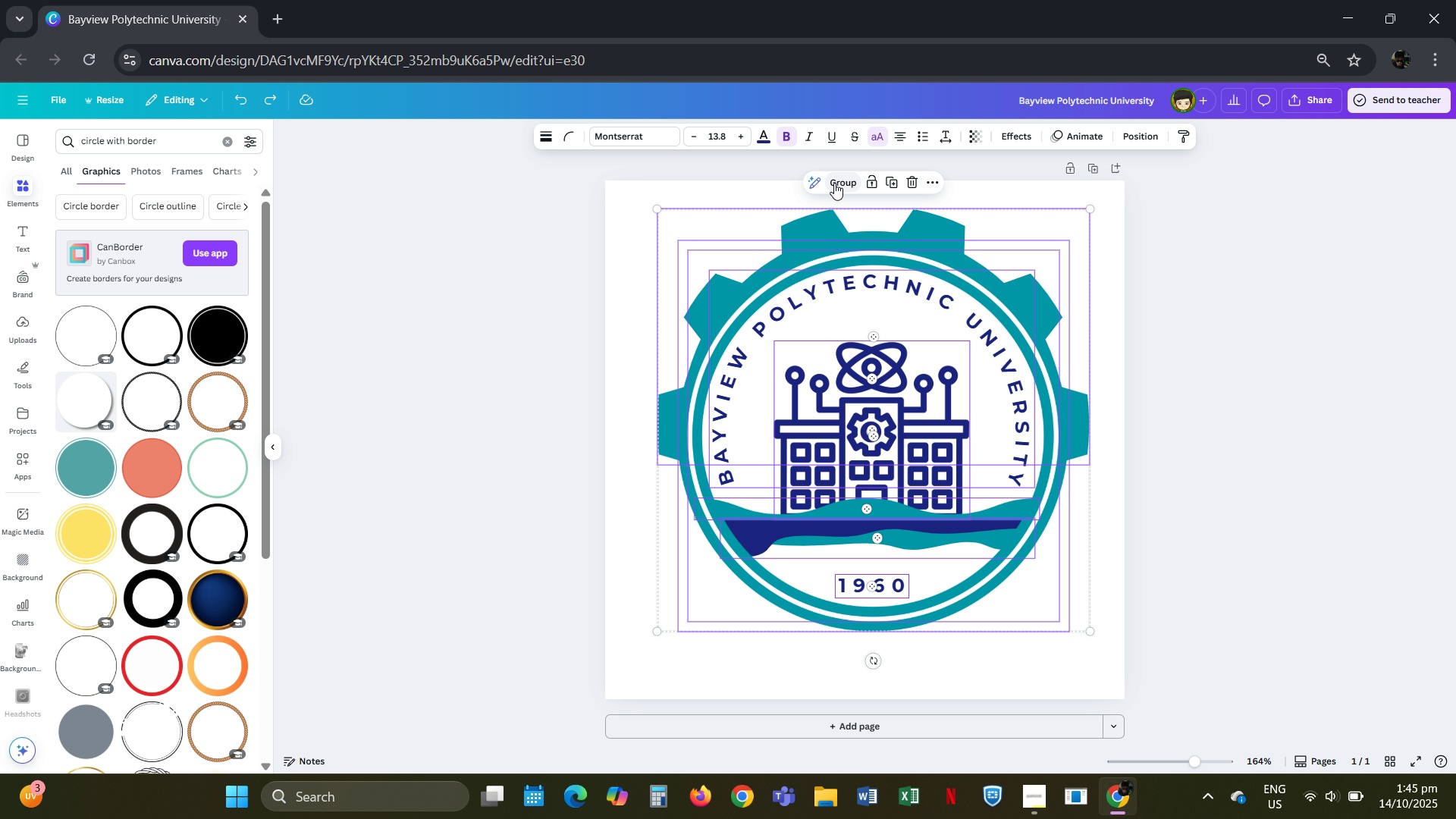 
left_click([834, 183])
 